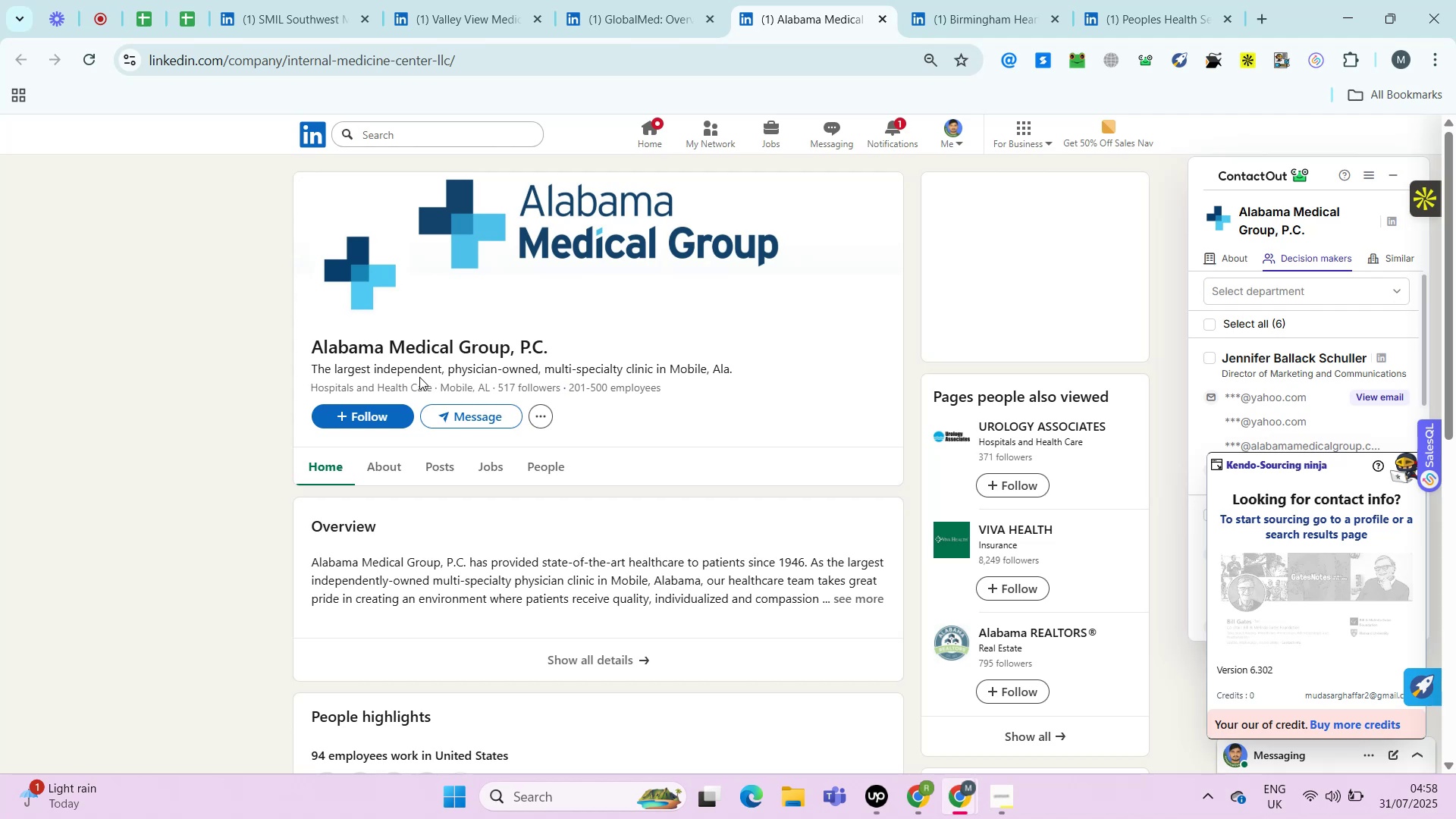 
key(Alt+Control+AltRight)
 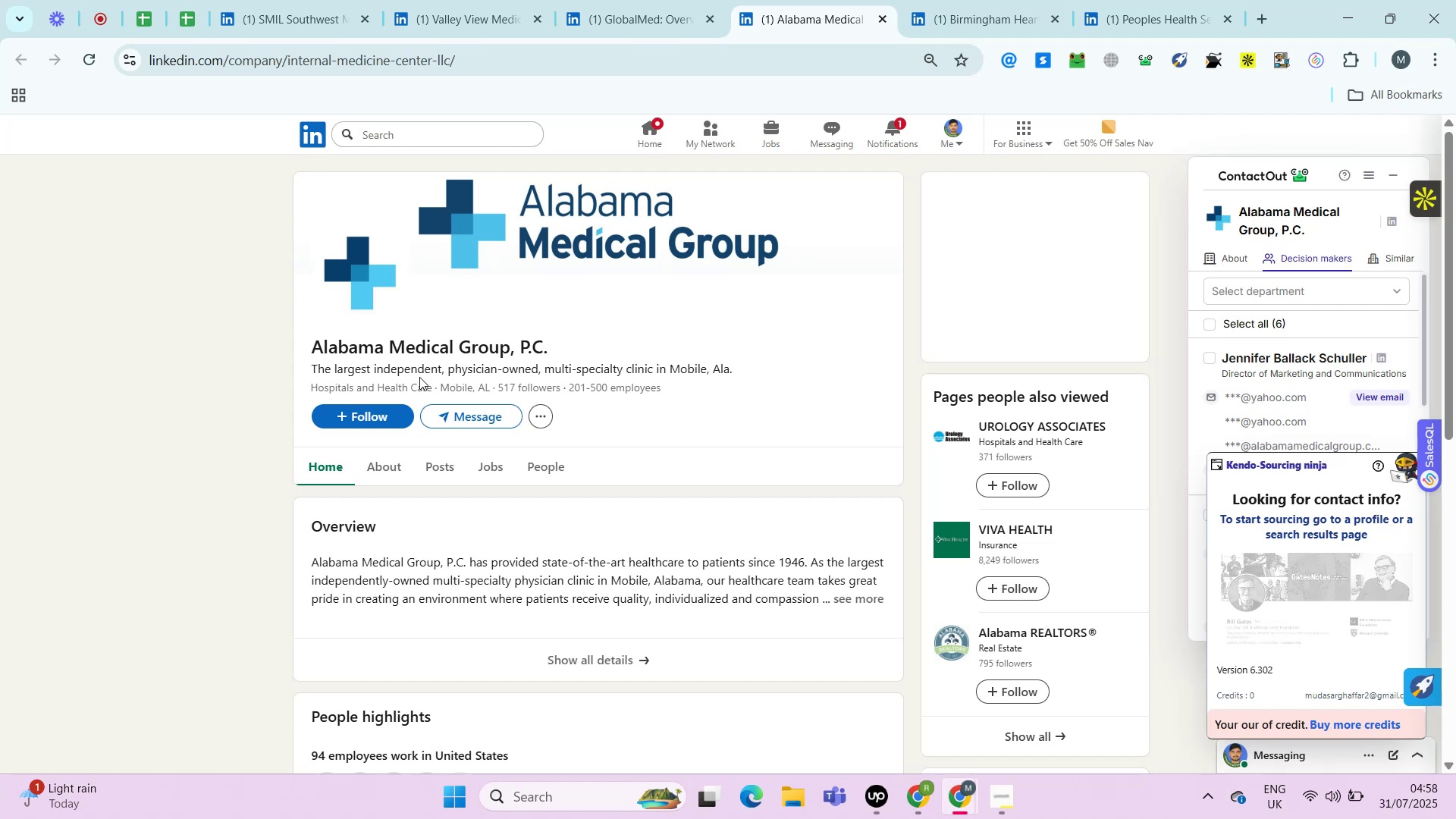 
key(Alt+Control+ControlRight)
 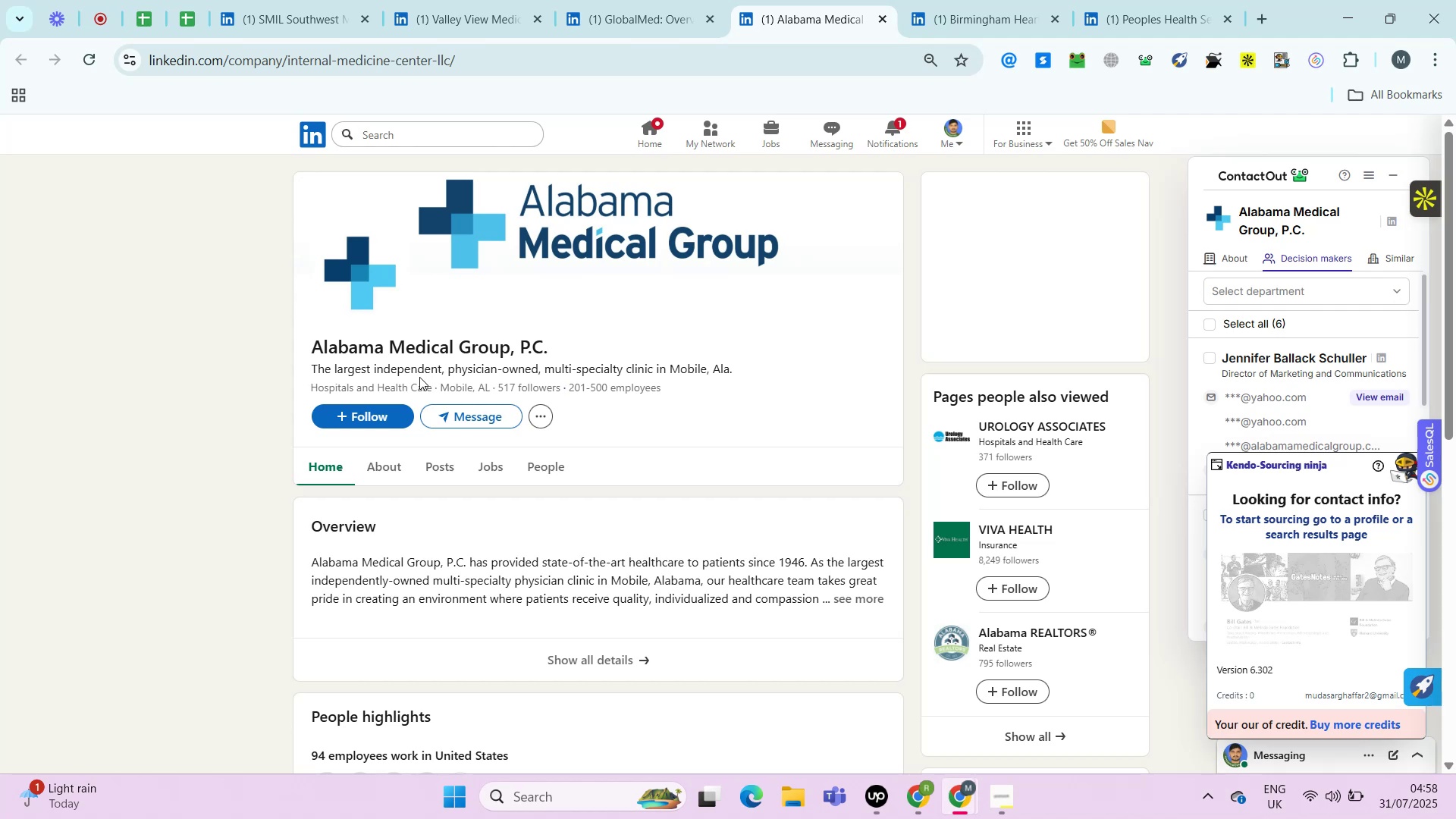 
key(Control+ControlLeft)
 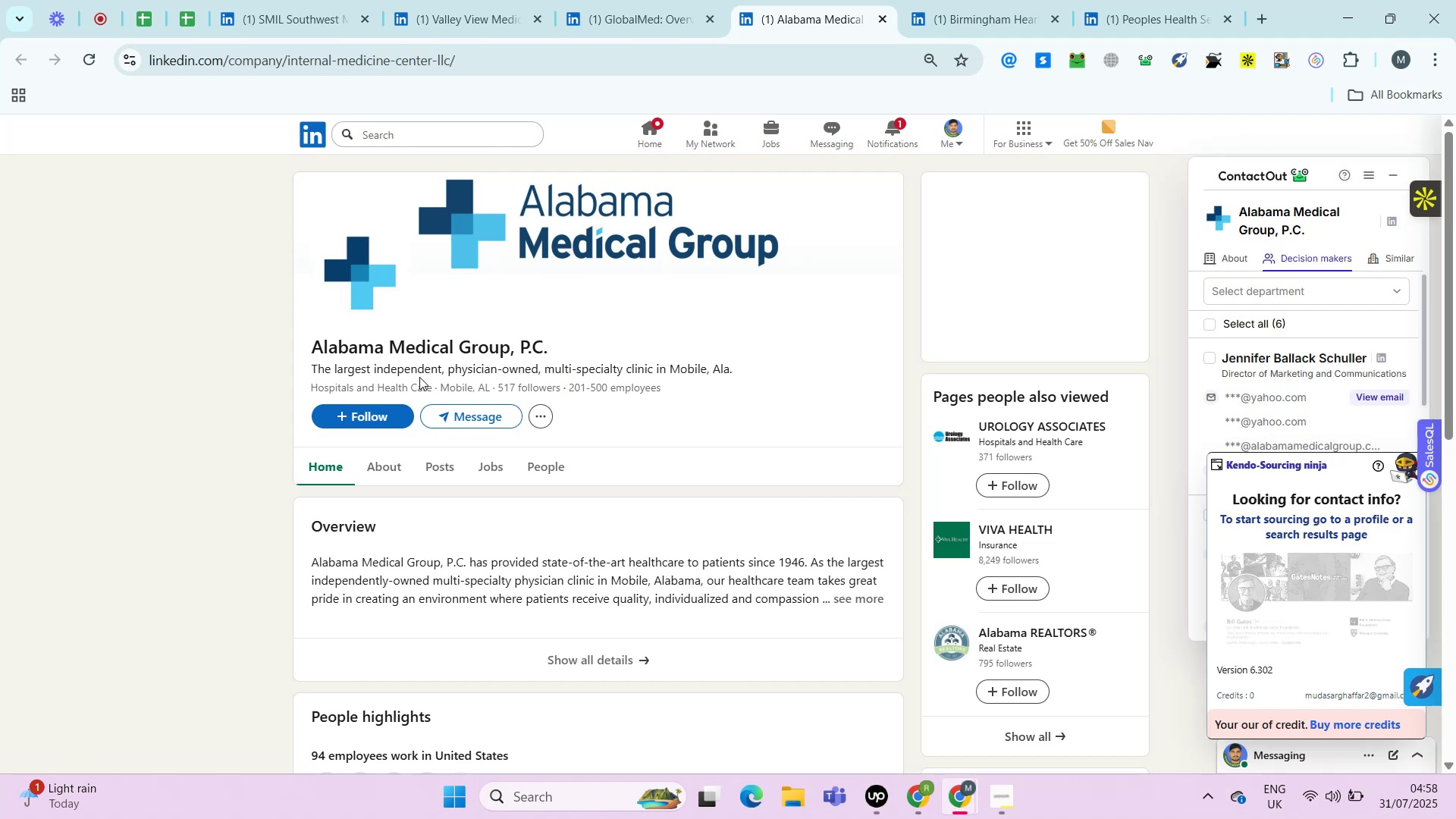 
key(Alt+Control+AltRight)
 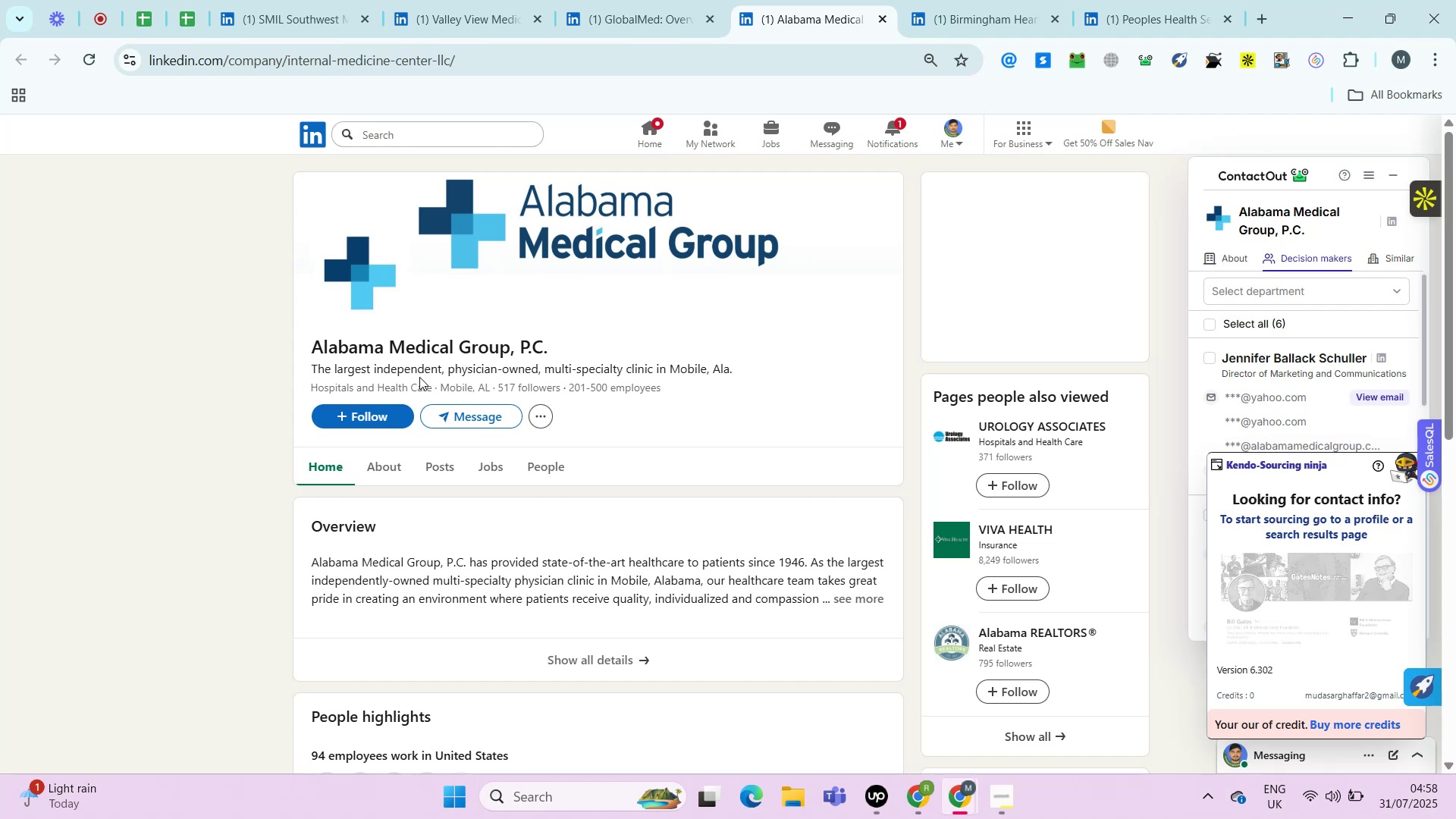 
key(Alt+Control+ControlRight)
 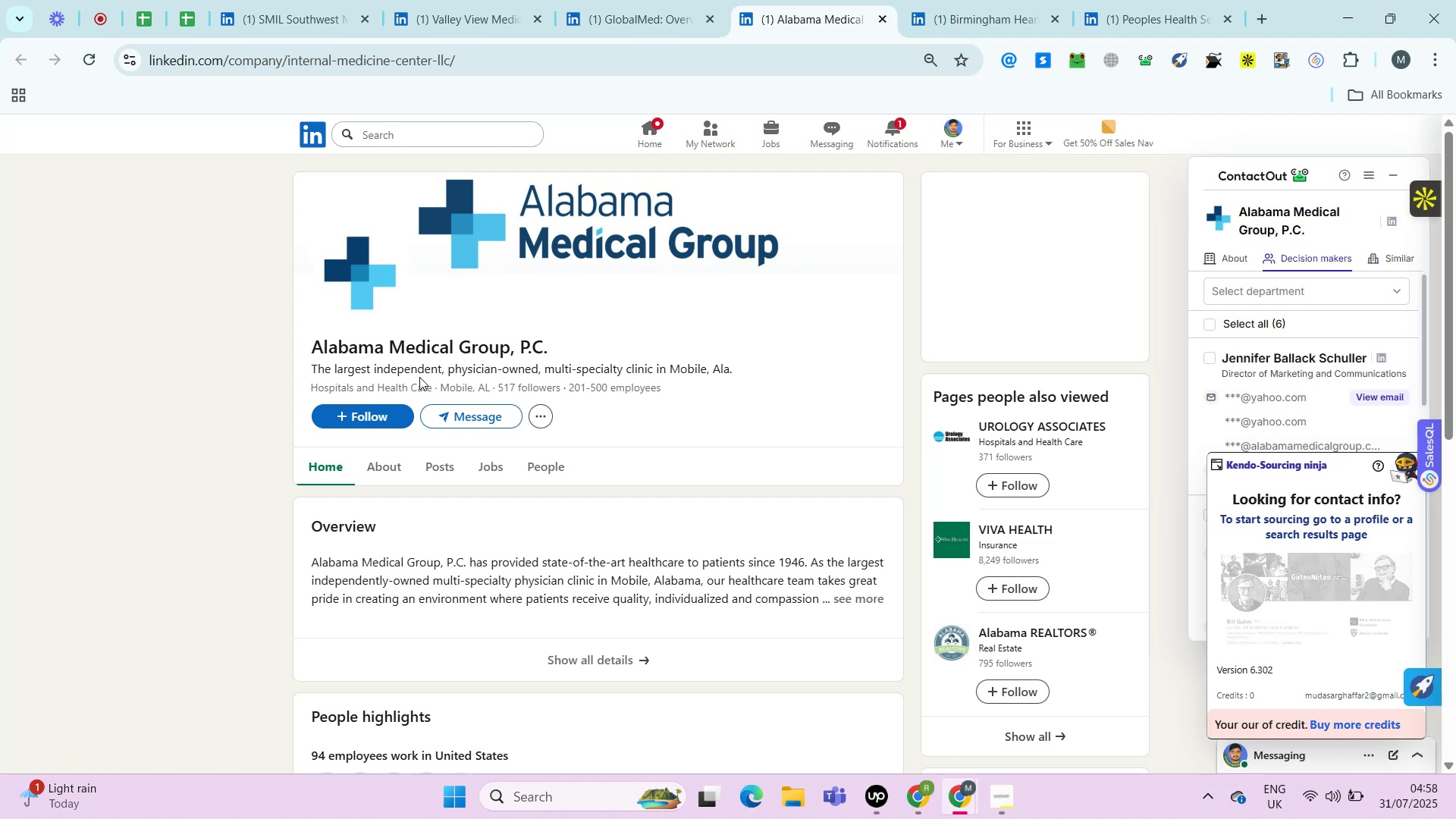 
key(Control+ControlLeft)
 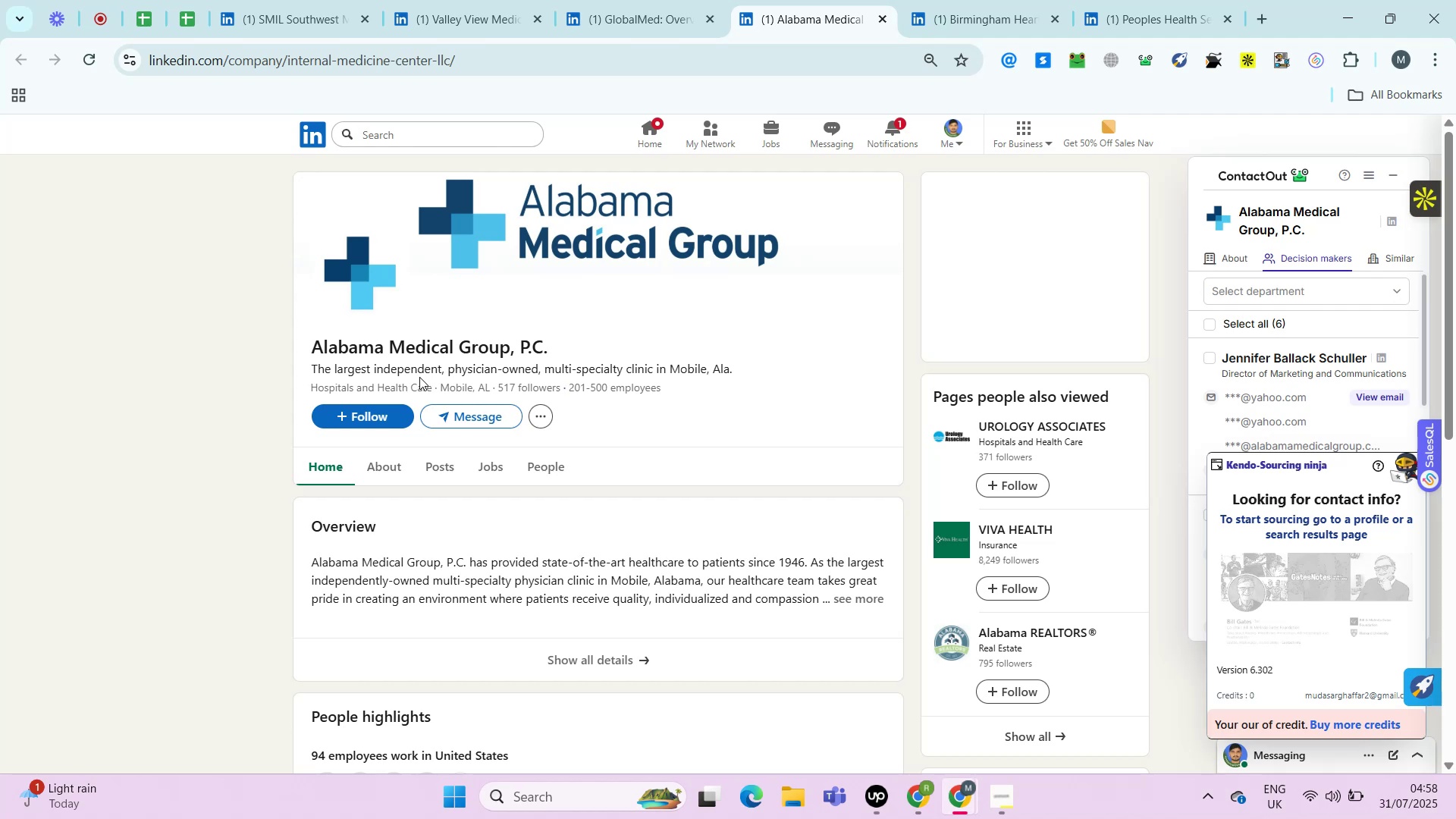 
key(Alt+Control+AltRight)
 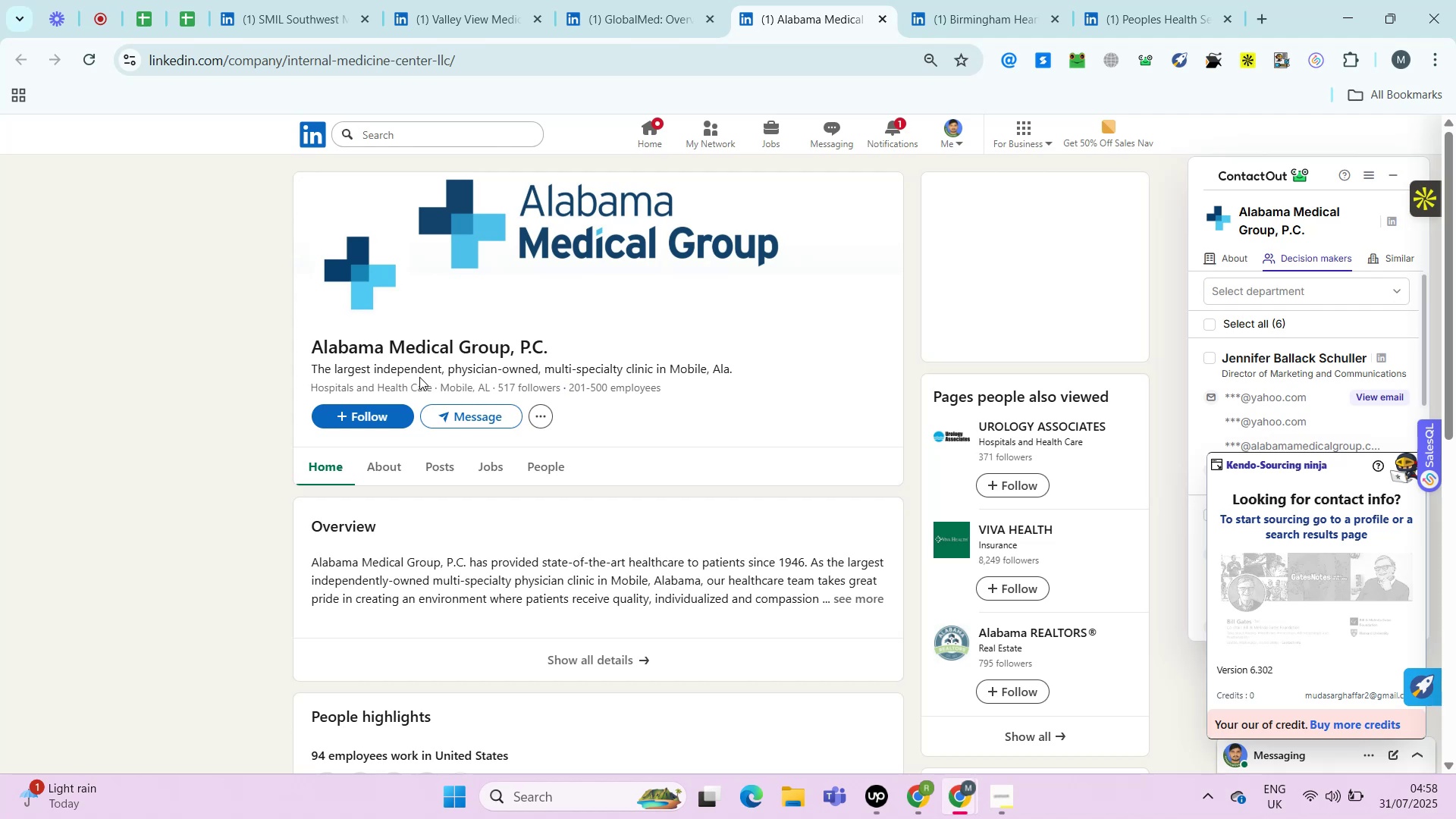 
key(Alt+Control+ControlRight)
 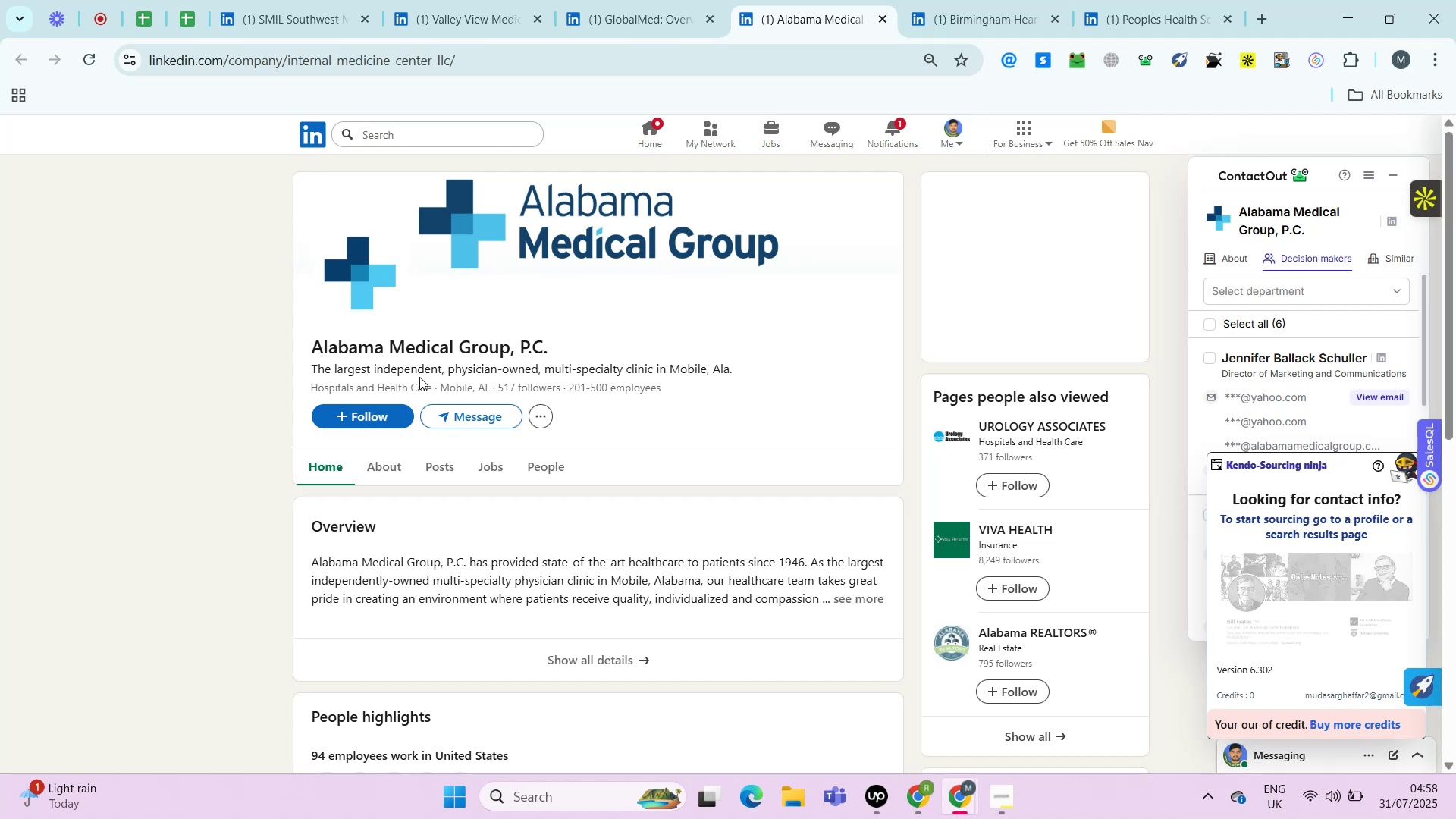 
key(Control+ControlLeft)
 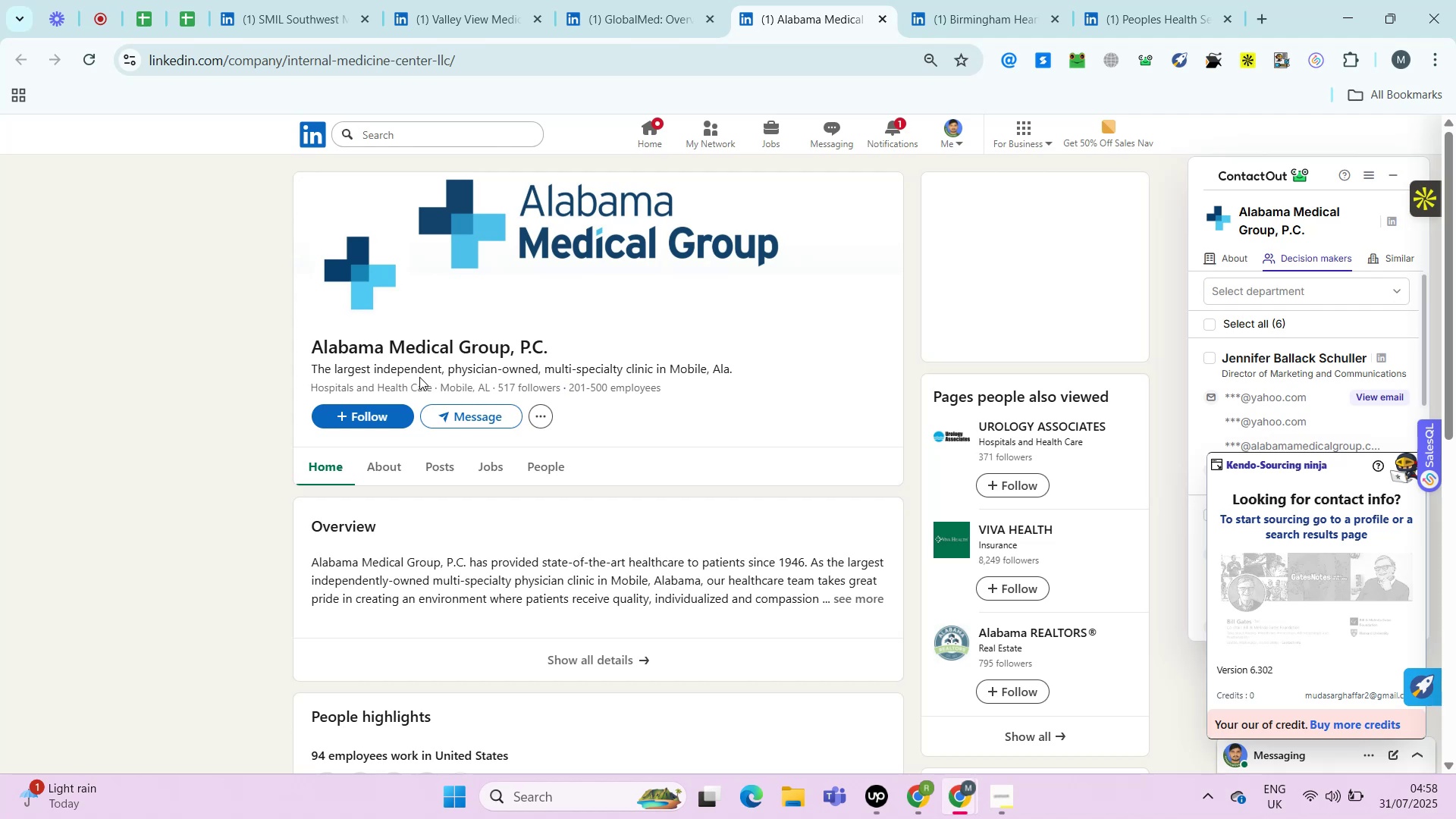 
key(Alt+Control+AltRight)
 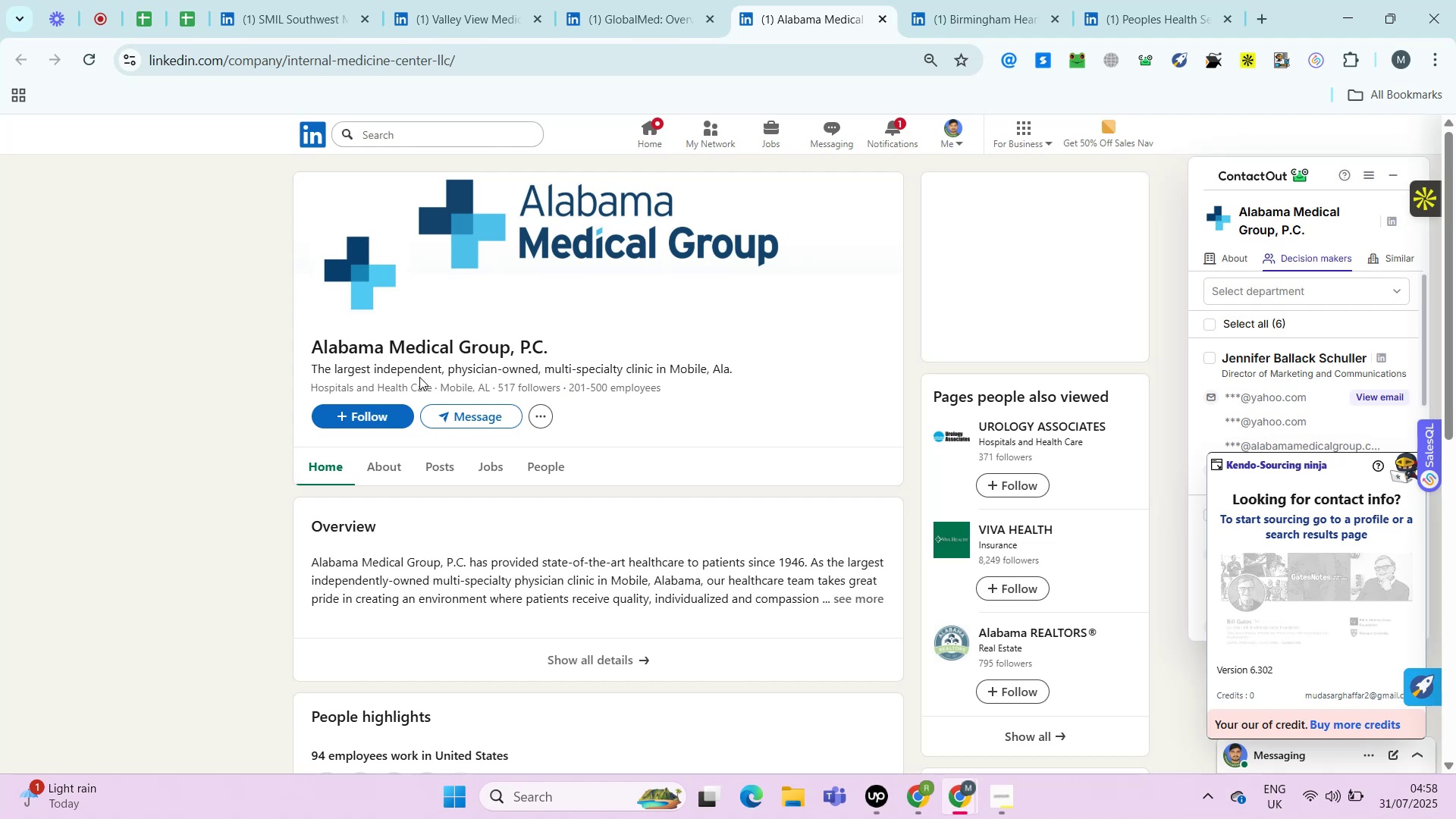 
key(Alt+Control+ControlRight)
 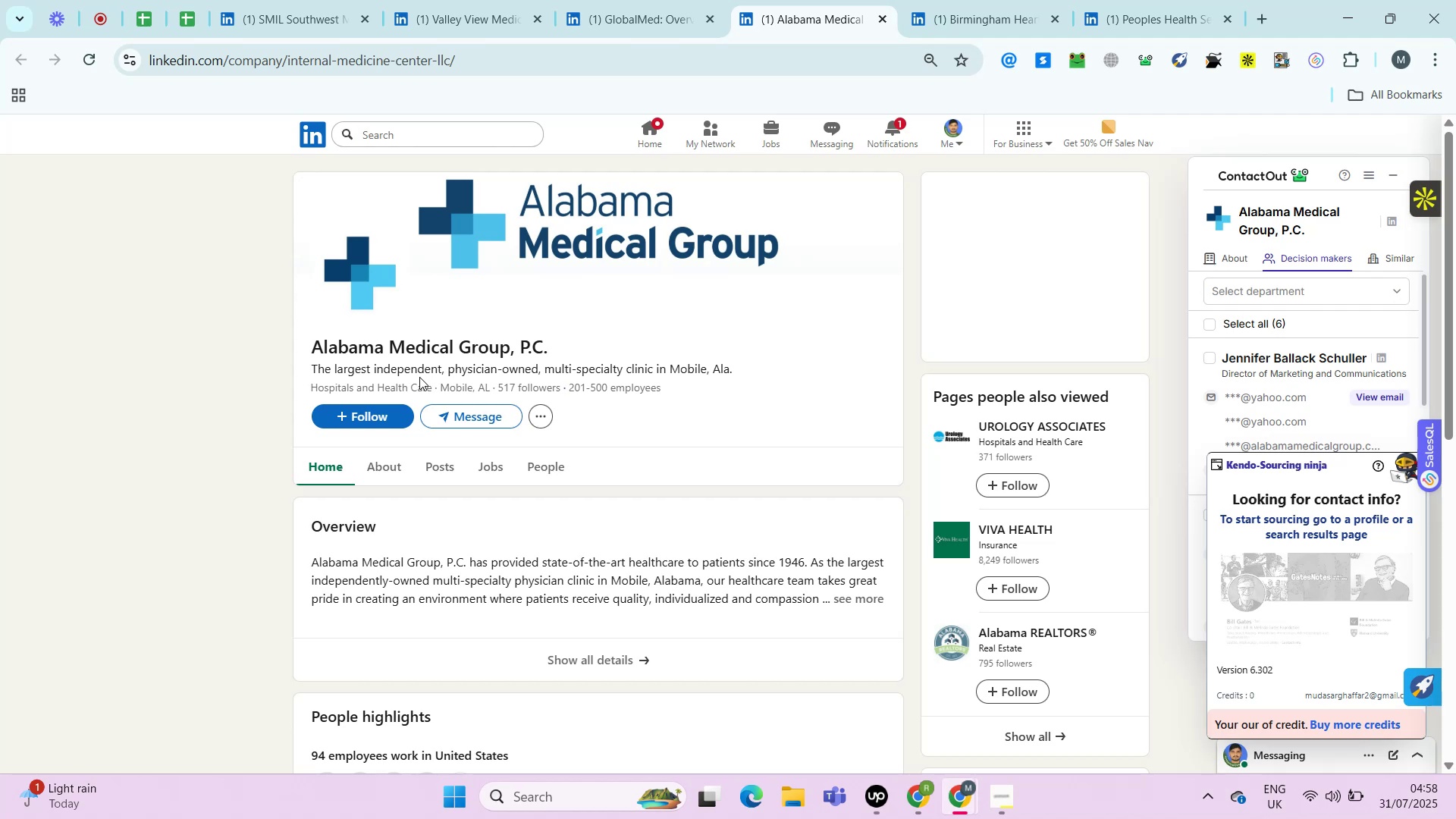 
key(Control+ControlLeft)
 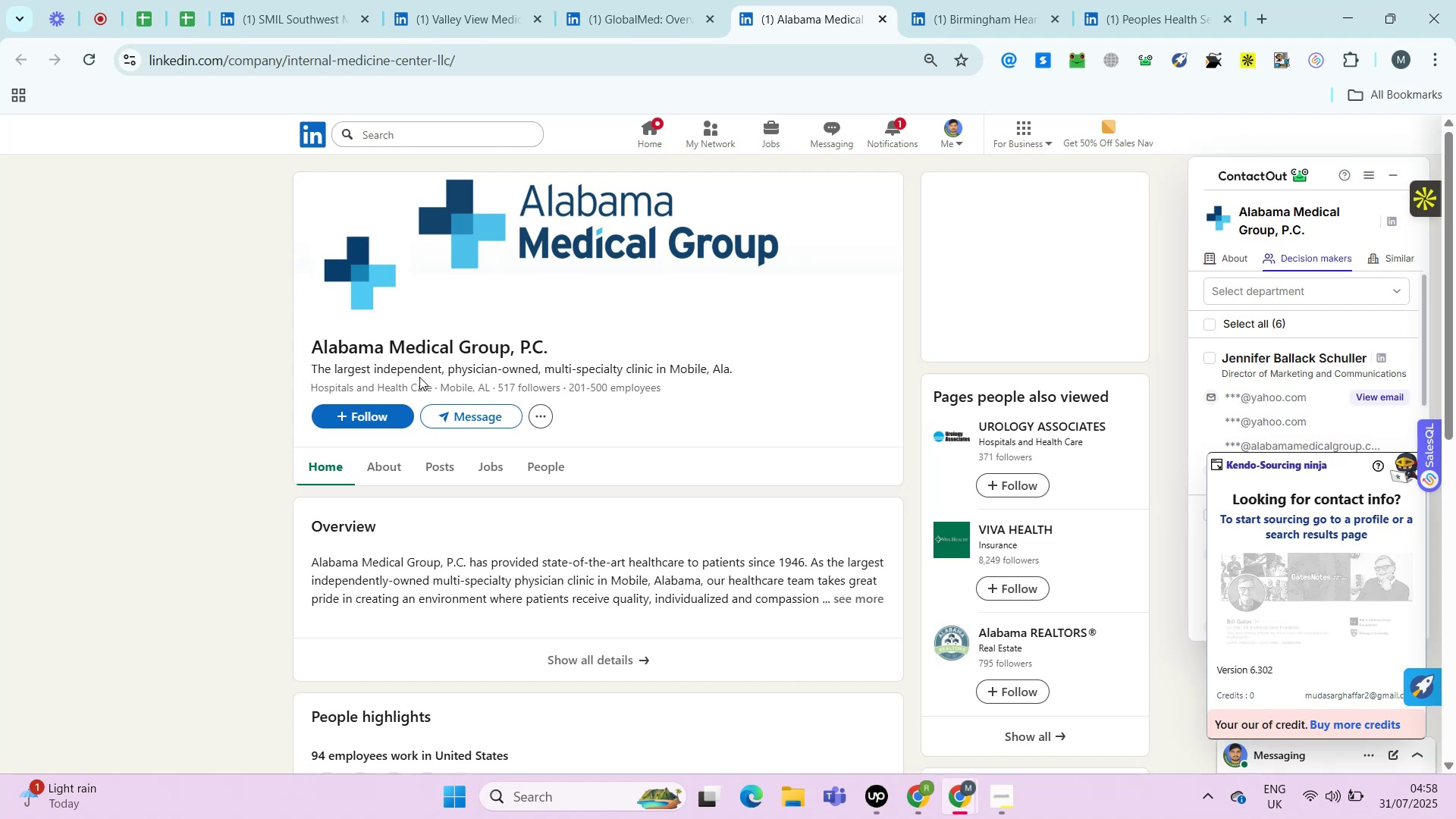 
key(Alt+Control+AltRight)
 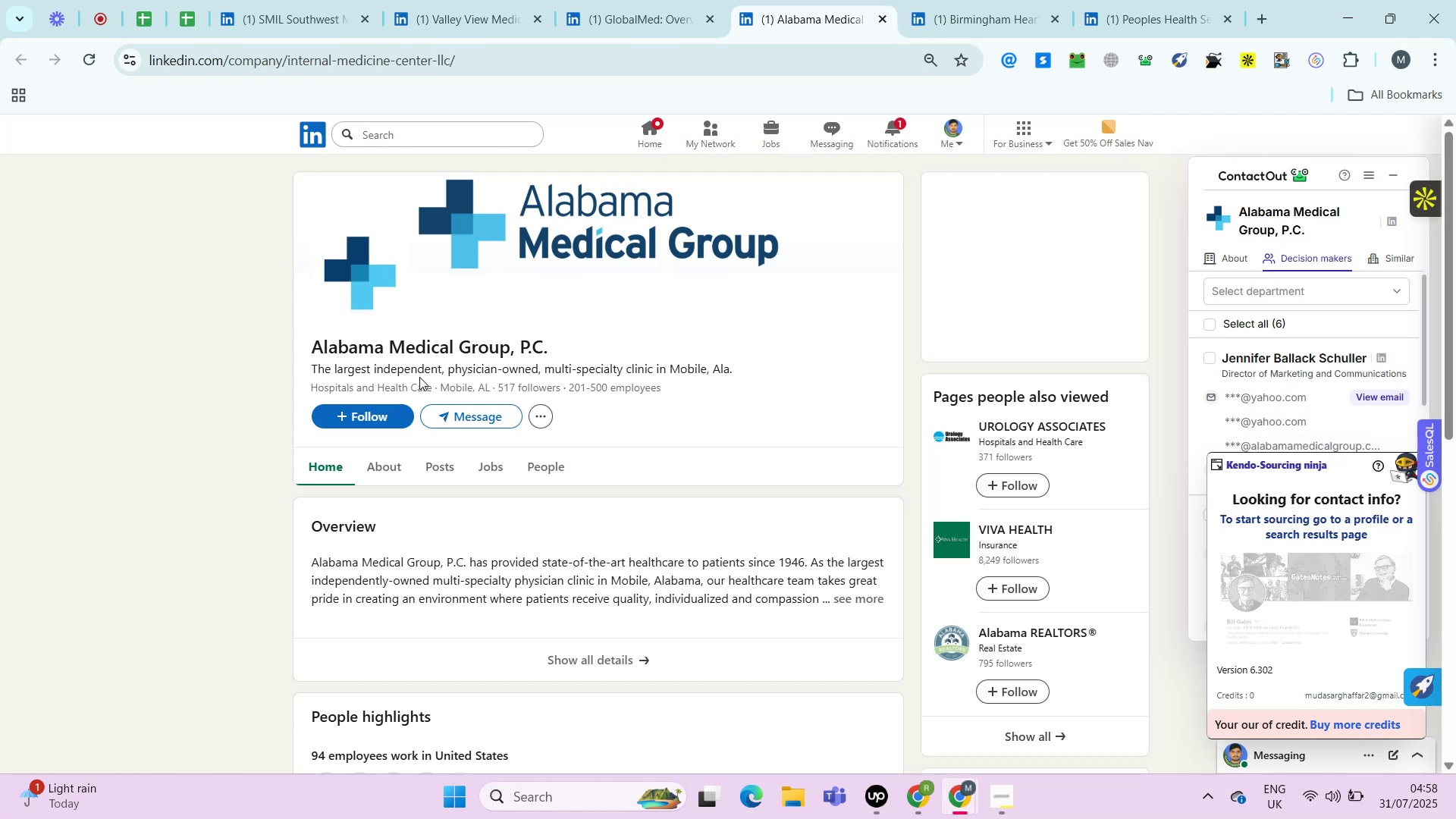 
key(Control+ControlLeft)
 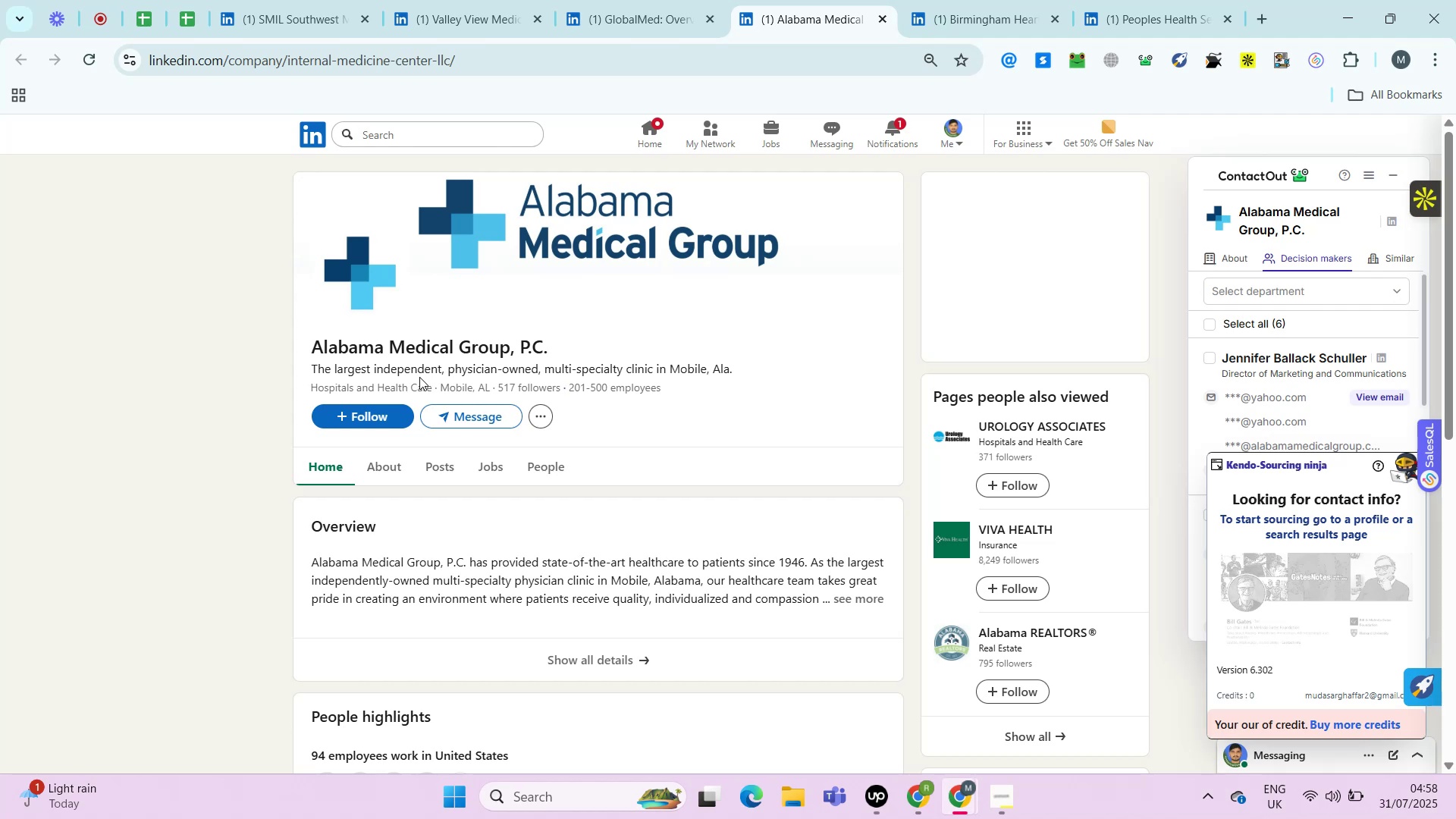 
key(Alt+Control+AltRight)
 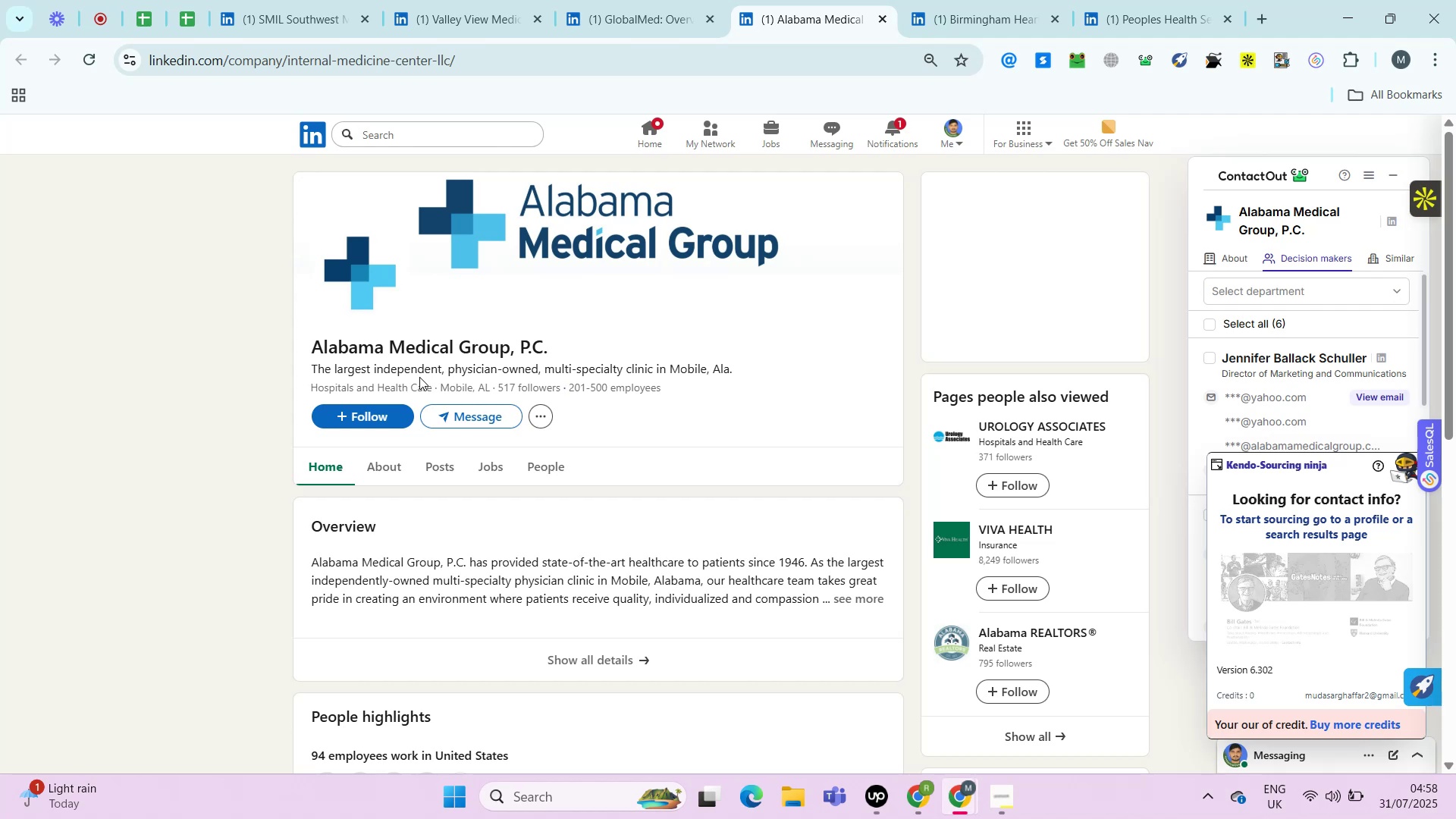 
key(Alt+Control+ControlRight)
 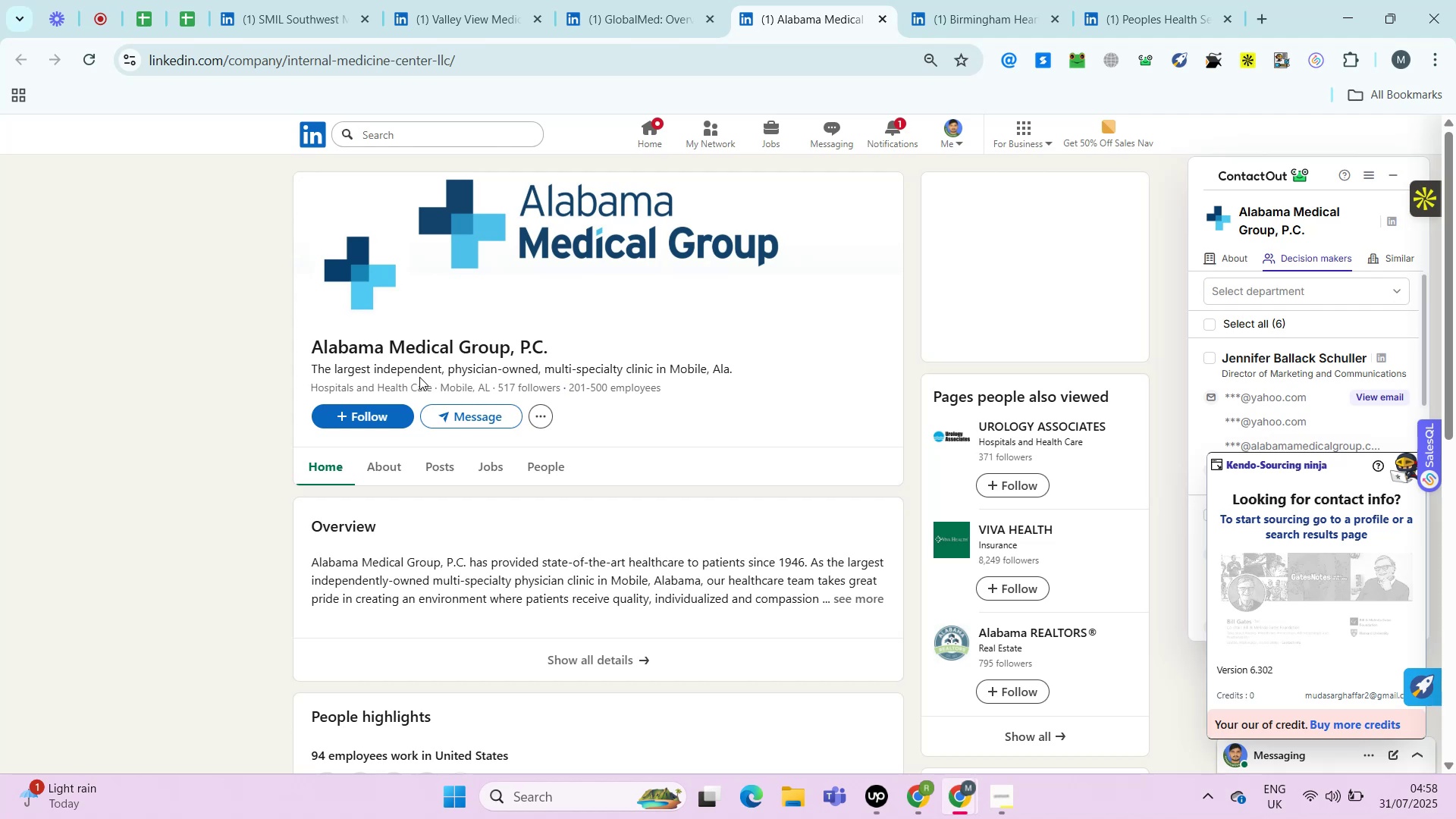 
key(Control+ControlLeft)
 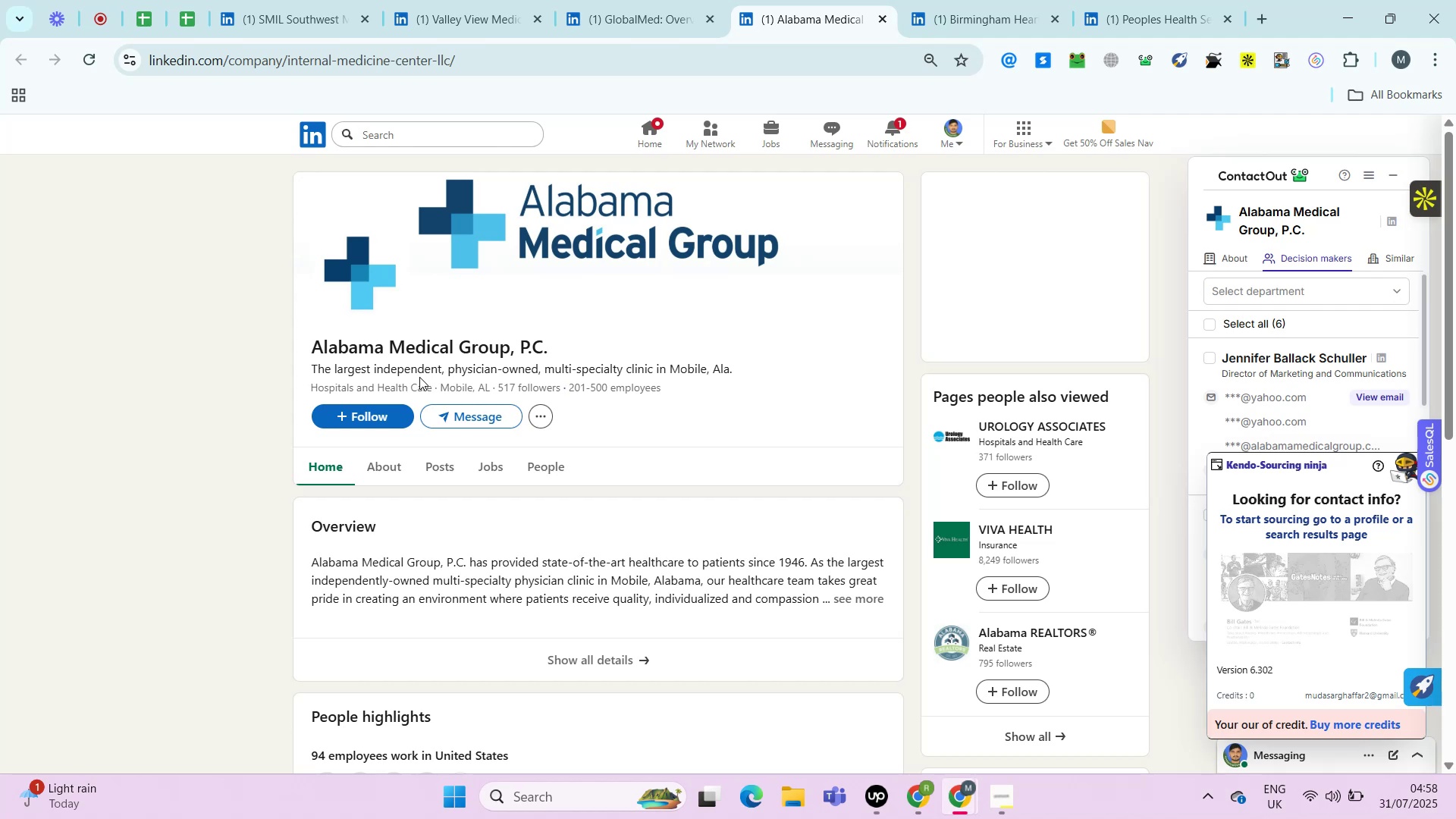 
key(Alt+Control+AltRight)
 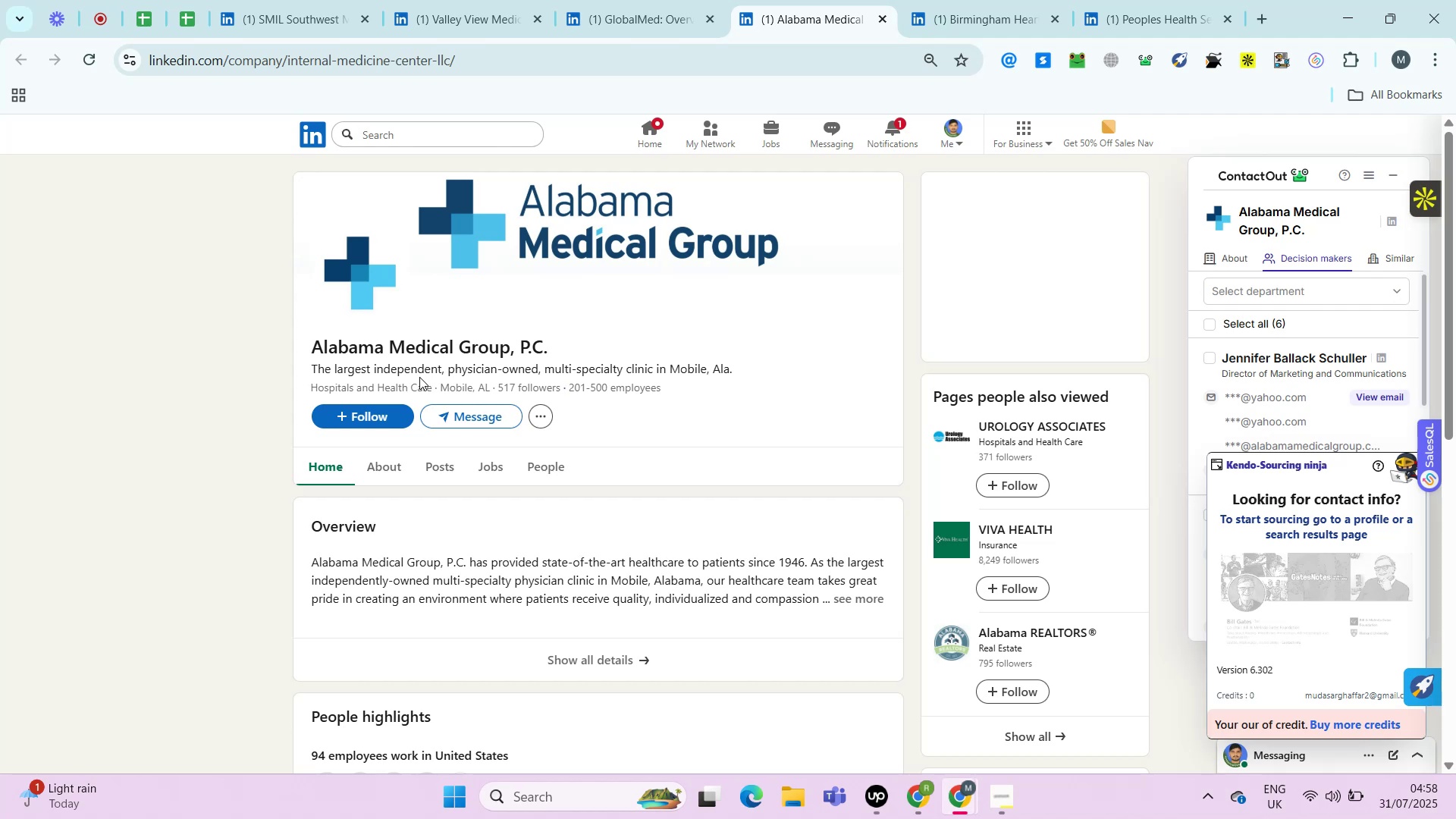 
key(Control+ControlLeft)
 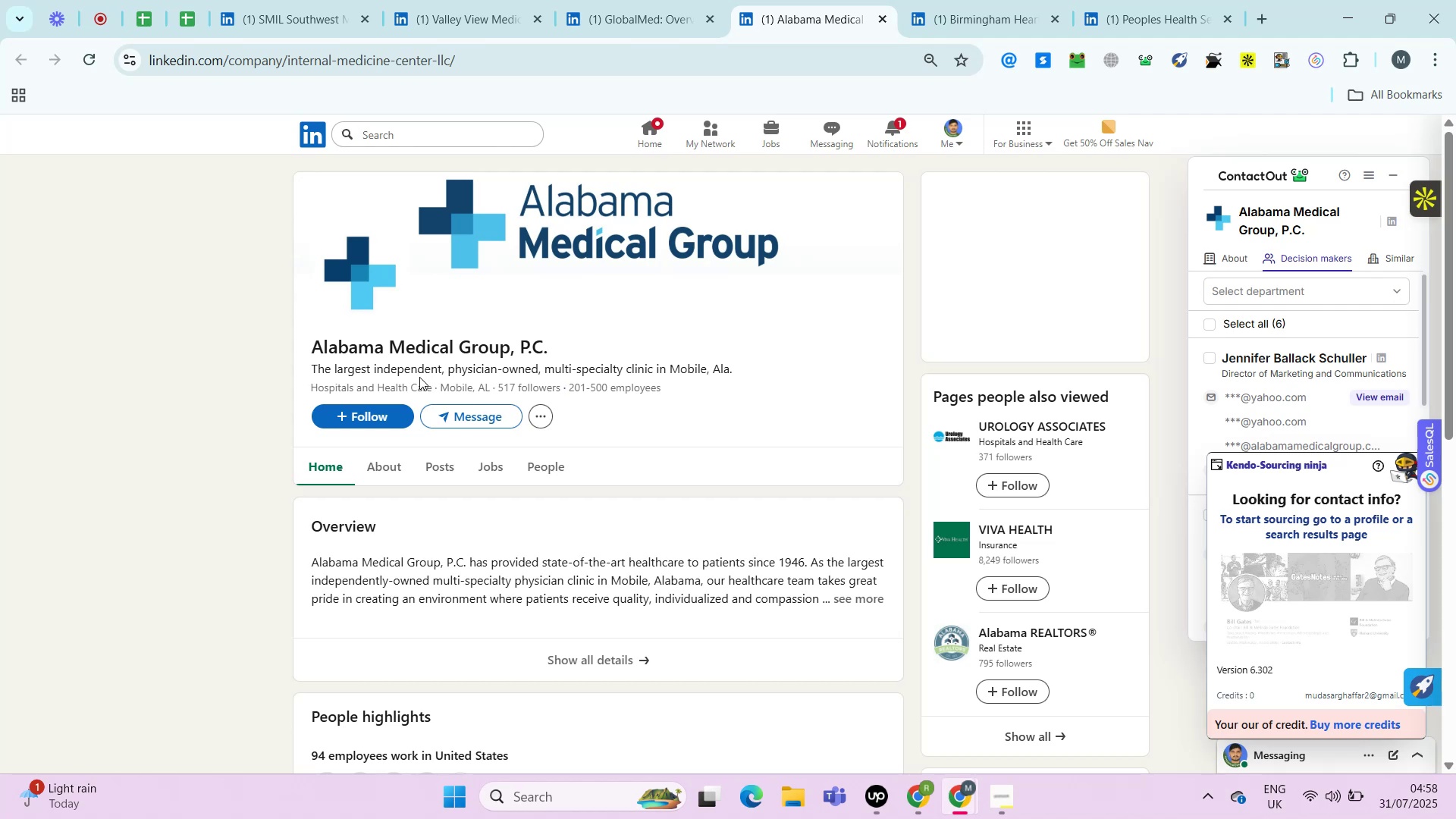 
key(Alt+Control+AltRight)
 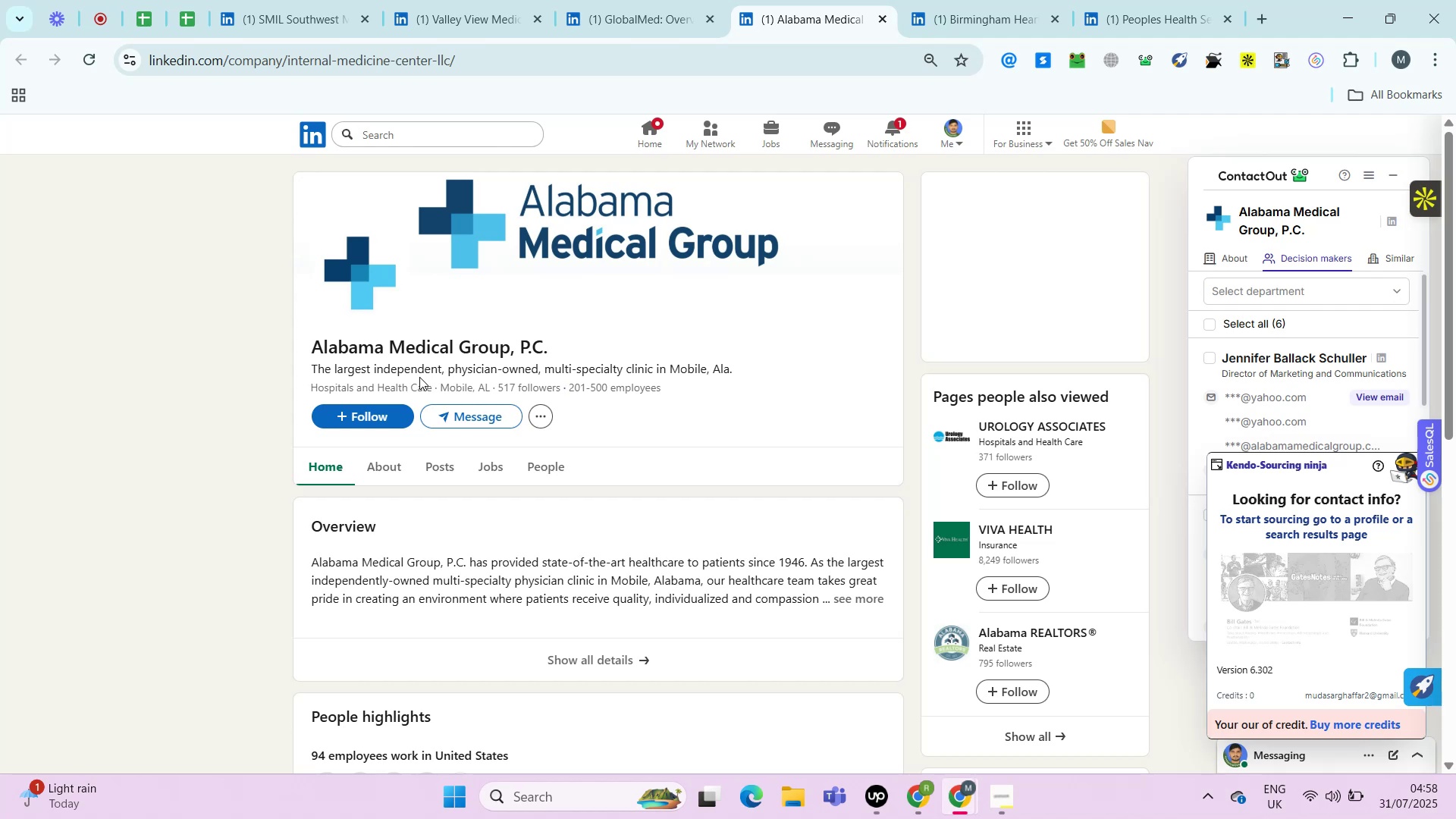 
key(Control+ControlLeft)
 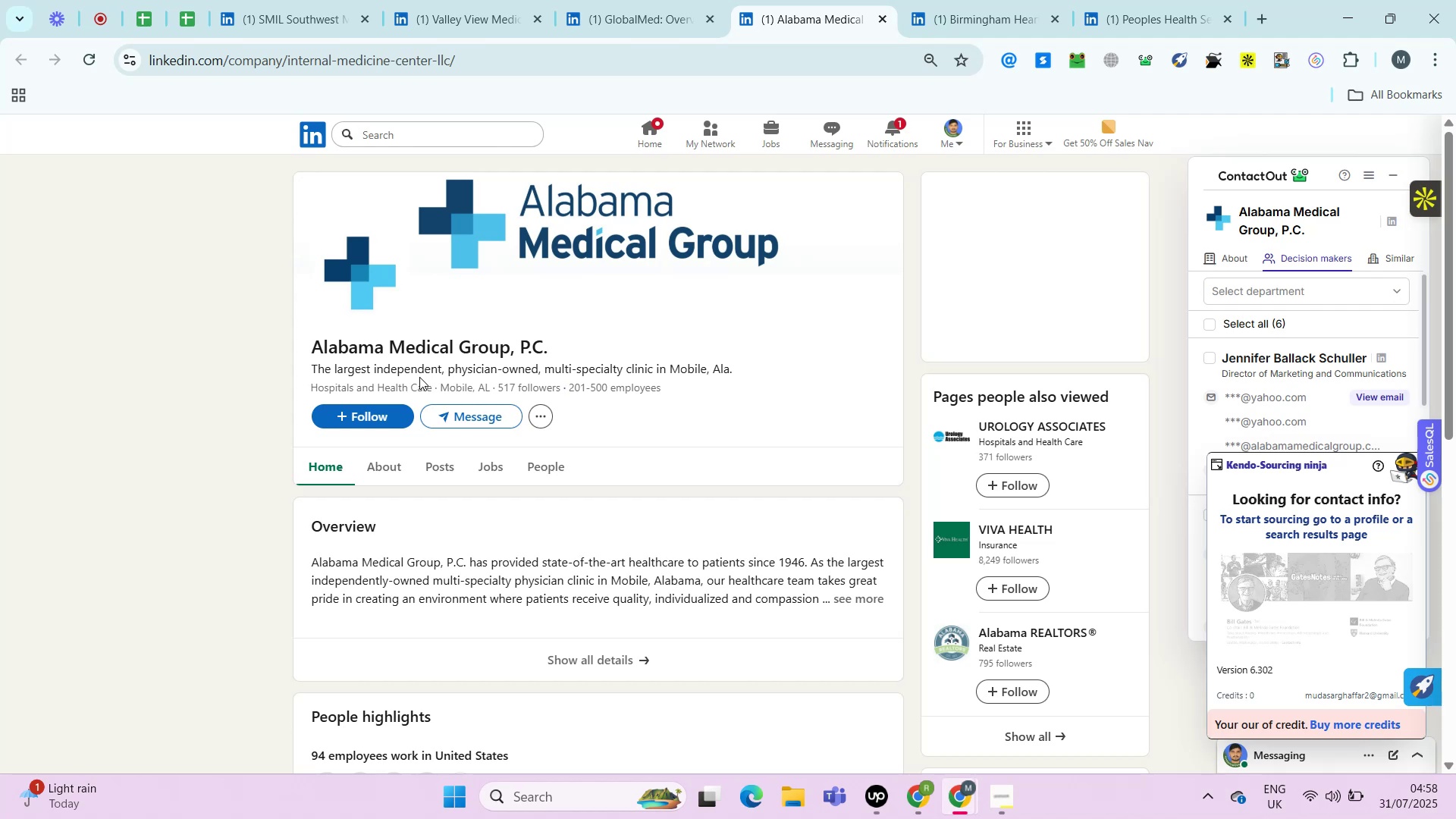 
key(Alt+Control+AltRight)
 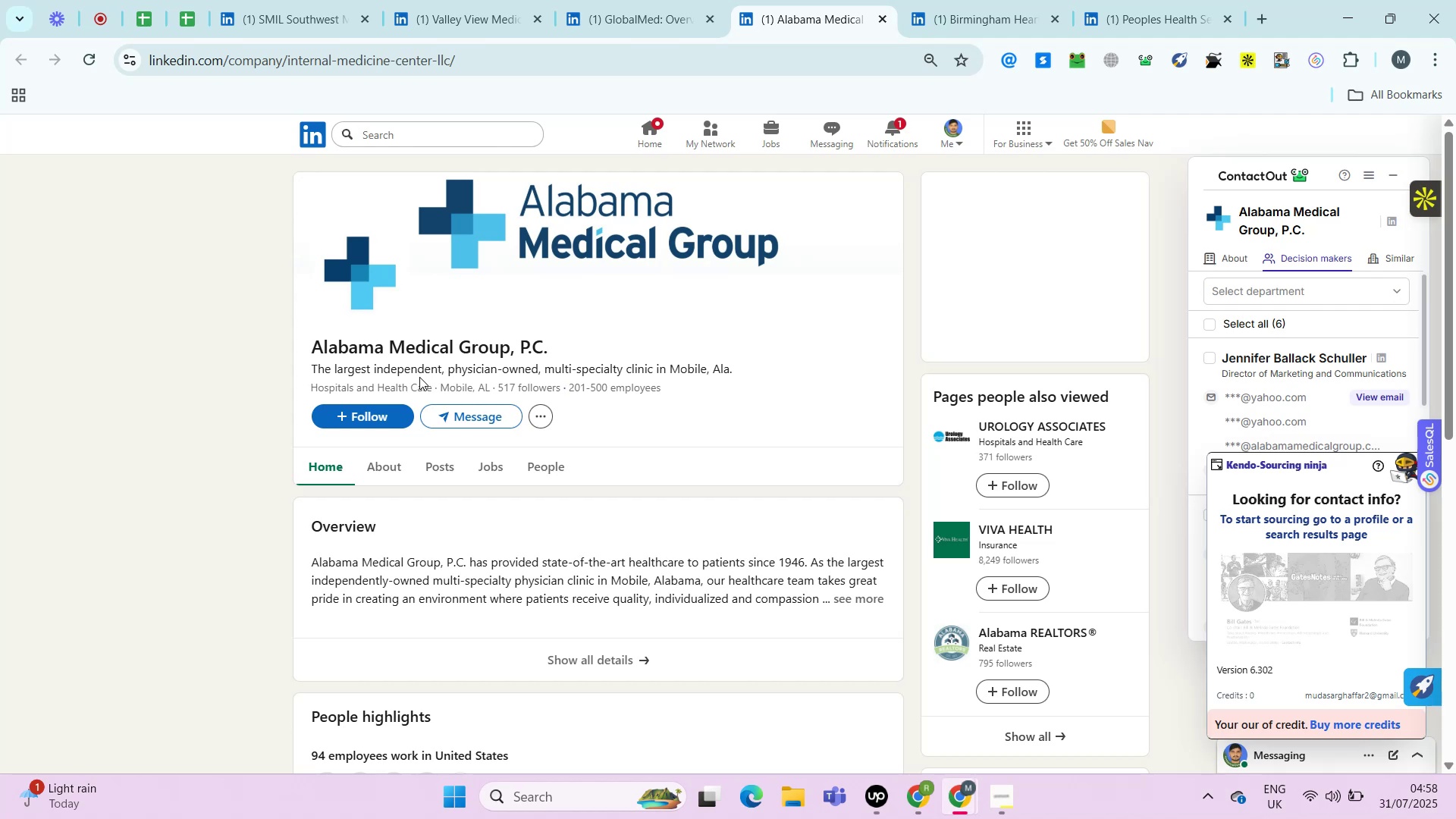 
key(Alt+Control+ControlRight)
 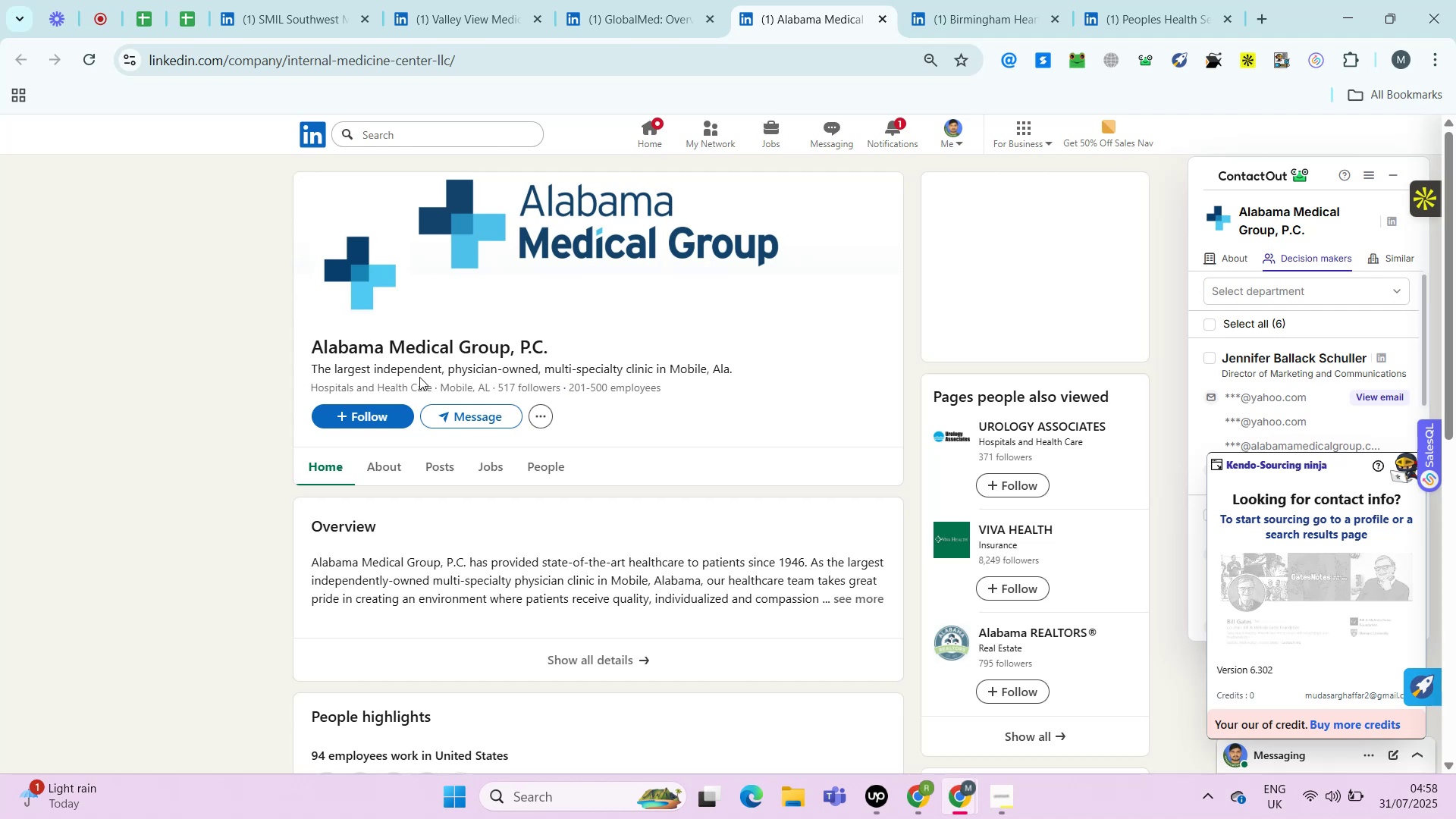 
key(Control+ControlLeft)
 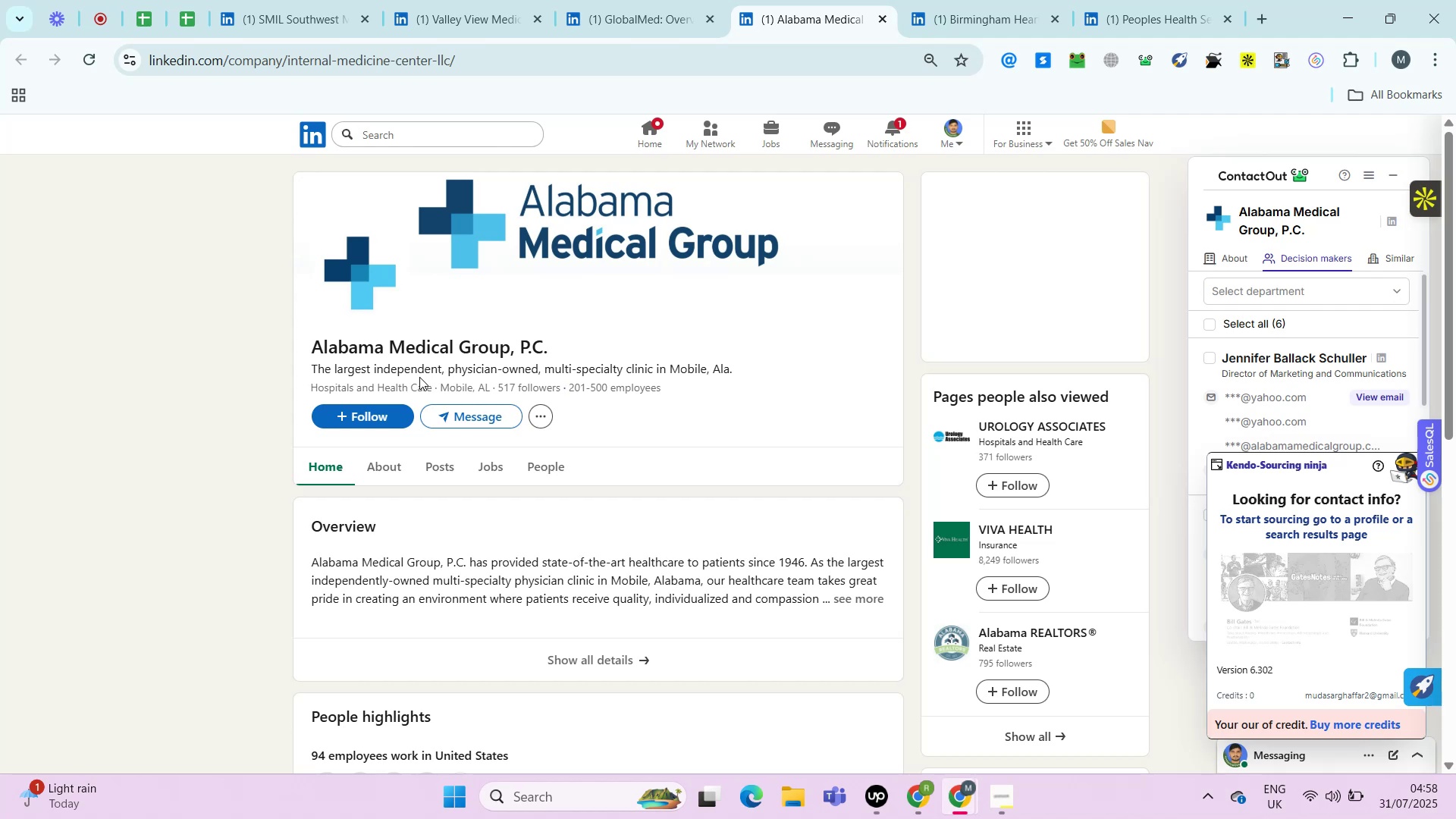 
key(Alt+Control+AltRight)
 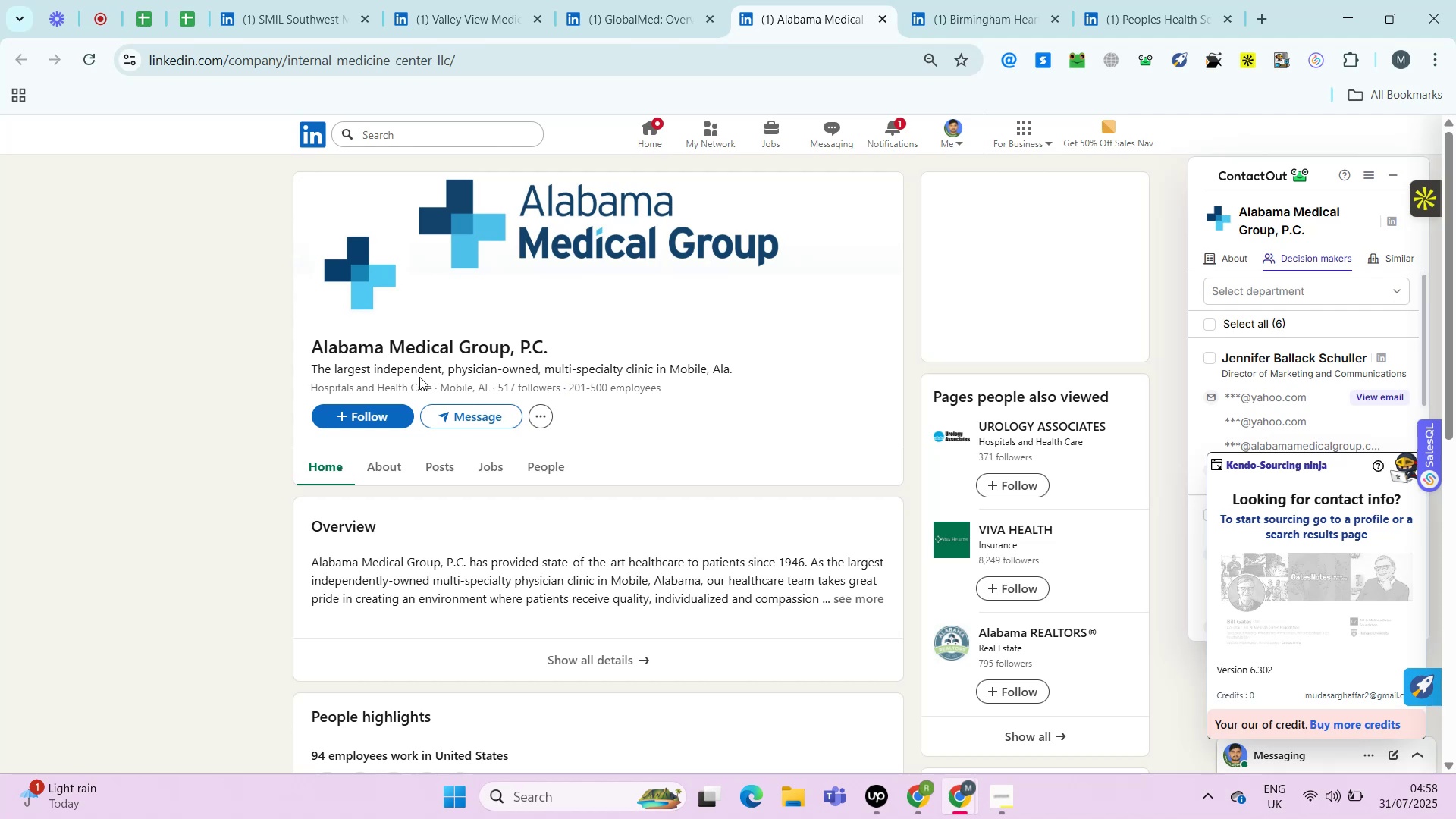 
key(Control+ControlRight)
 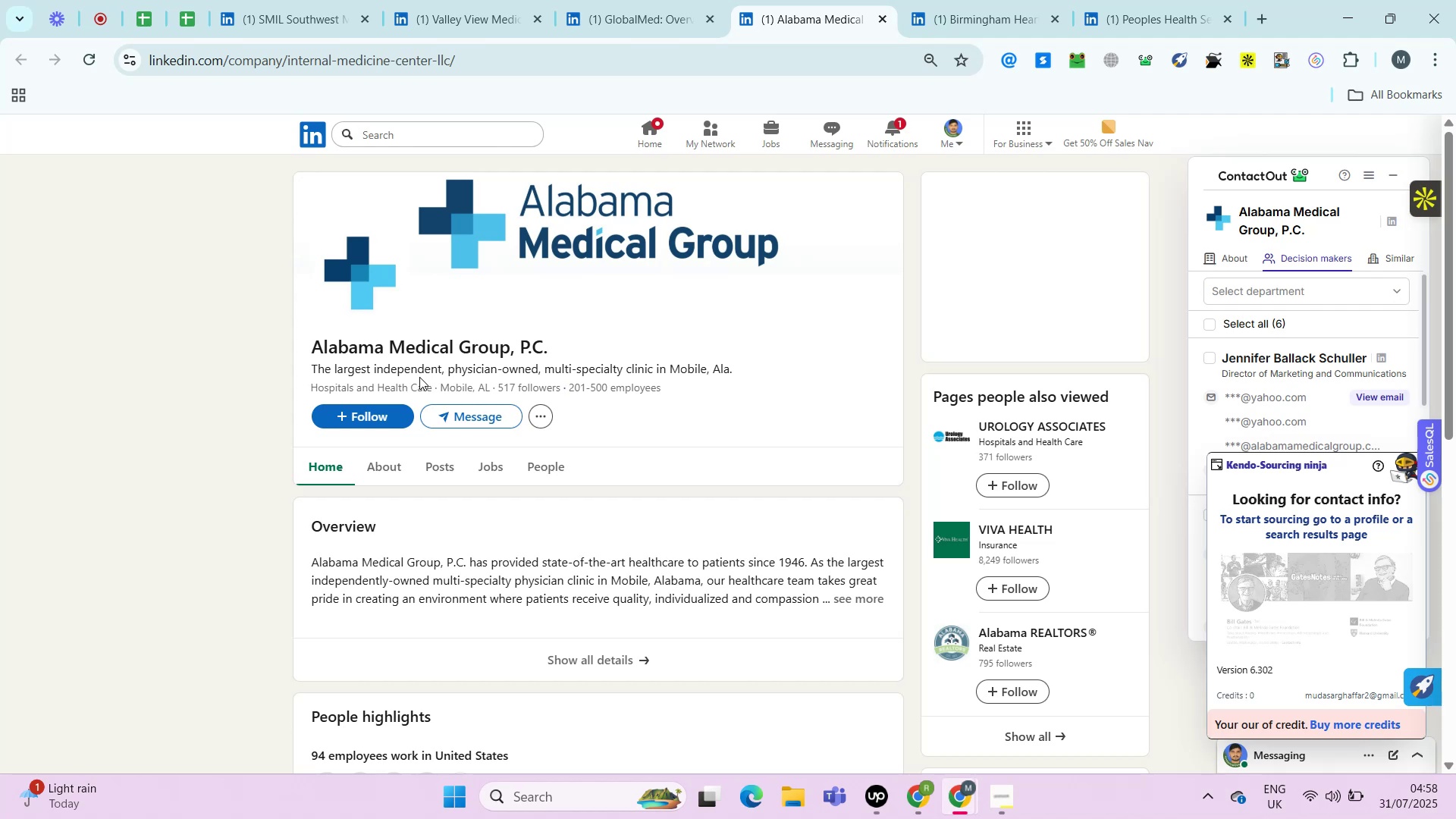 
key(Control+ControlLeft)
 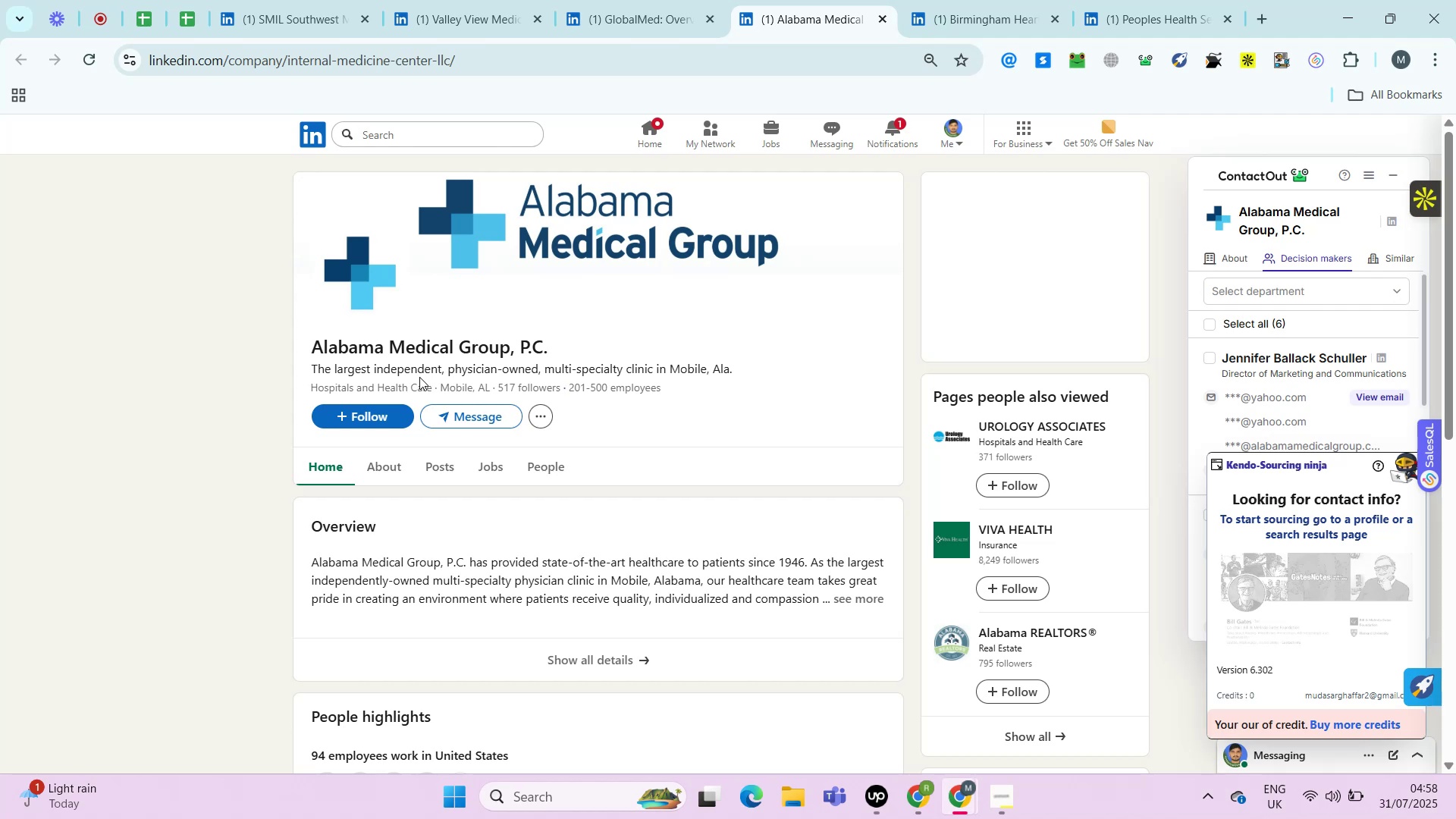 
key(Alt+Control+AltRight)
 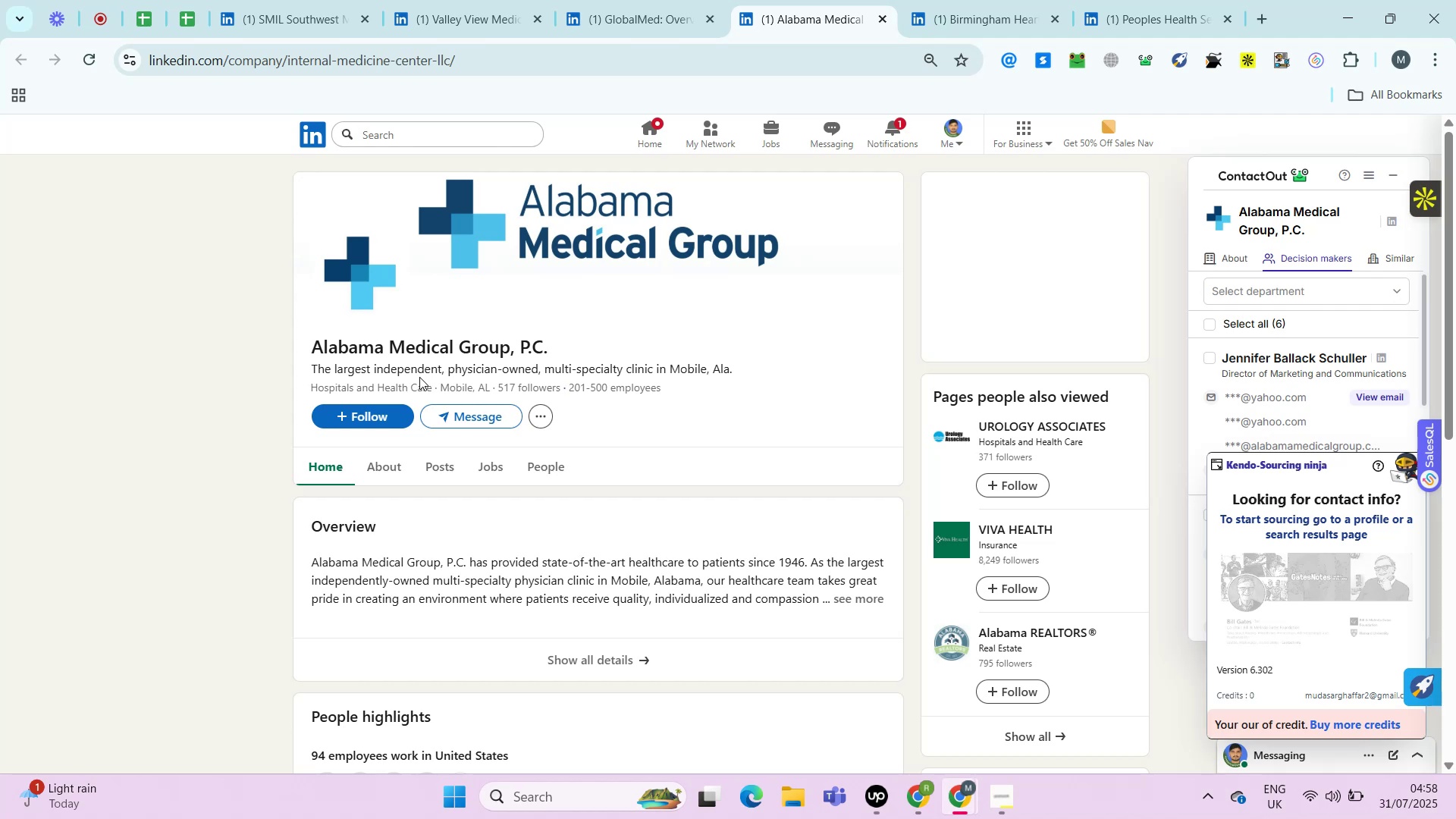 
key(Alt+Control+ControlRight)
 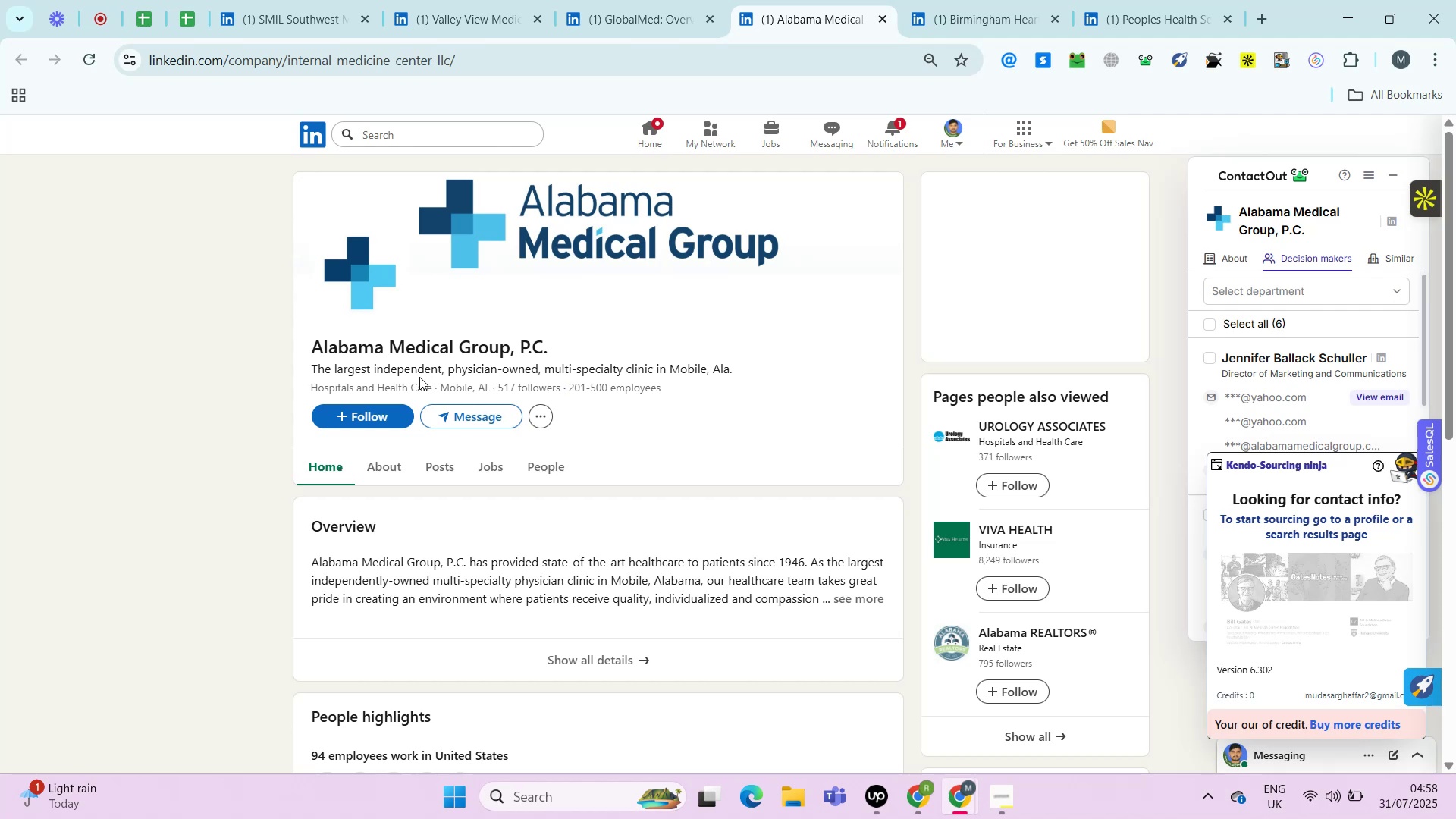 
key(Control+ControlLeft)
 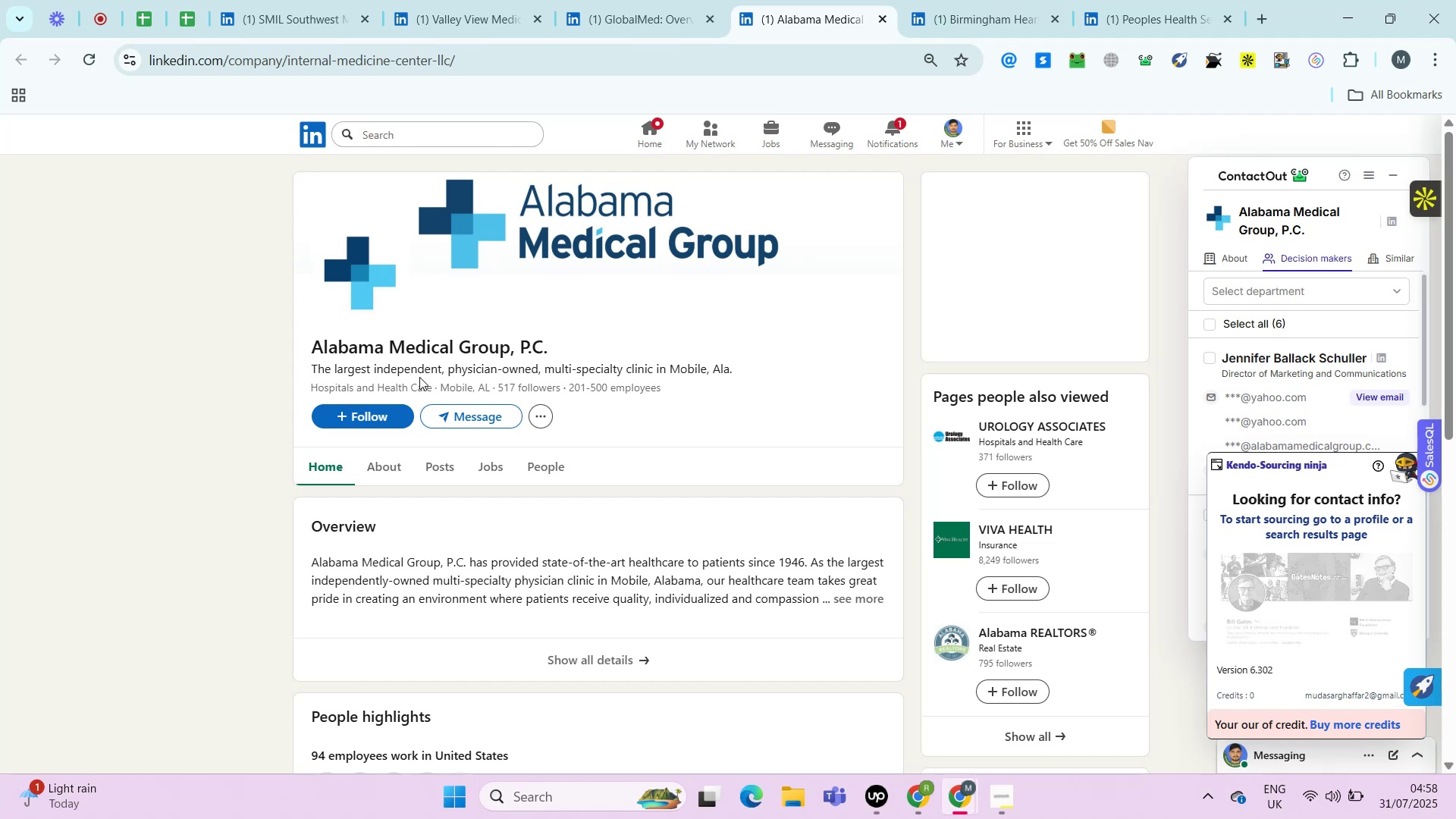 
key(Alt+Control+AltRight)
 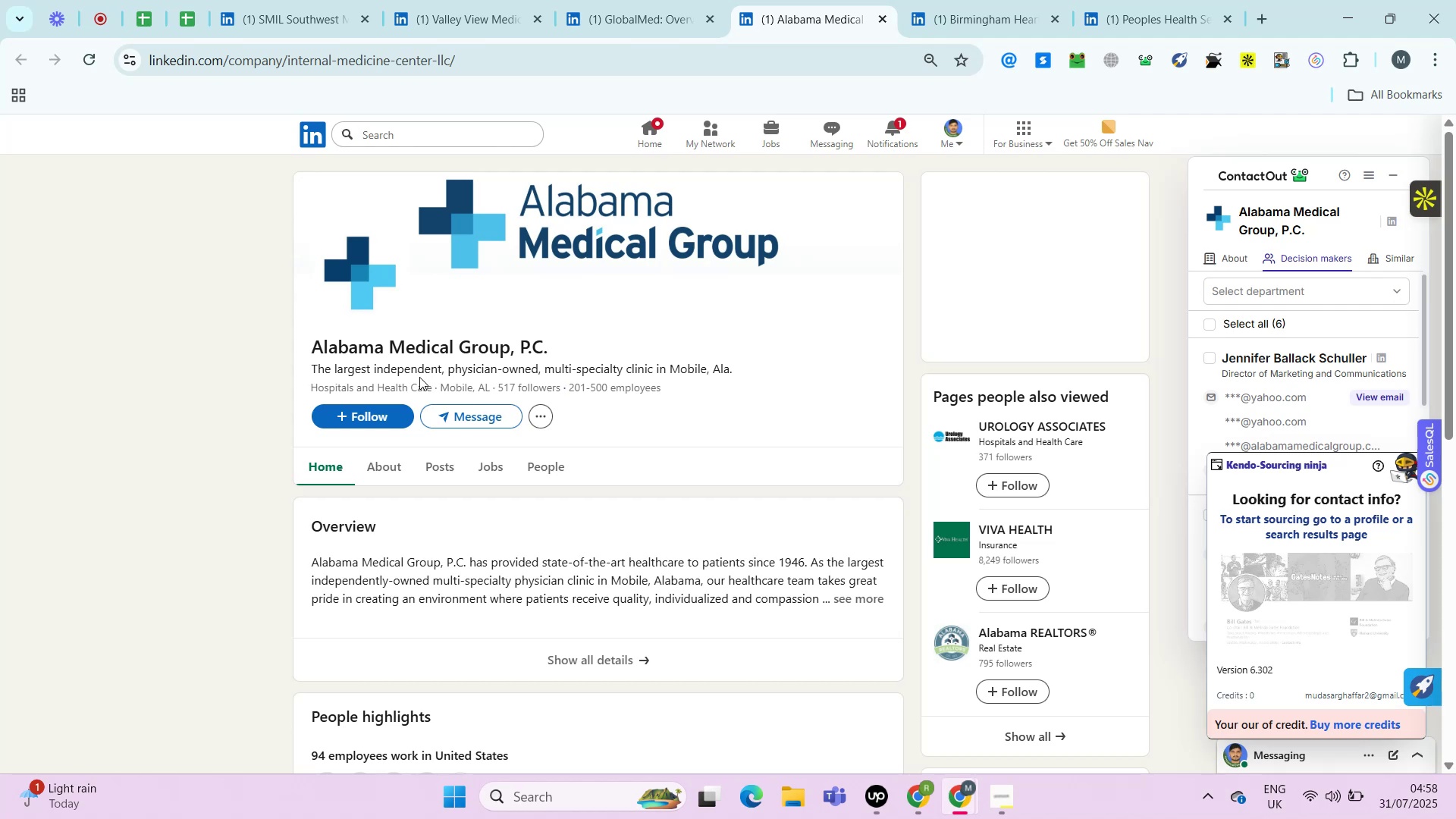 
key(Alt+Control+ControlRight)
 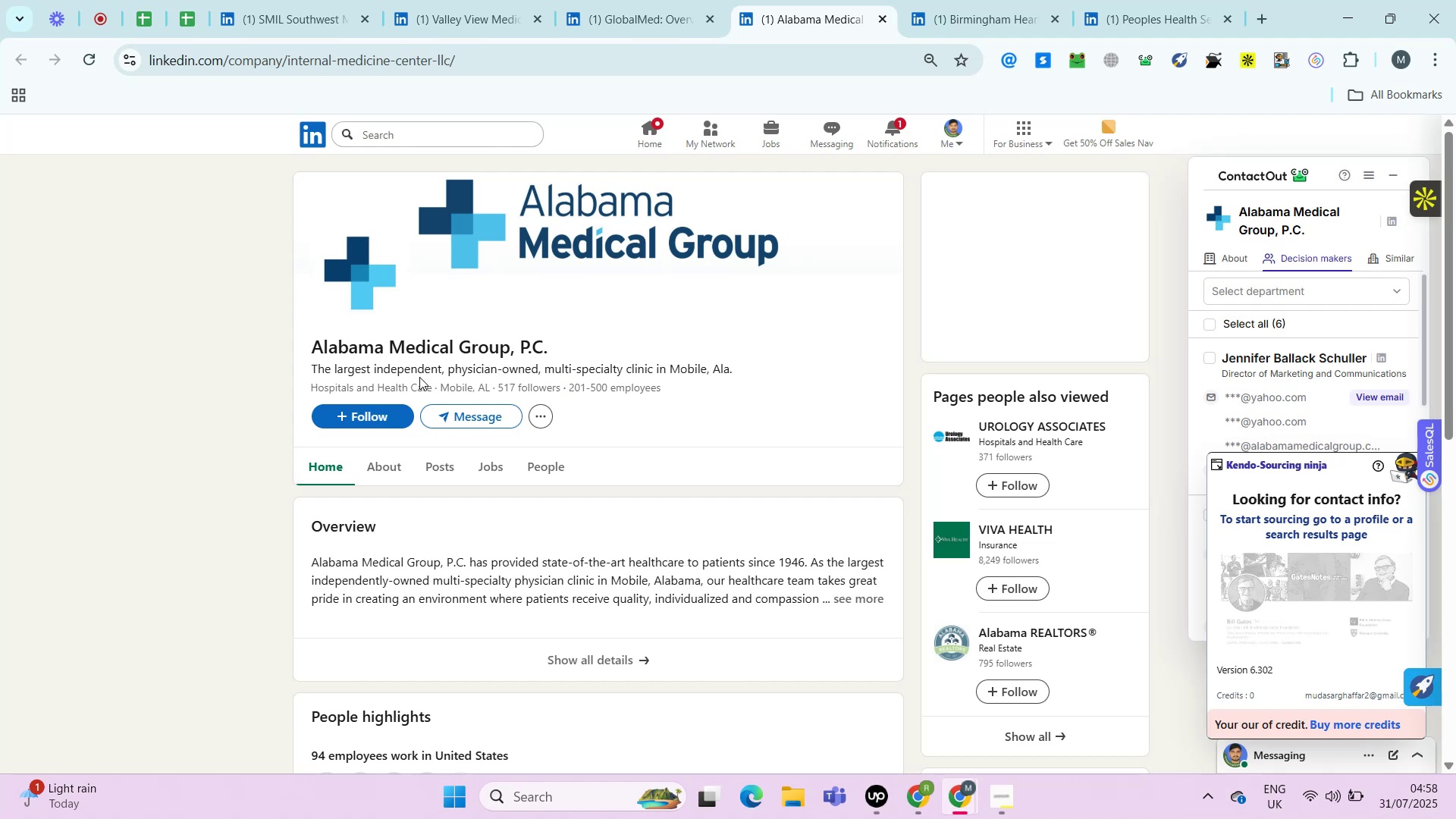 
key(Control+ControlLeft)
 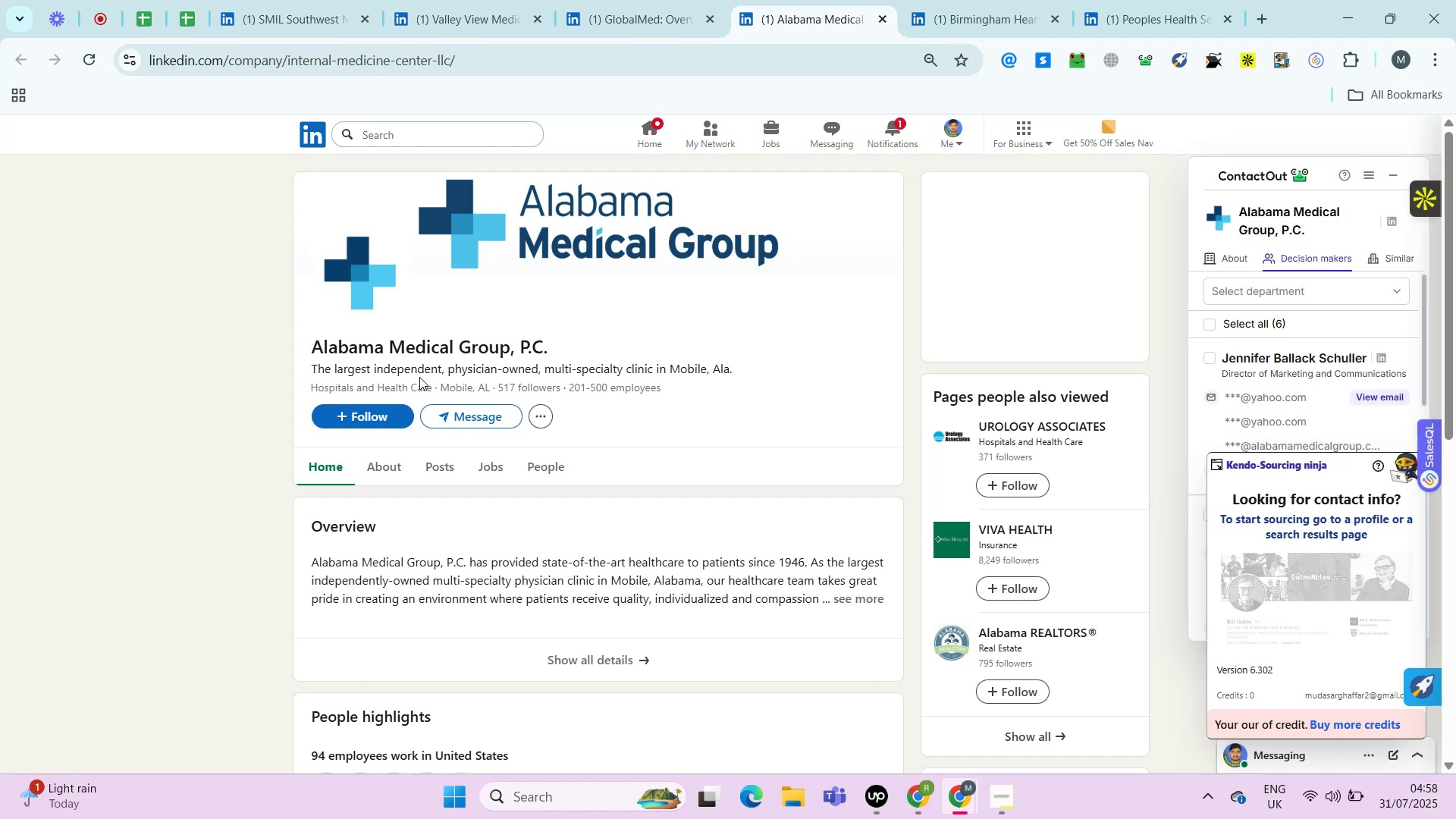 
key(Alt+Control+AltRight)
 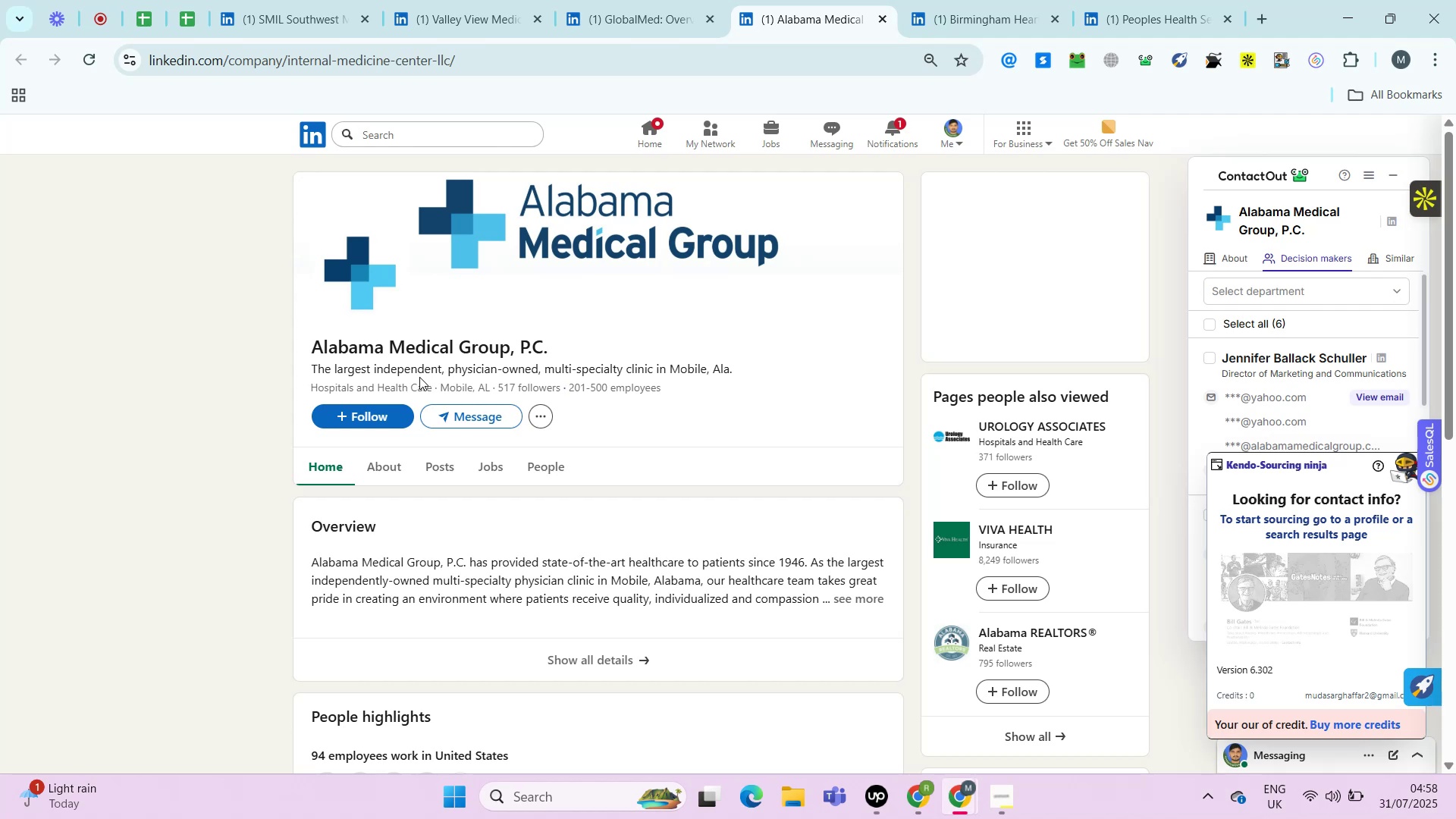 
key(Alt+Control+ControlRight)
 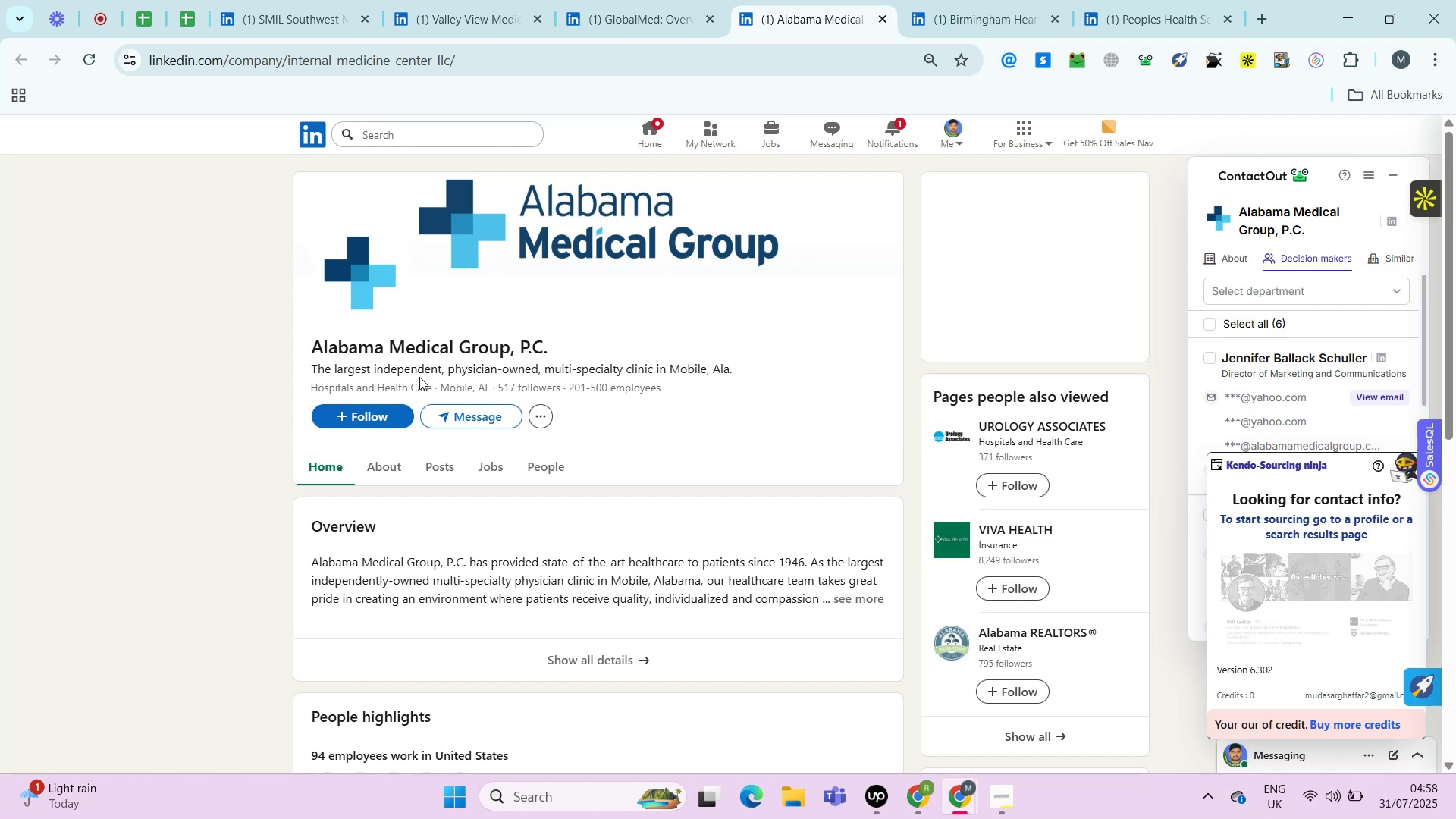 
key(Control+ControlLeft)
 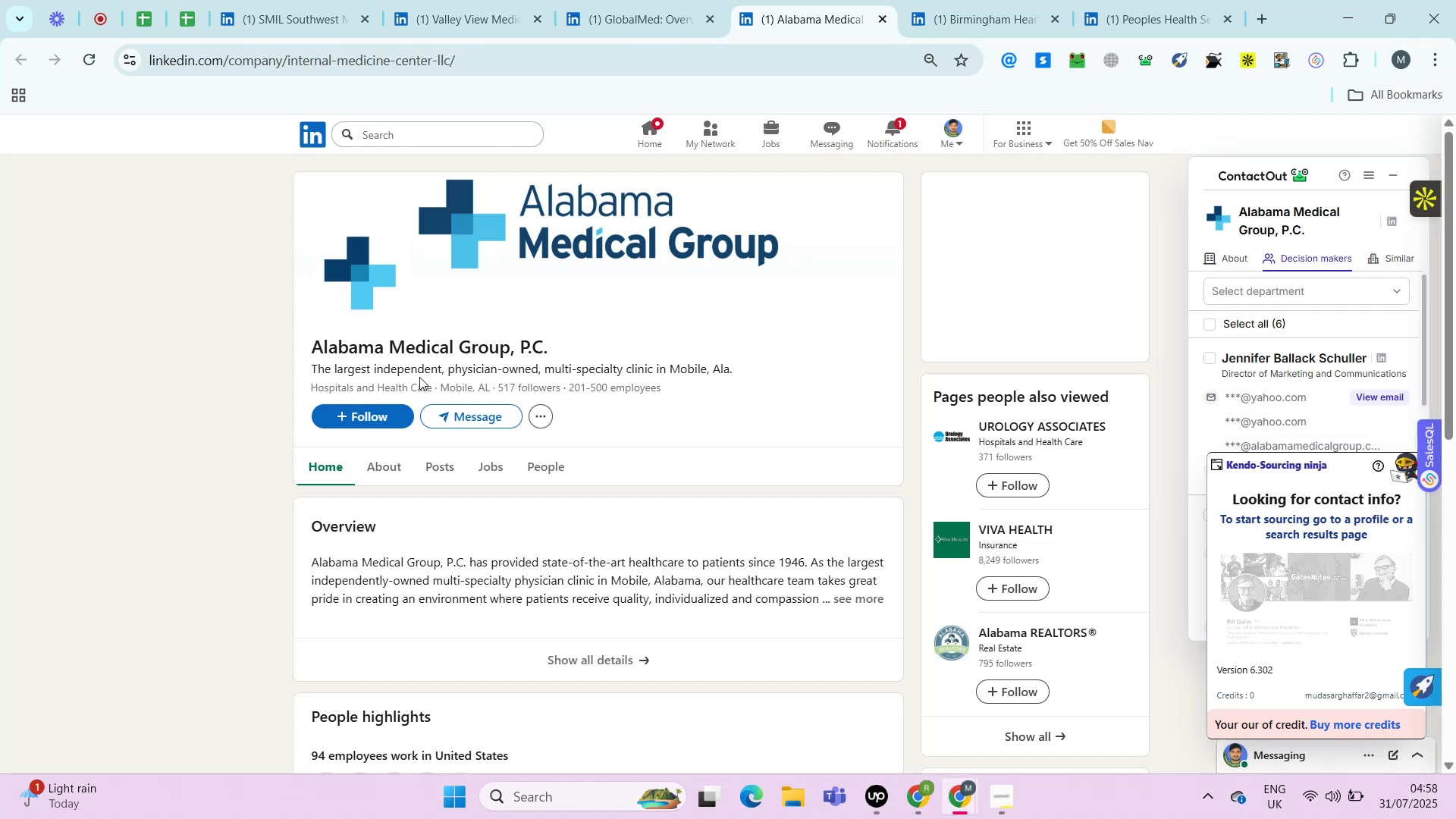 
key(Alt+Control+AltRight)
 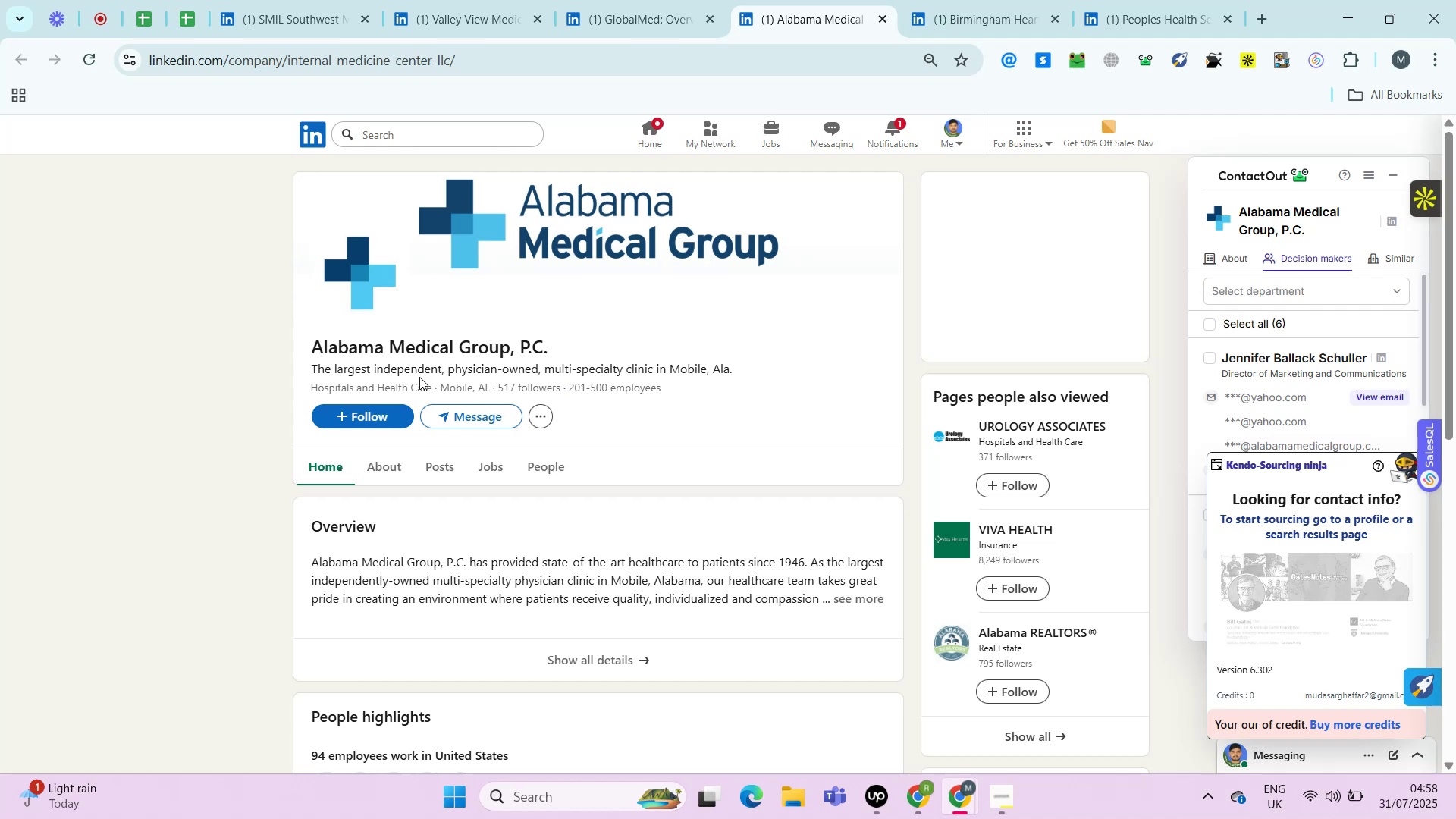 
key(Alt+Control+ControlRight)
 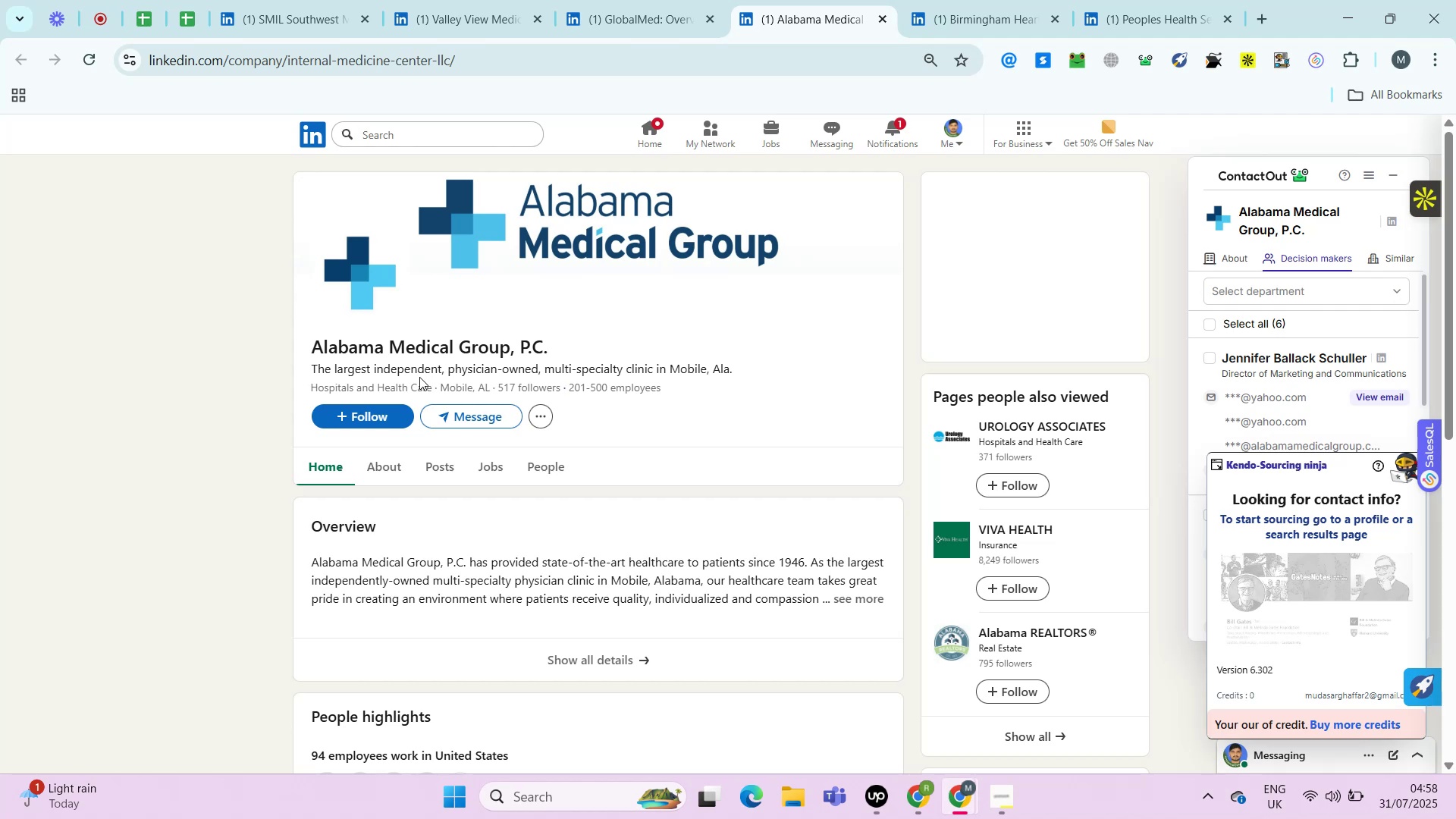 
key(Control+ControlLeft)
 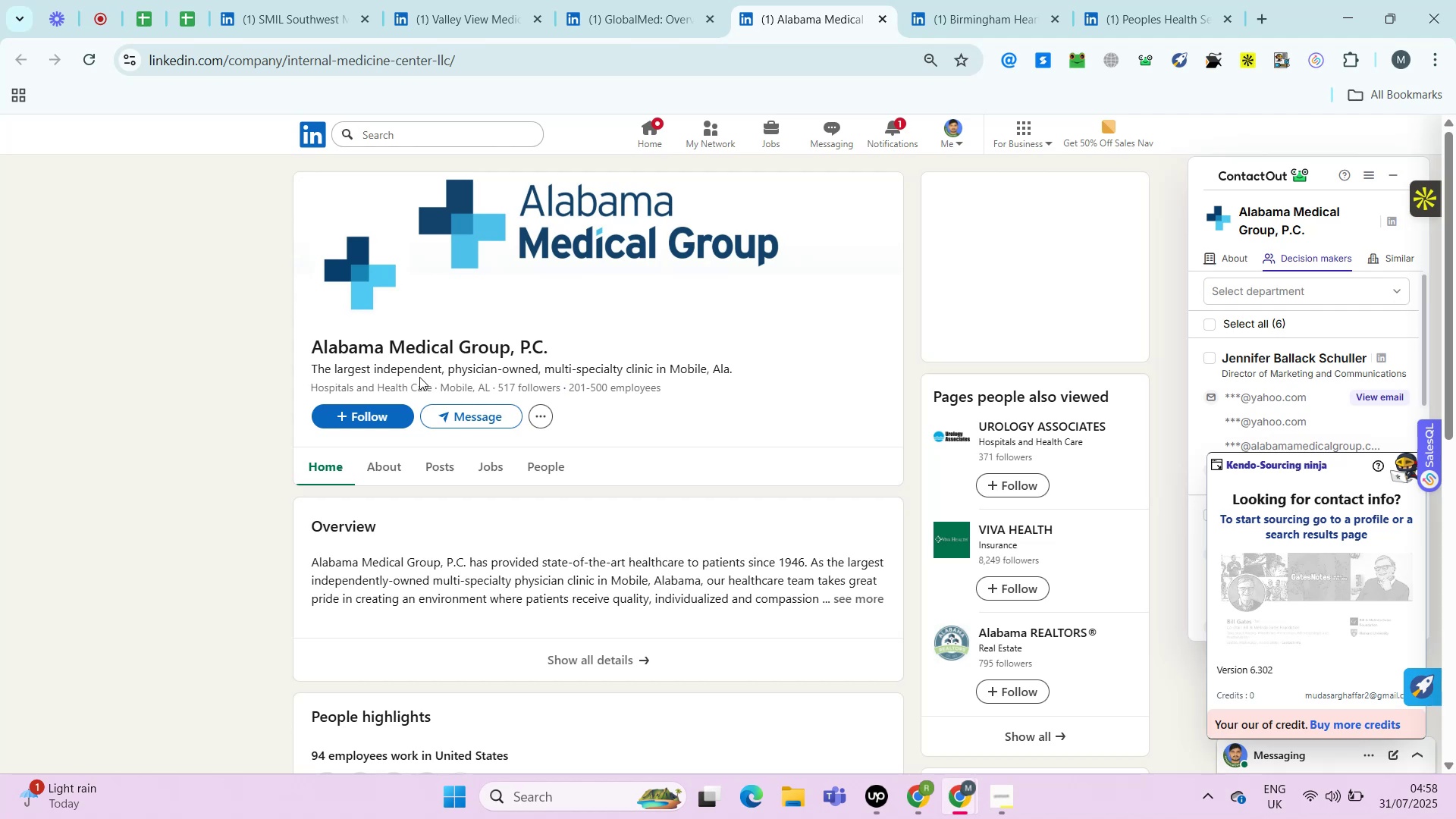 
key(Alt+Control+AltRight)
 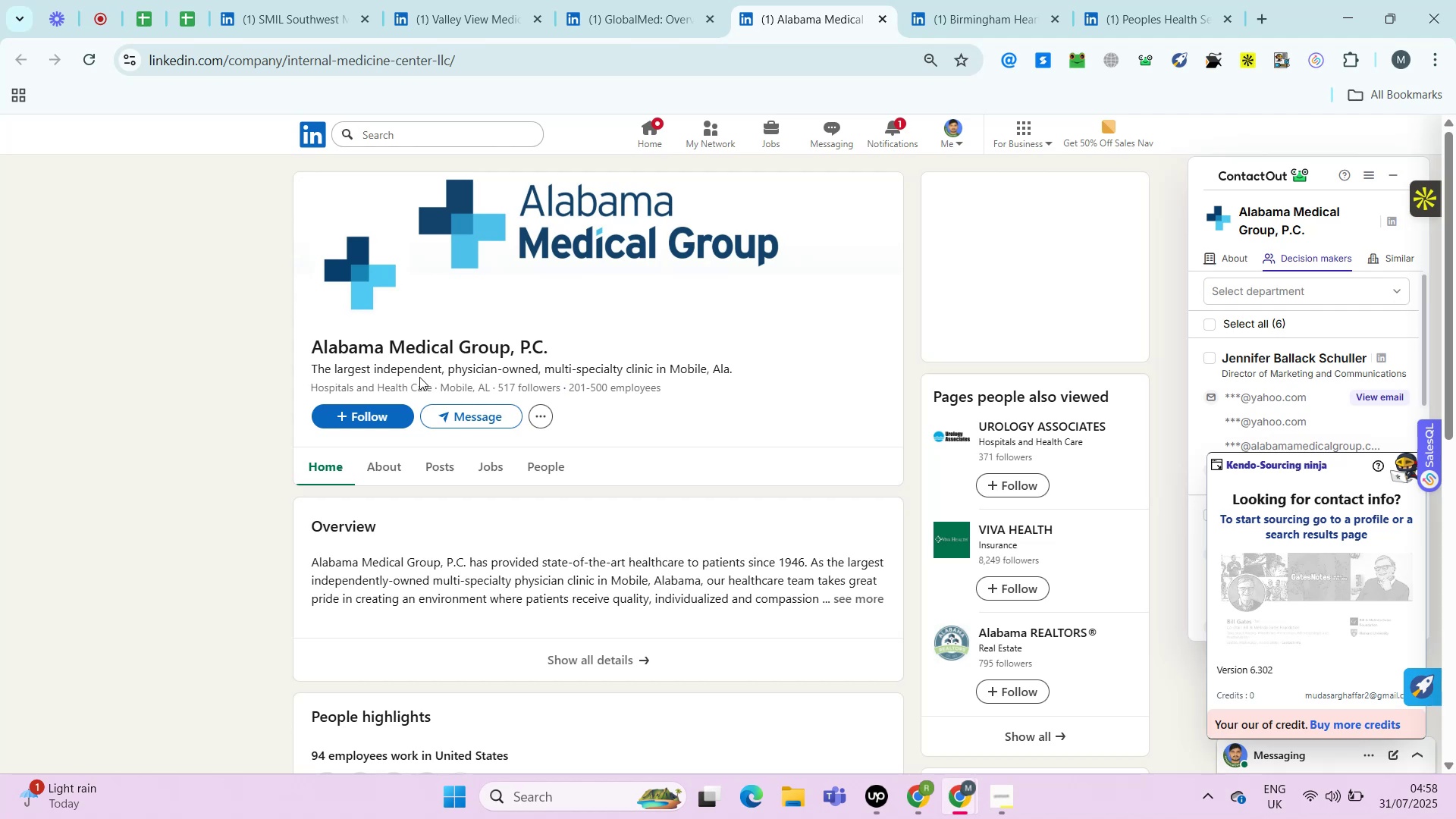 
key(Alt+Control+ControlRight)
 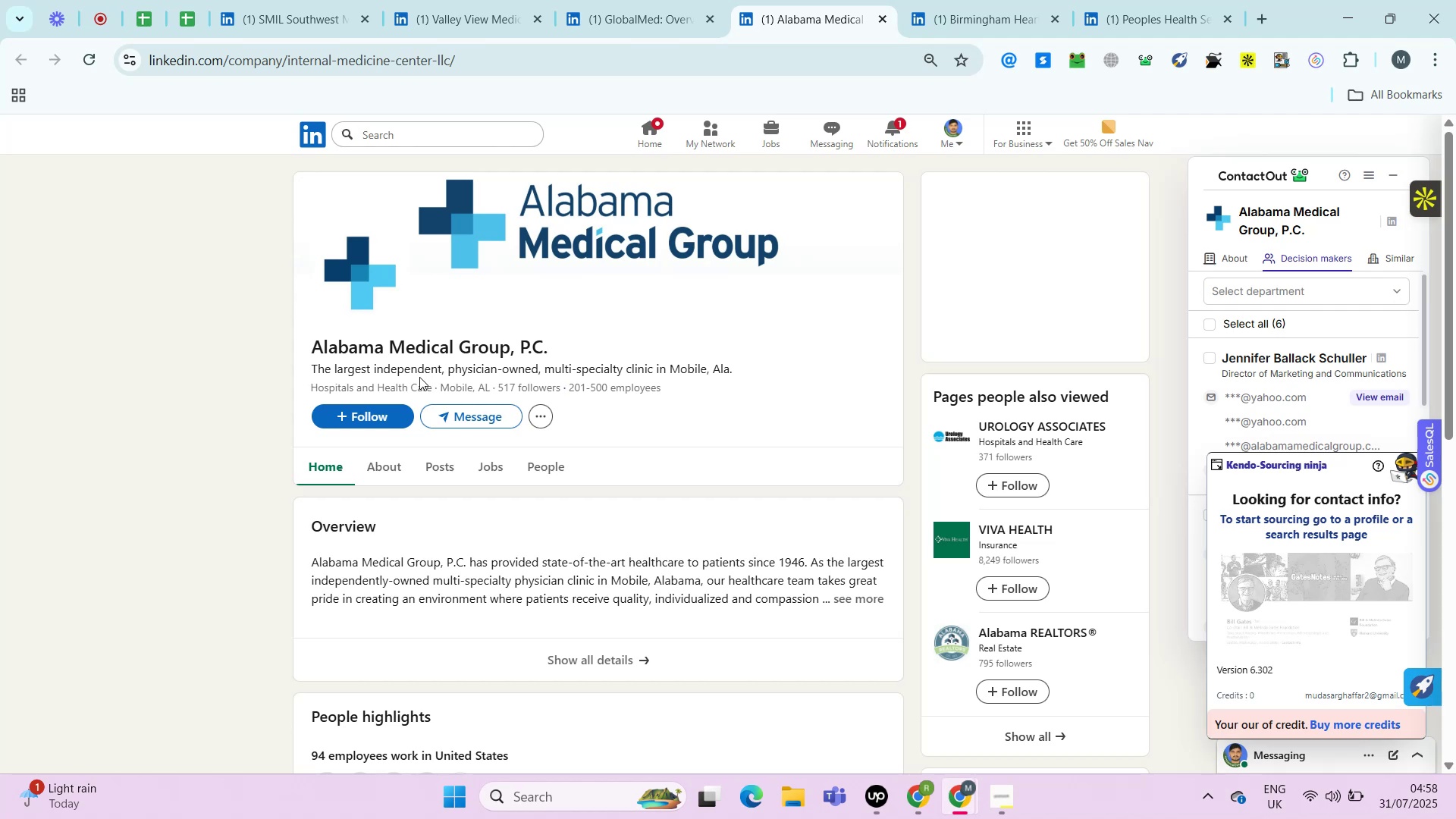 
key(Control+ControlLeft)
 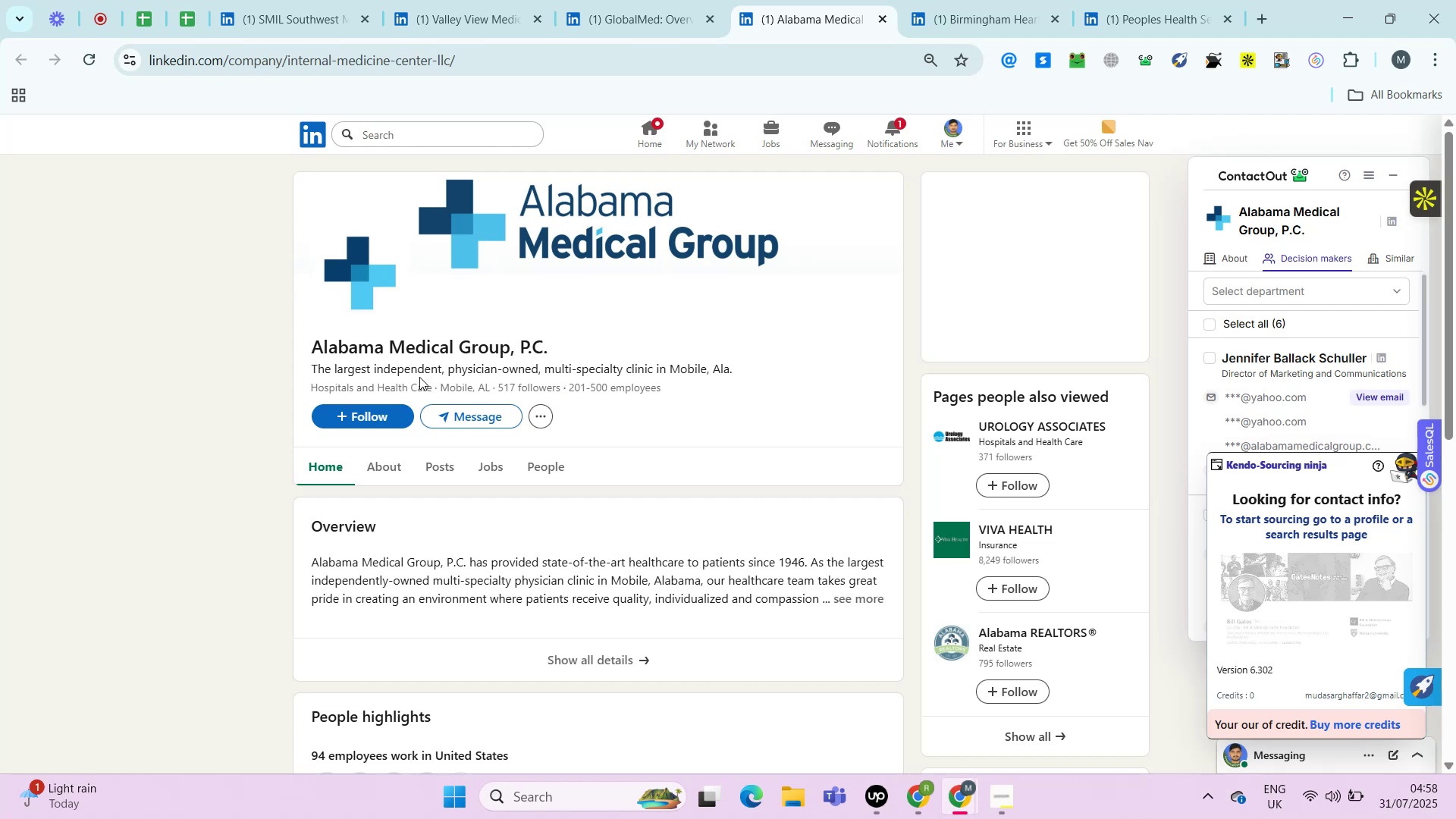 
key(Alt+Control+AltRight)
 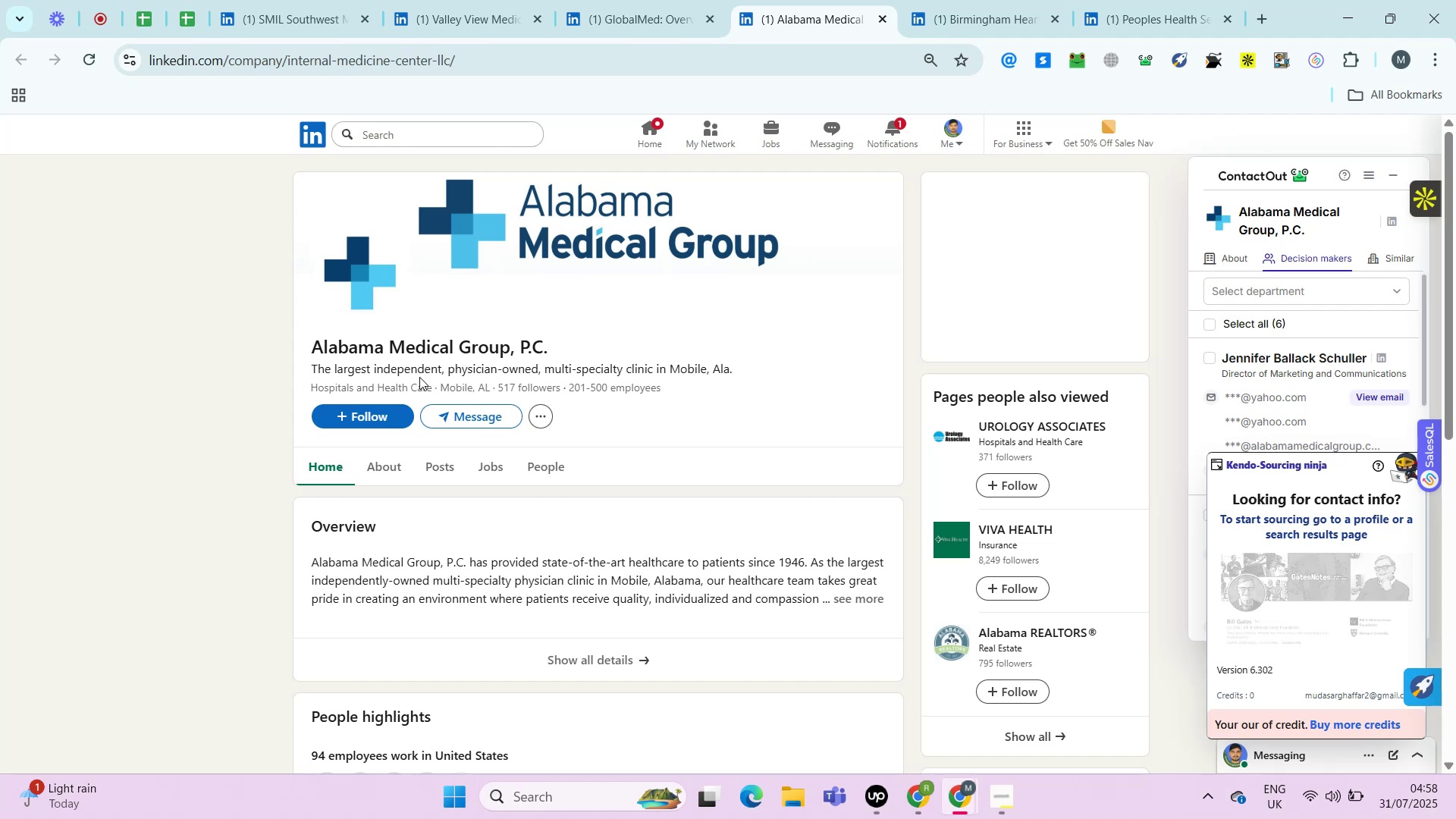 
key(Alt+Control+ControlRight)
 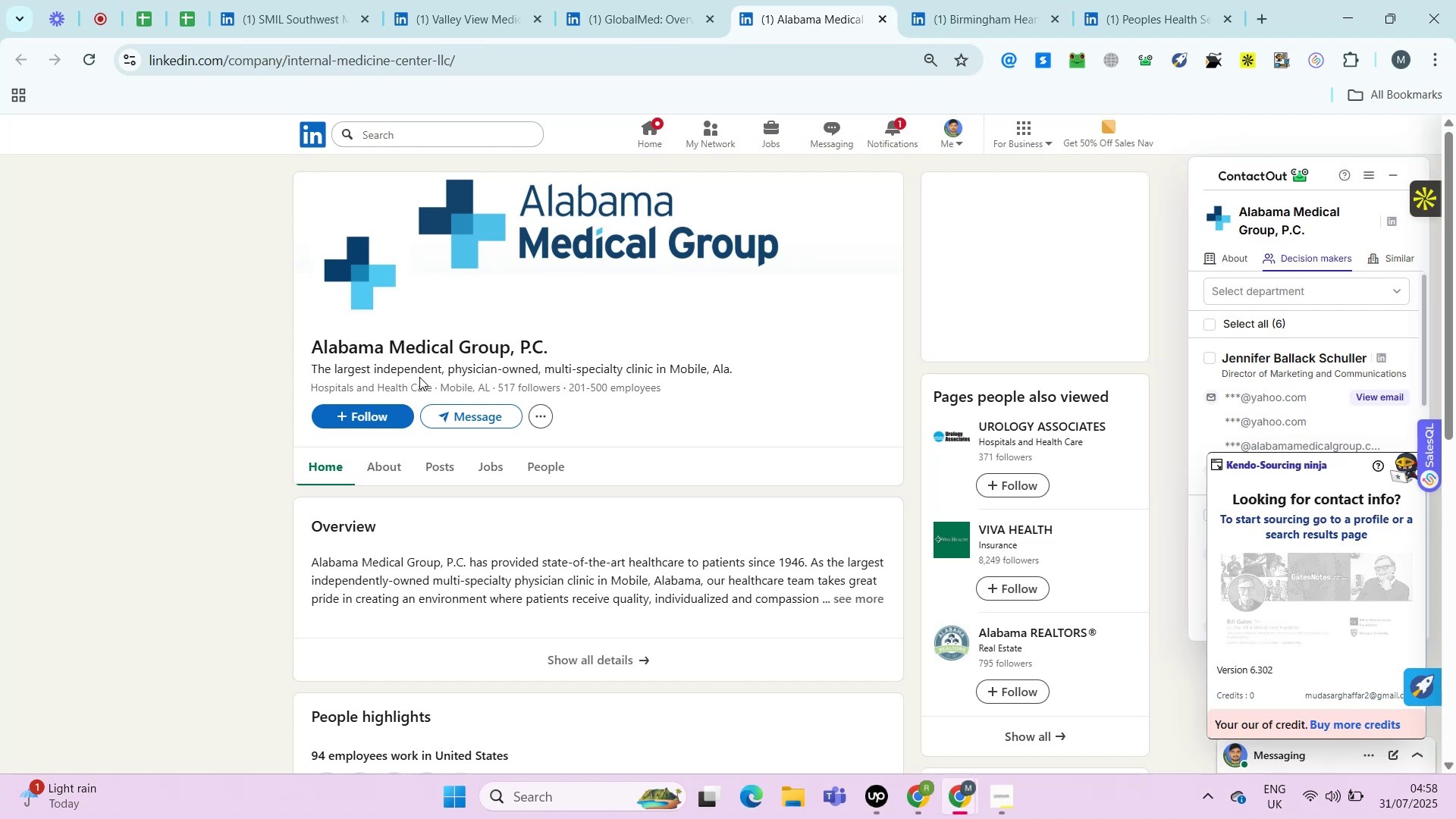 
key(Control+ControlLeft)
 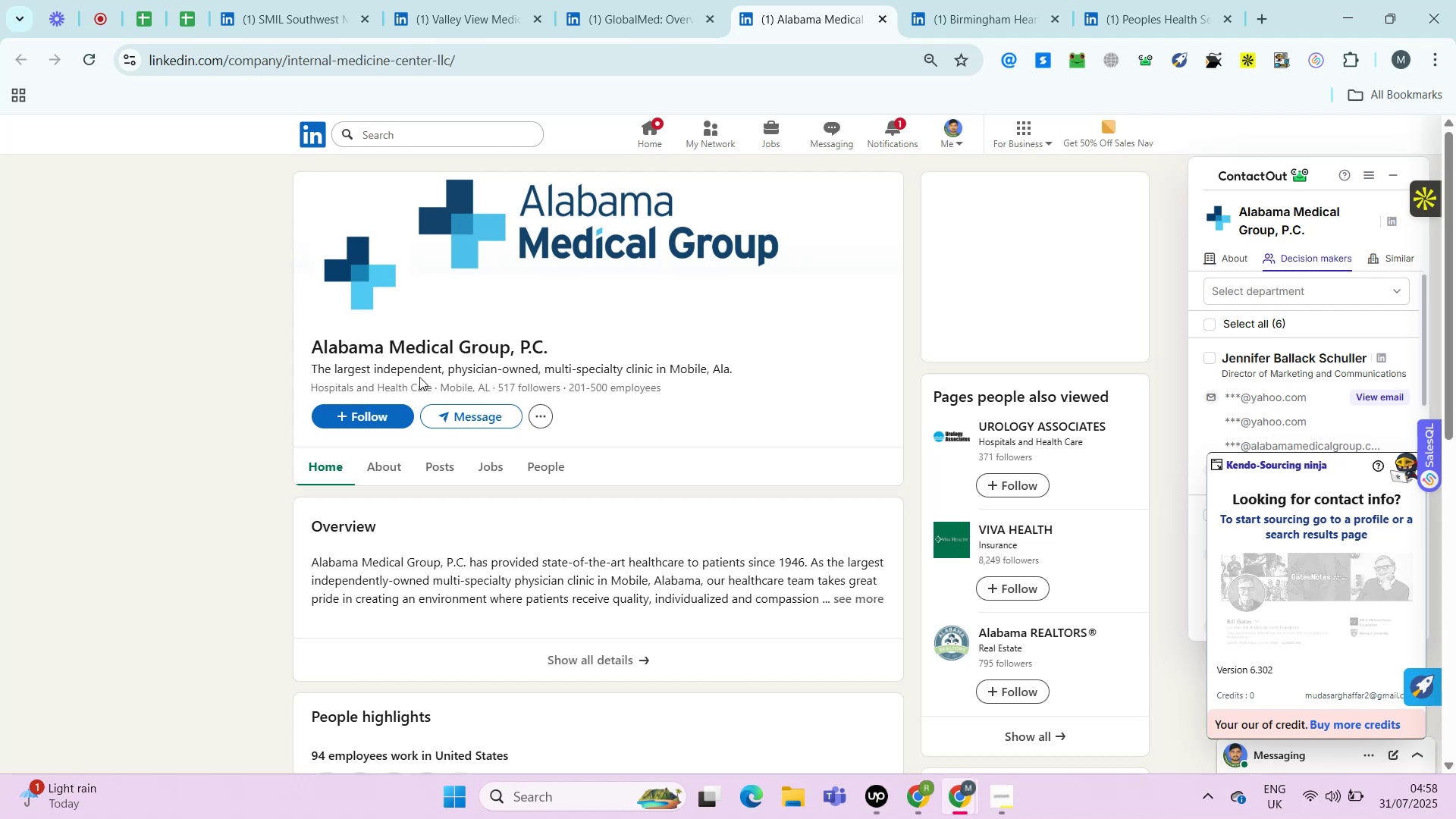 
key(Alt+Control+AltRight)
 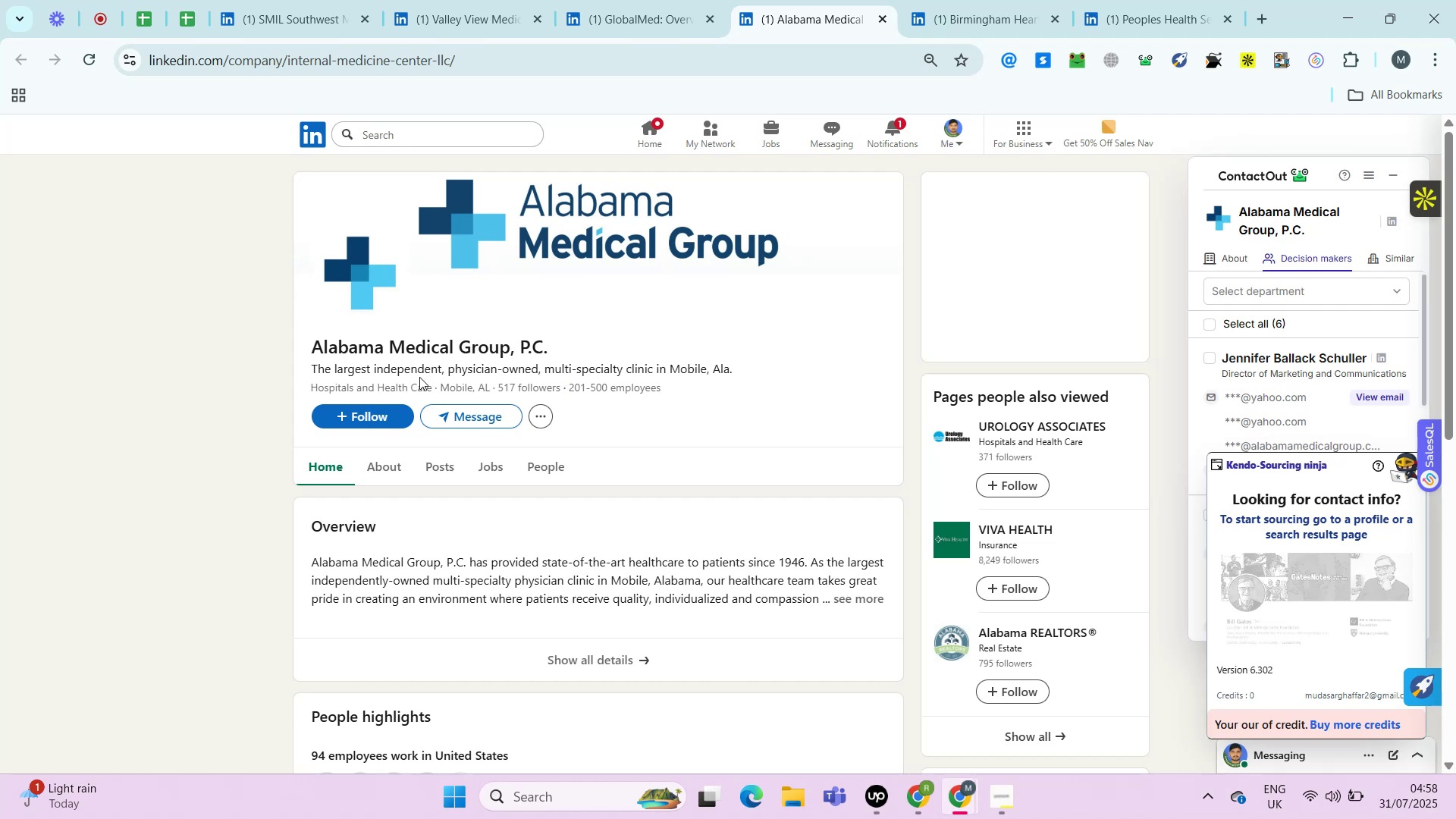 
key(Alt+Control+ControlRight)
 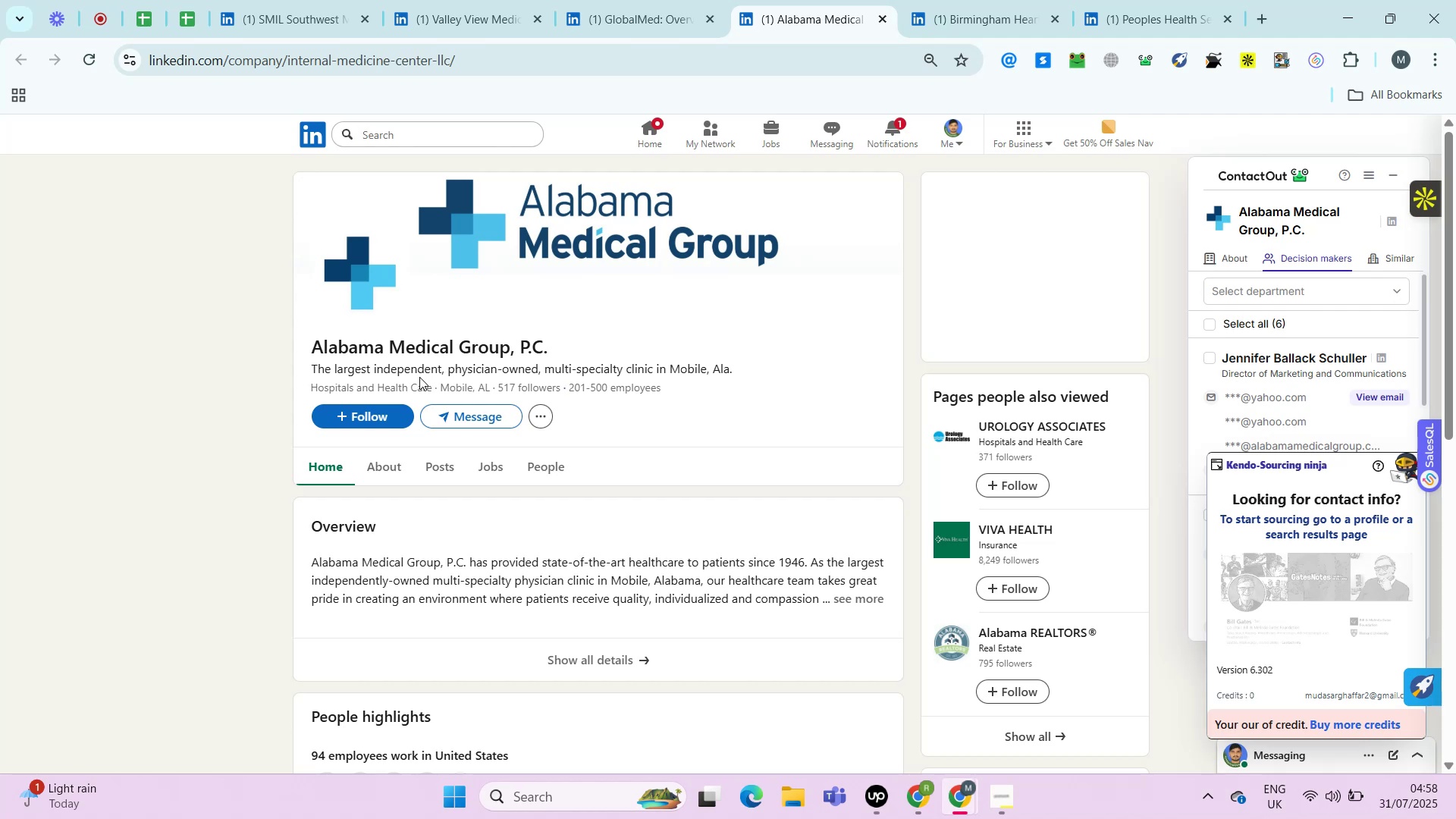 
key(Control+ControlLeft)
 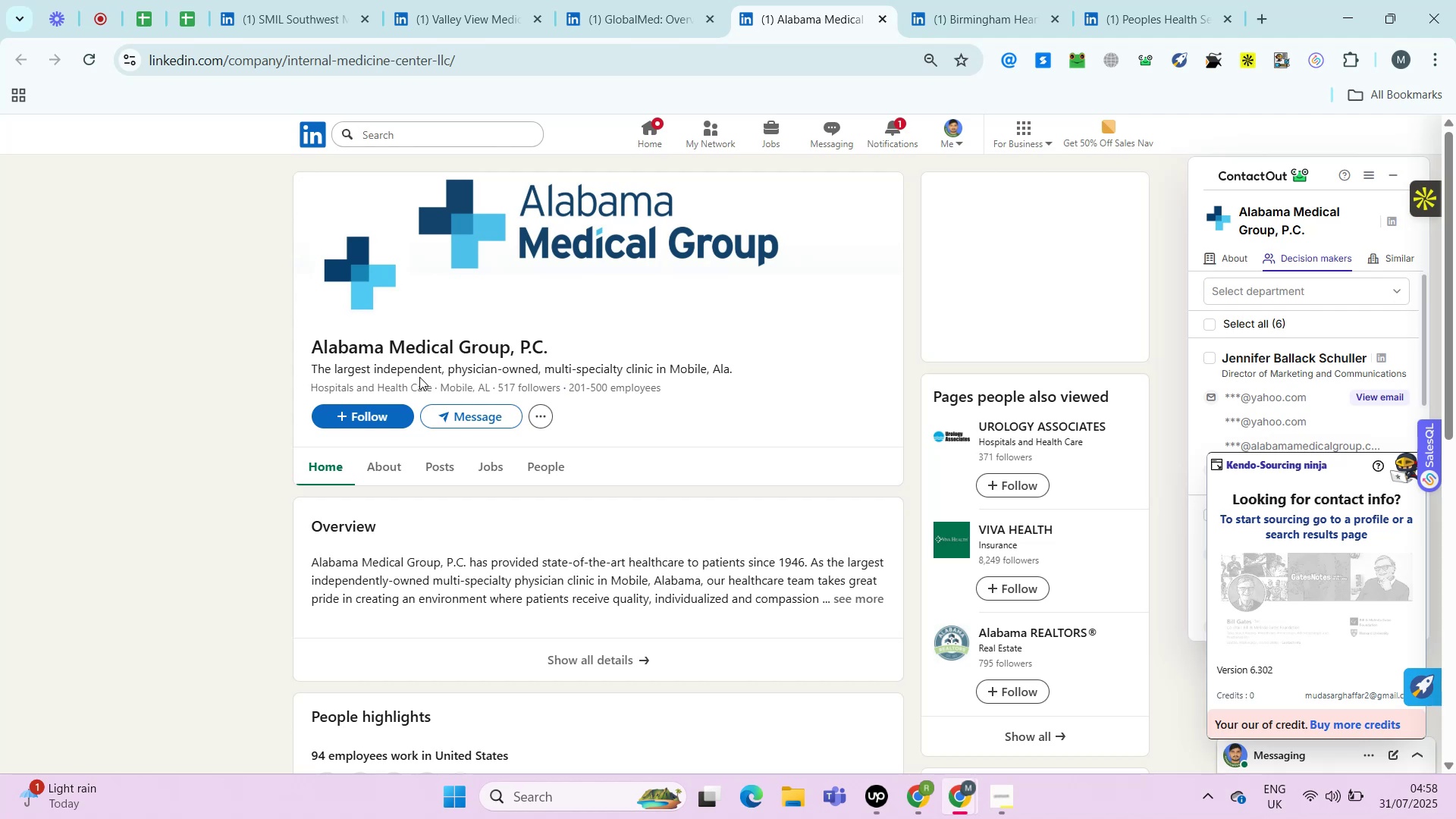 
key(Alt+Control+AltRight)
 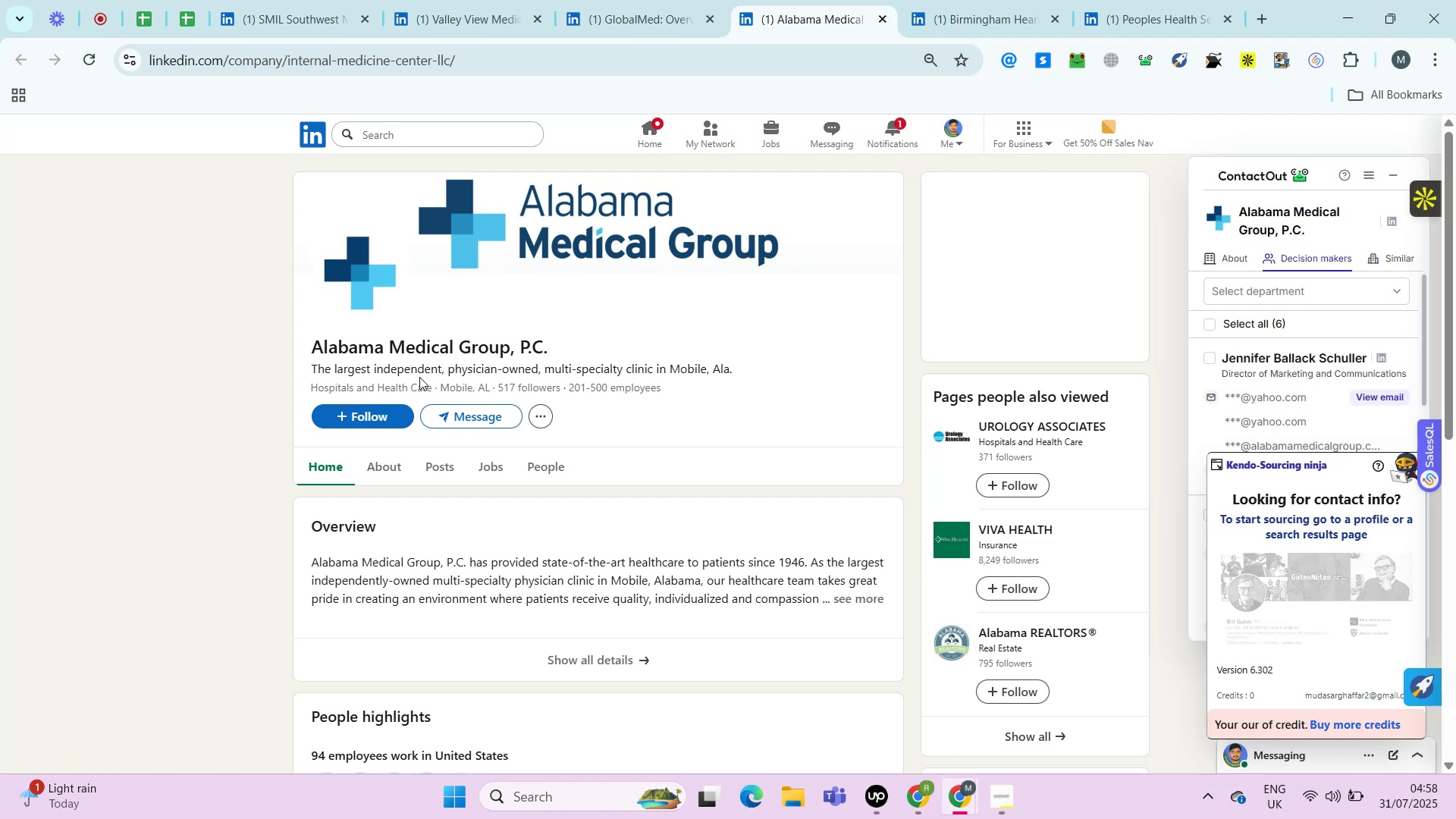 
key(Control+ControlLeft)
 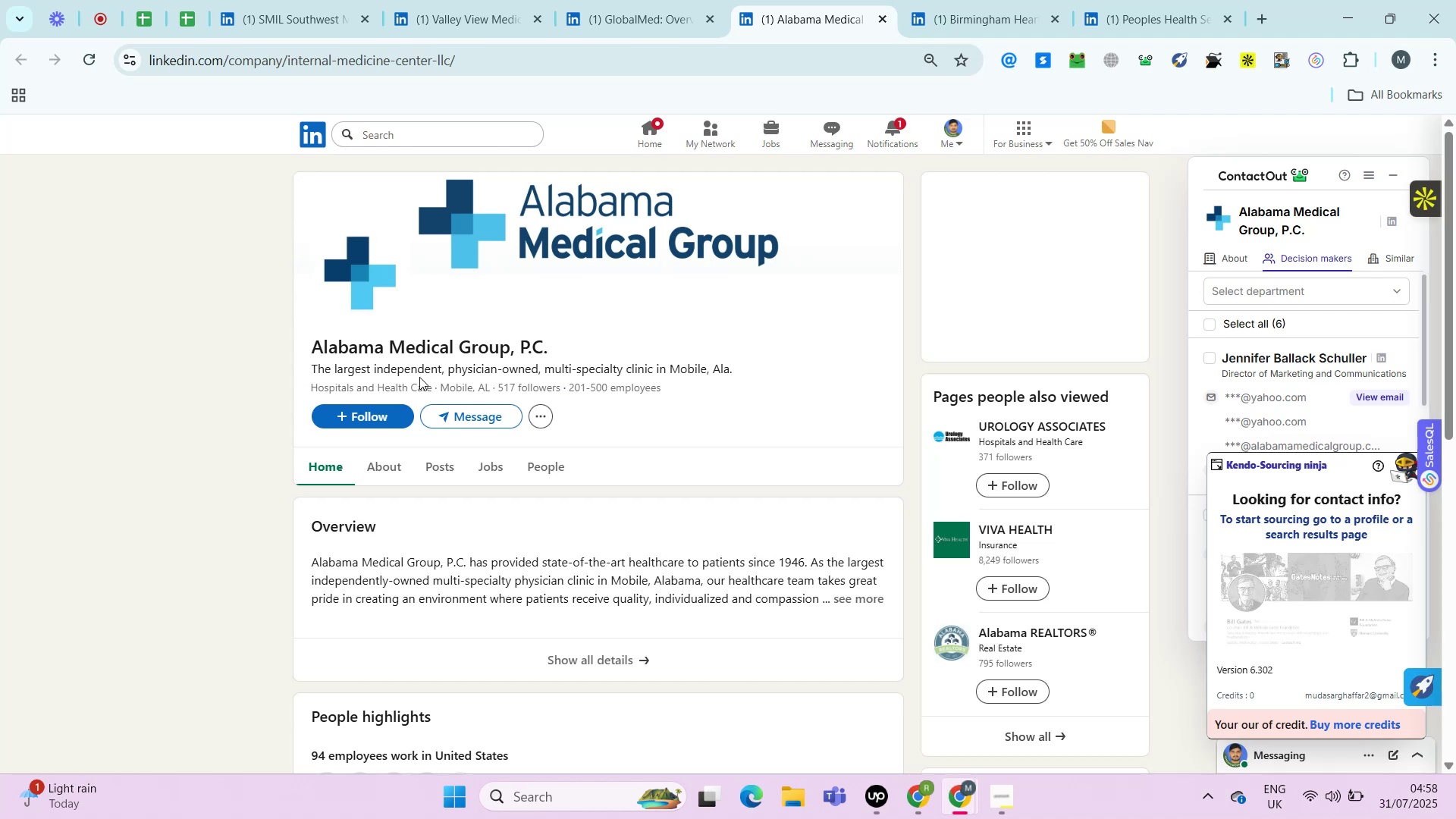 
key(Alt+Control+AltRight)
 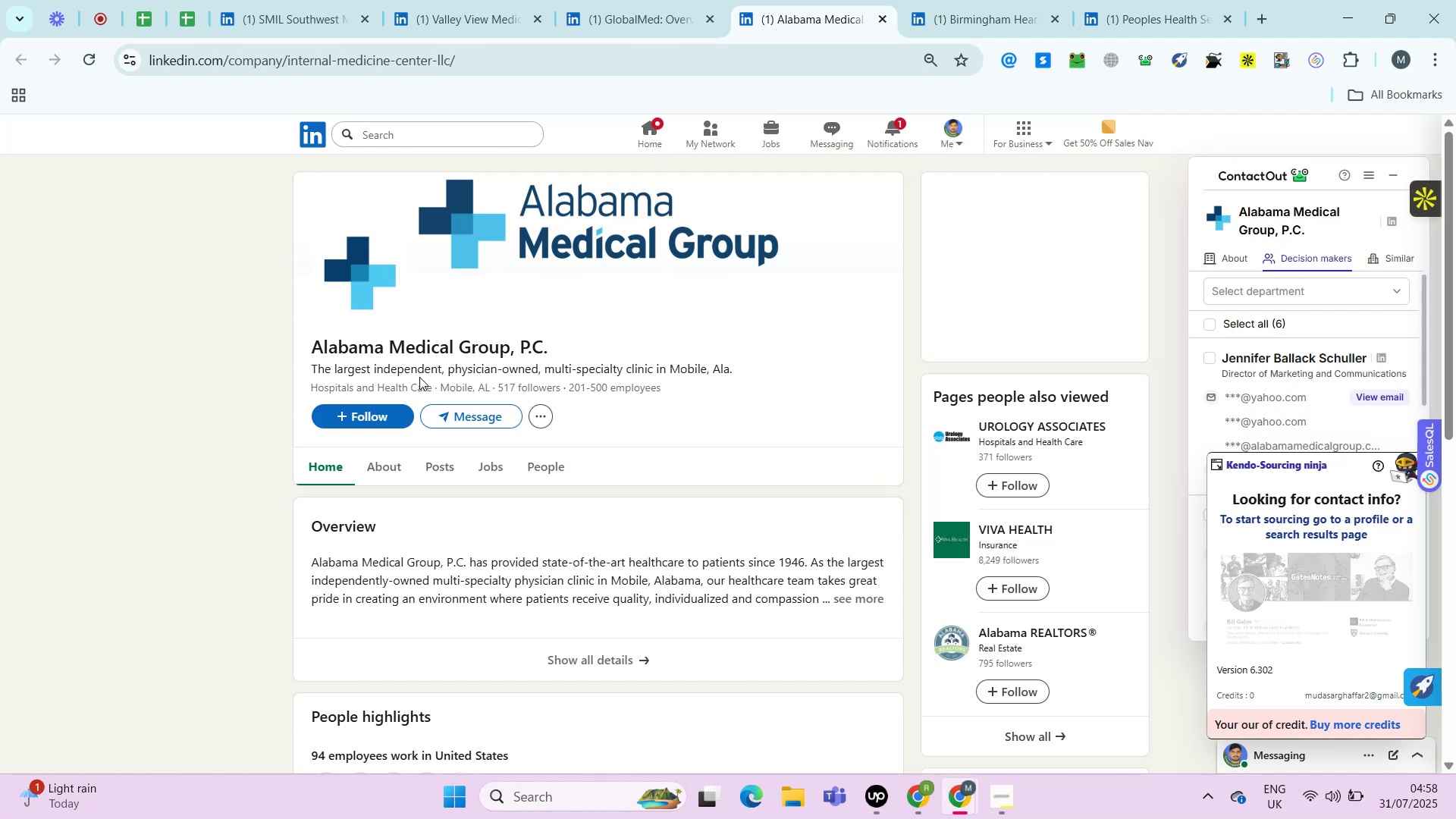 
key(Control+ControlRight)
 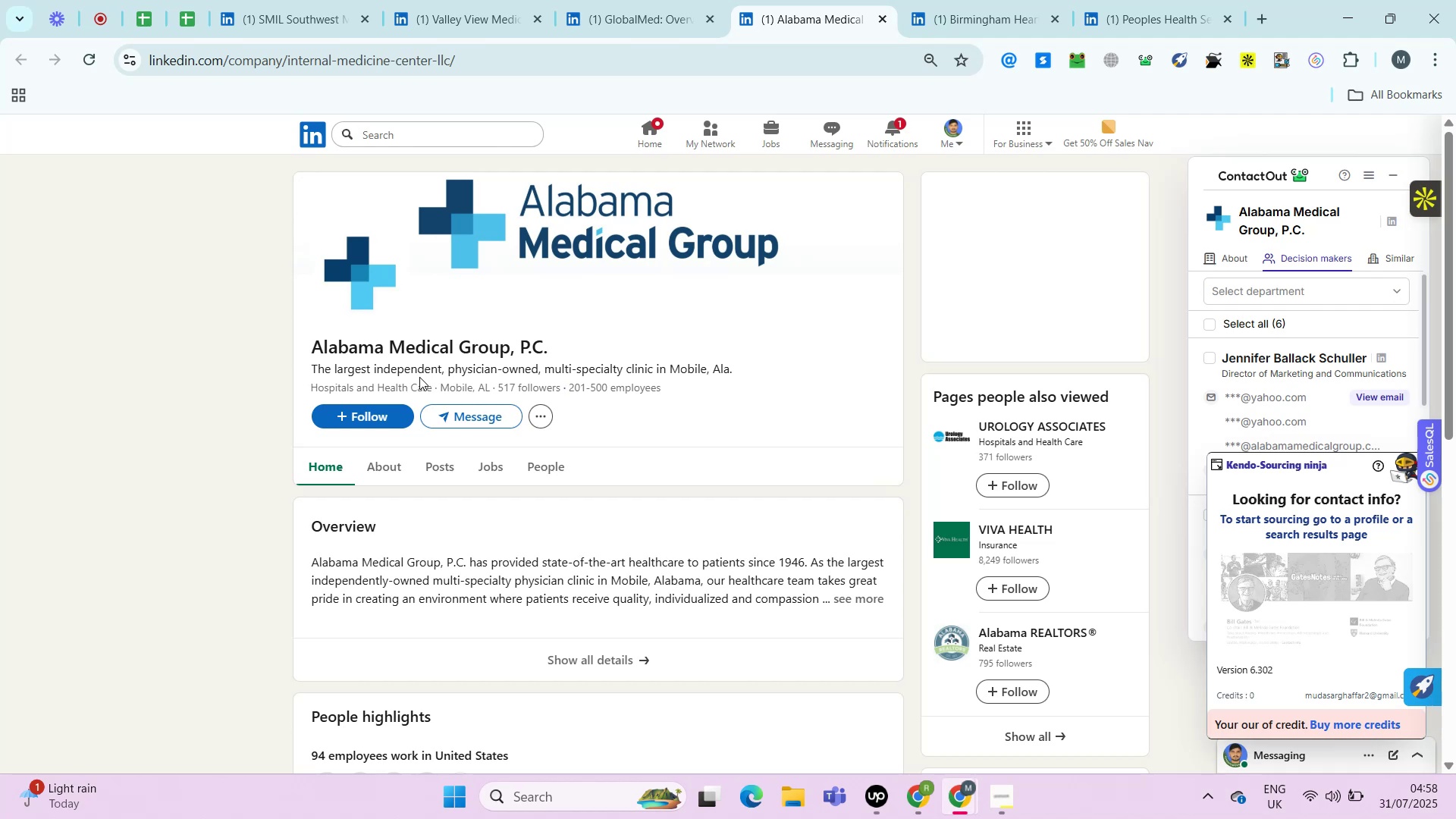 
key(Control+ControlLeft)
 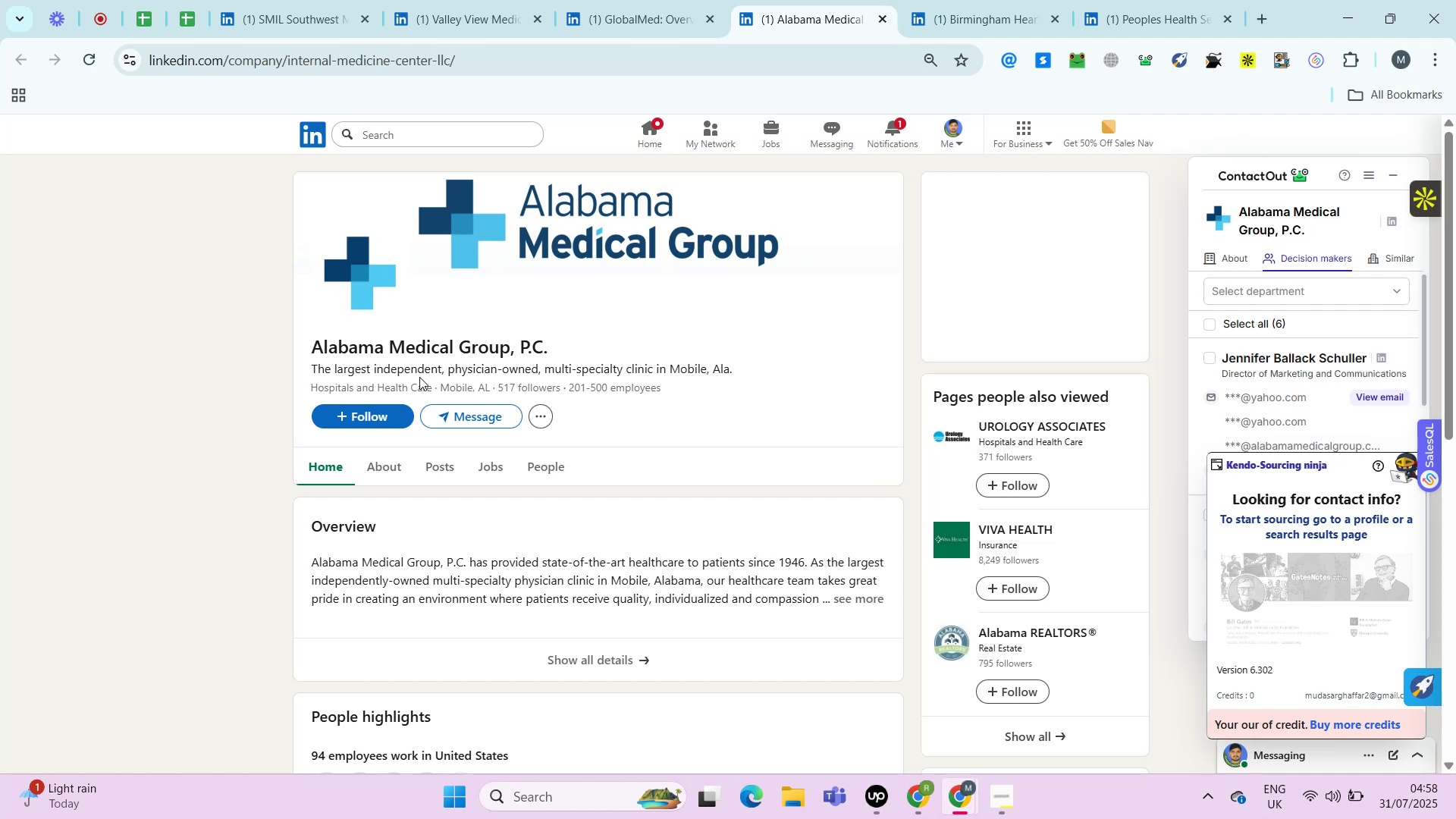 
key(Alt+Control+AltRight)
 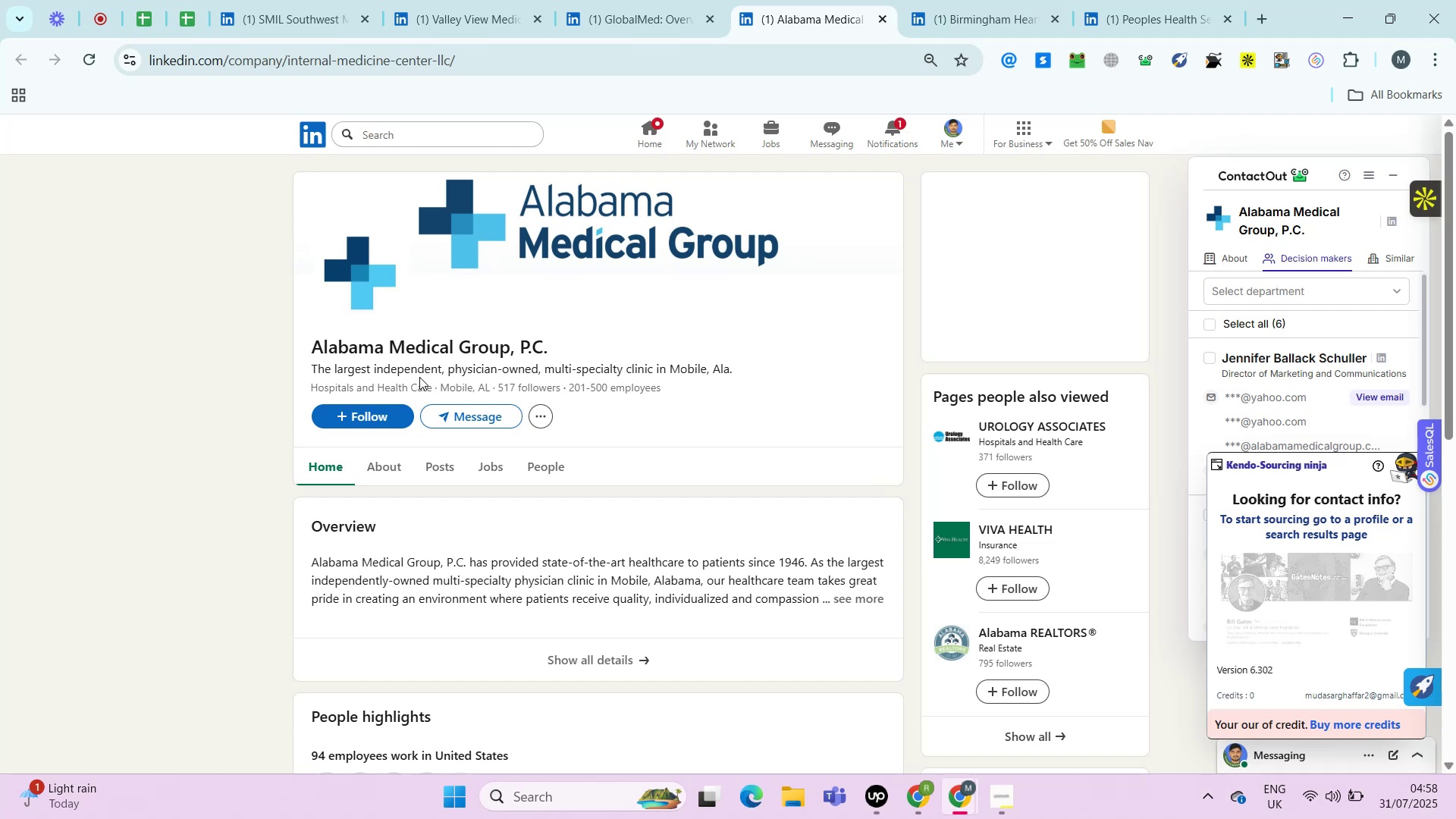 
key(Control+ControlLeft)
 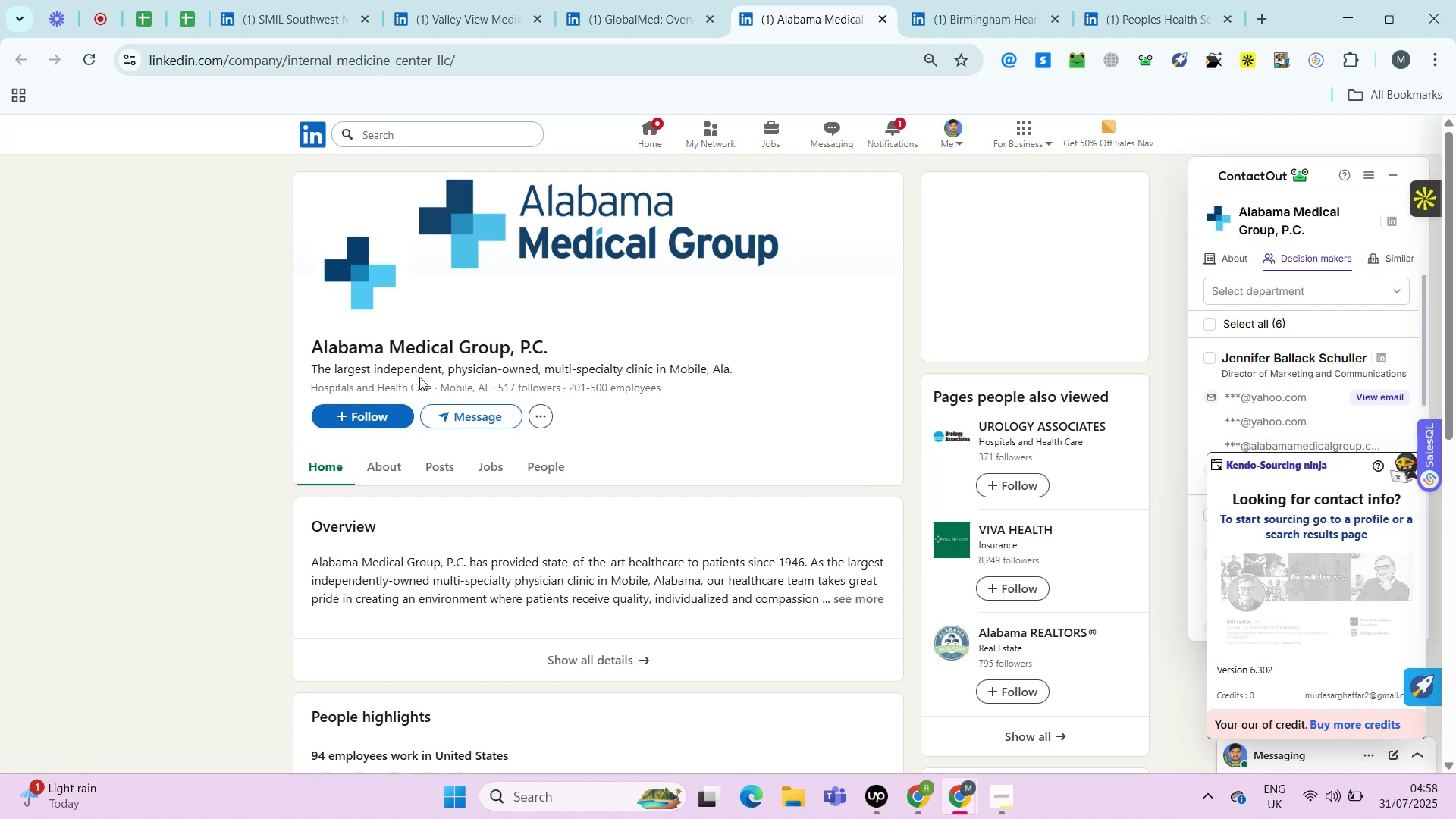 
key(Alt+Control+AltRight)
 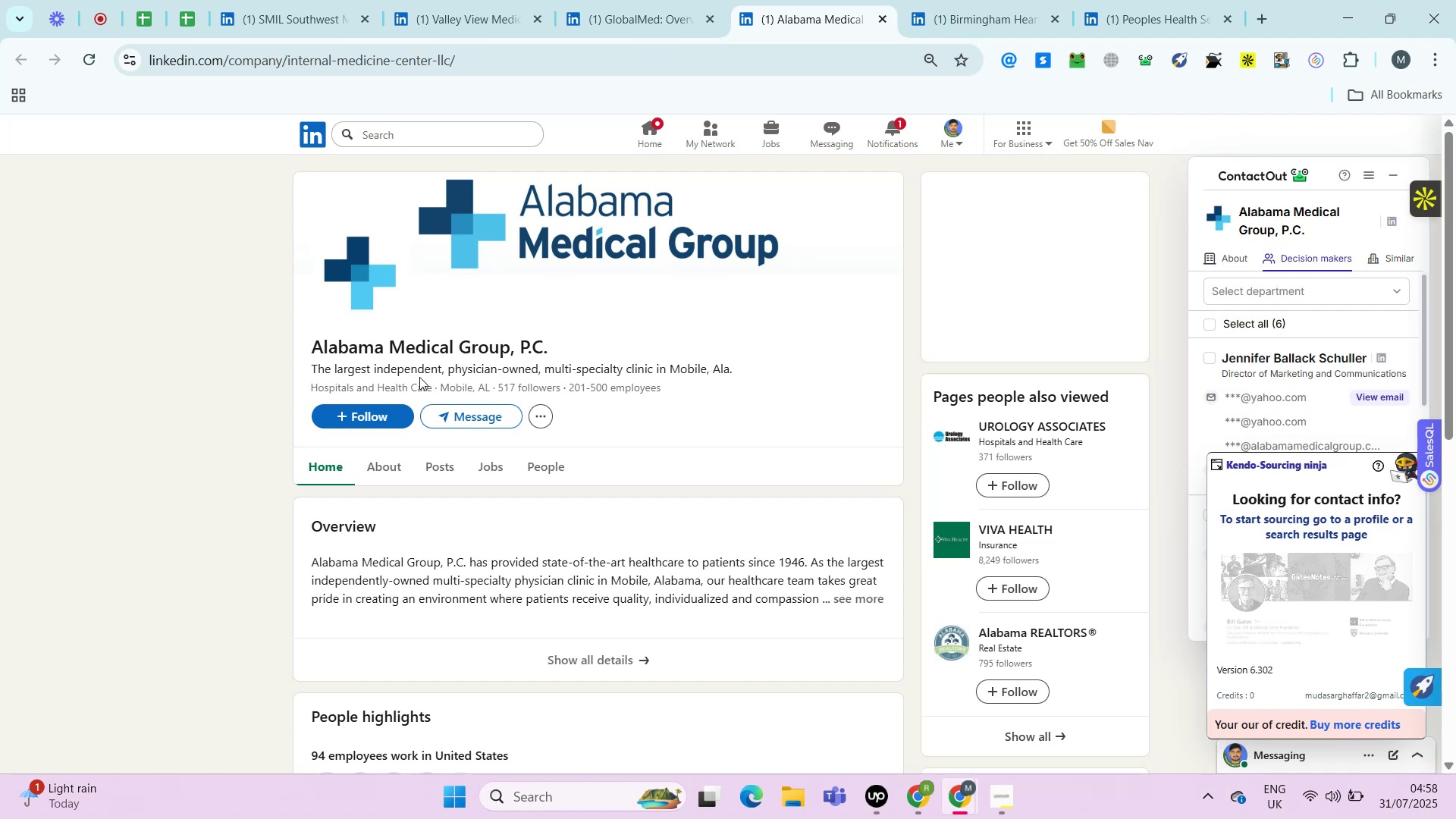 
key(Alt+Control+ControlRight)
 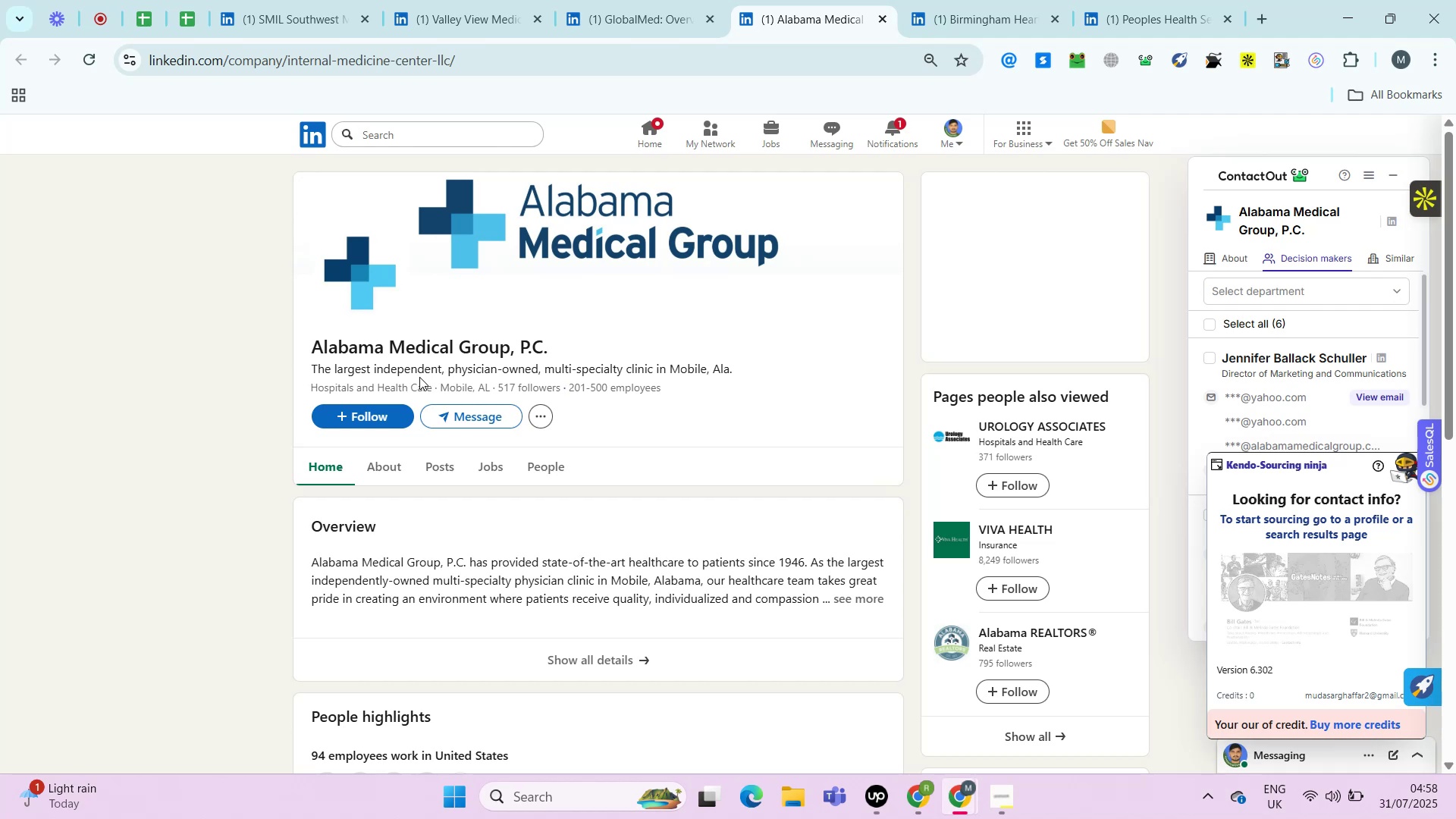 
key(Control+ControlLeft)
 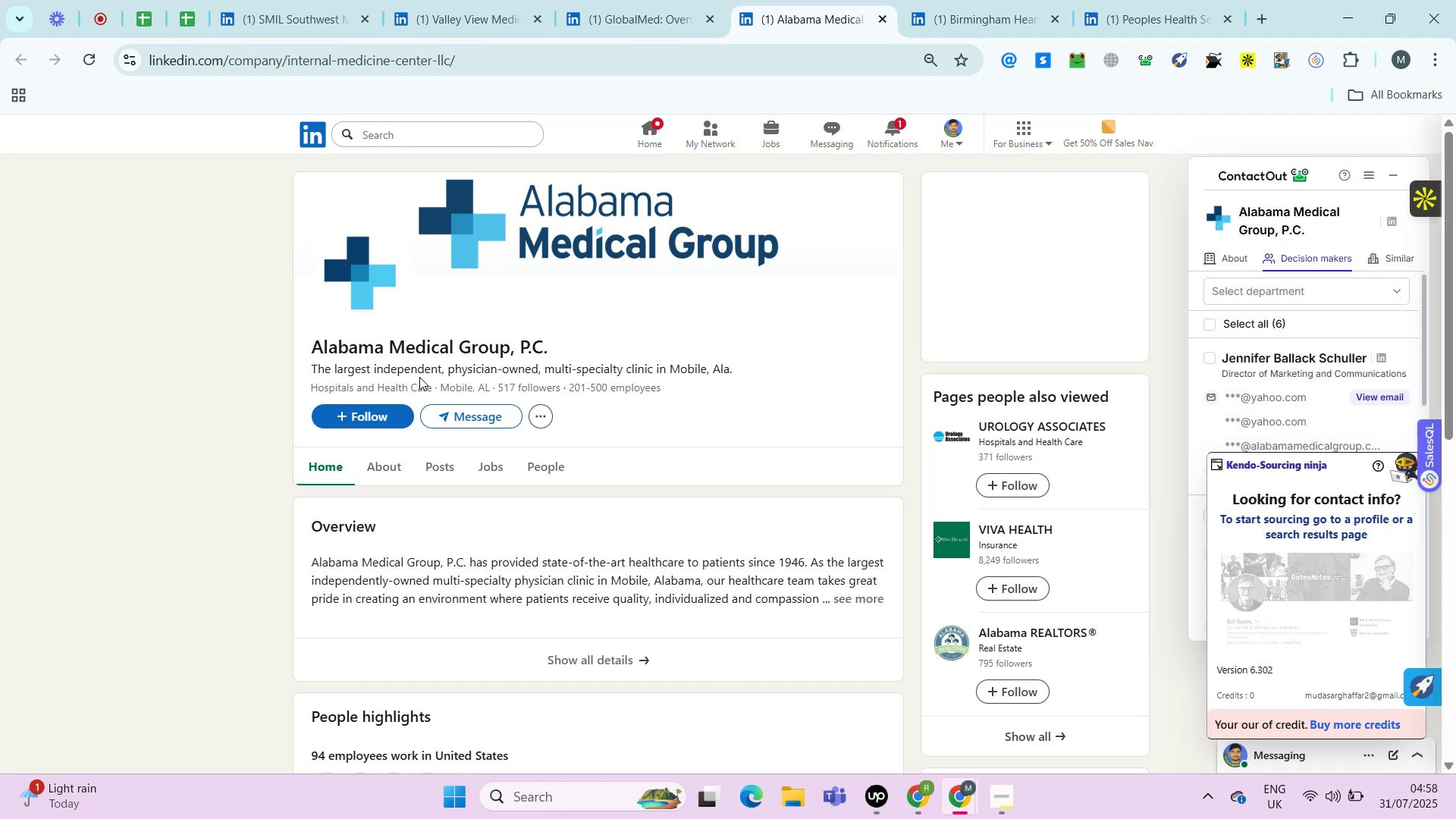 
key(Alt+Control+AltRight)
 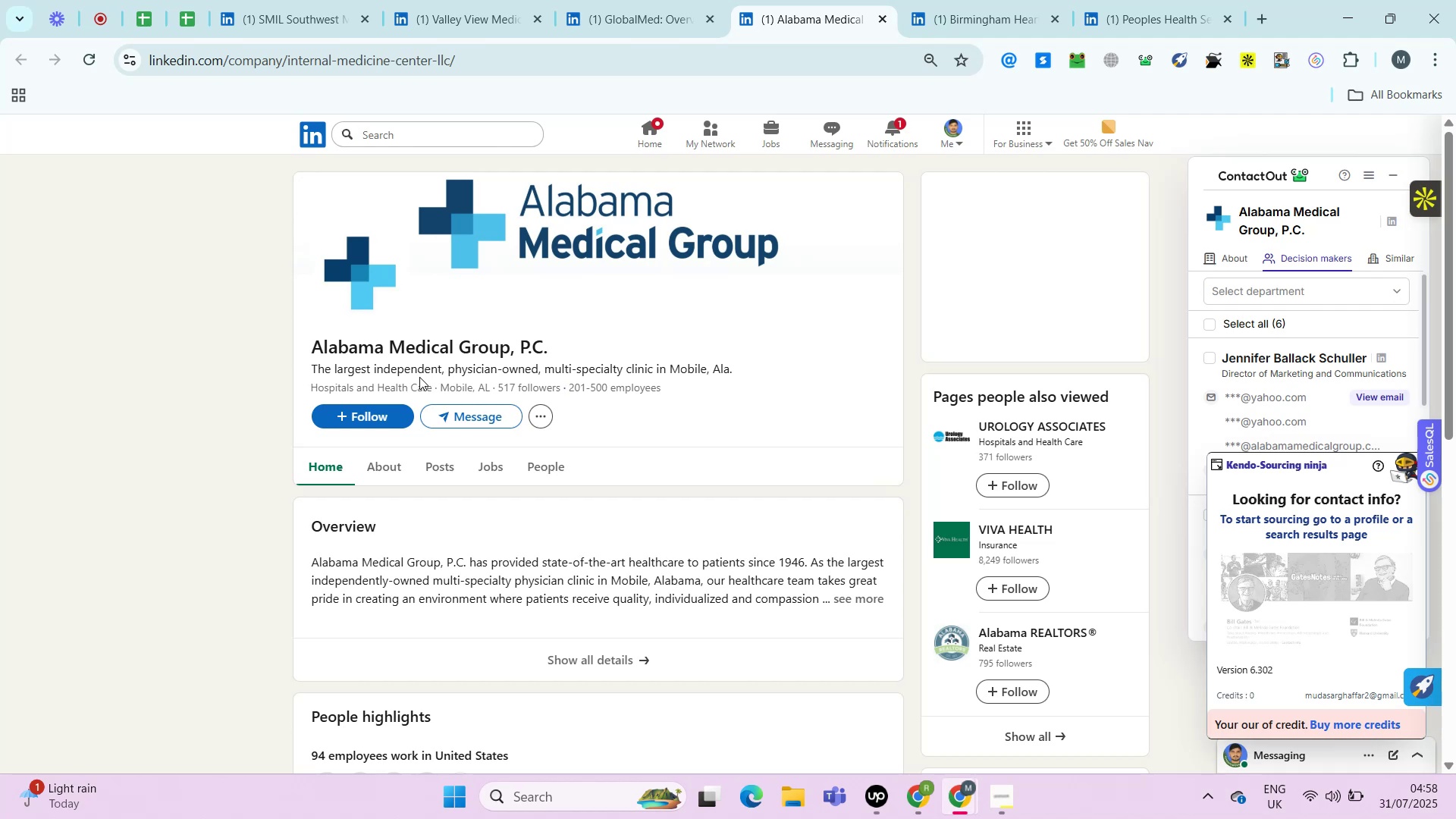 
key(Alt+Control+ControlRight)
 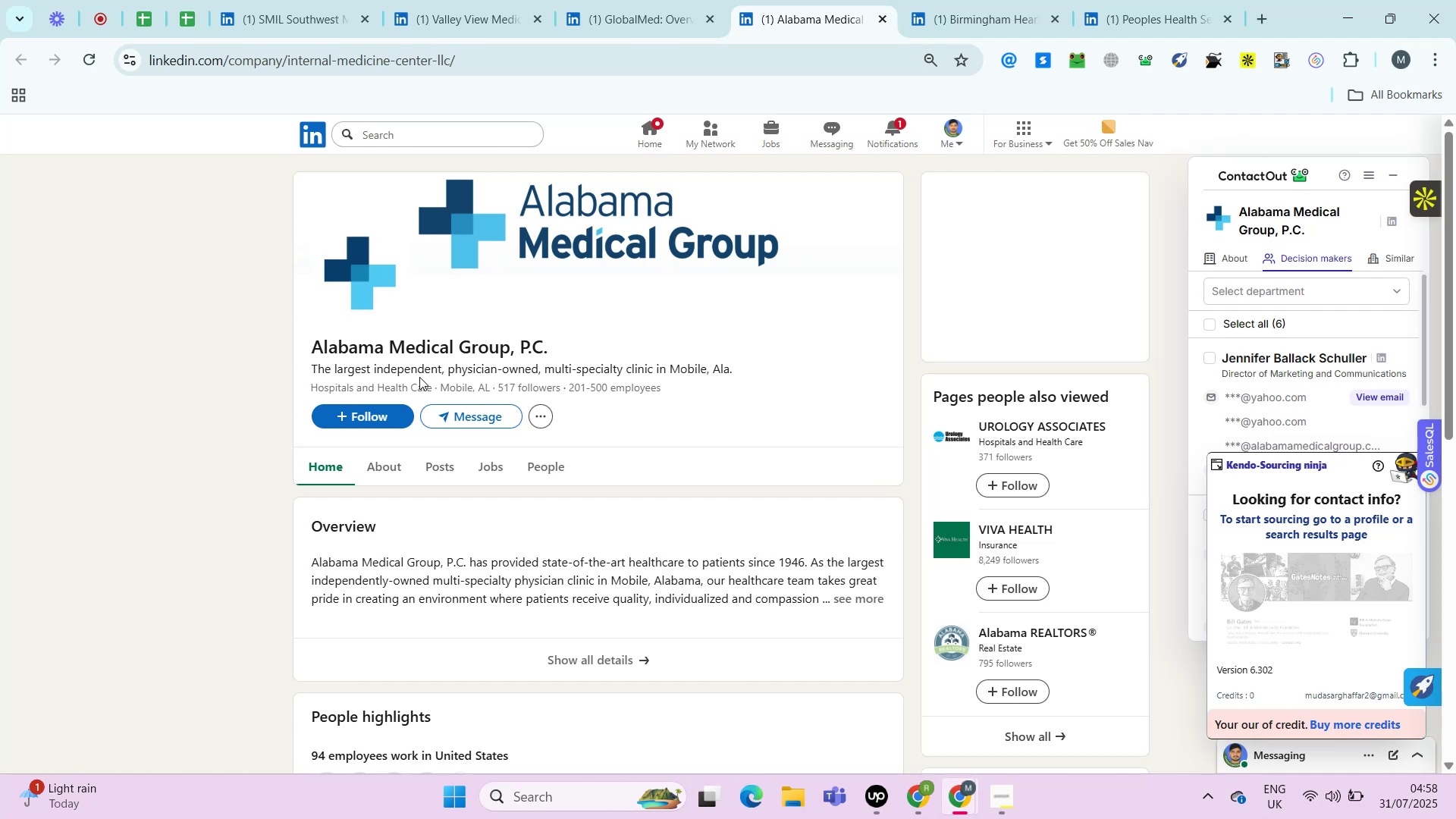 
key(Control+ControlLeft)
 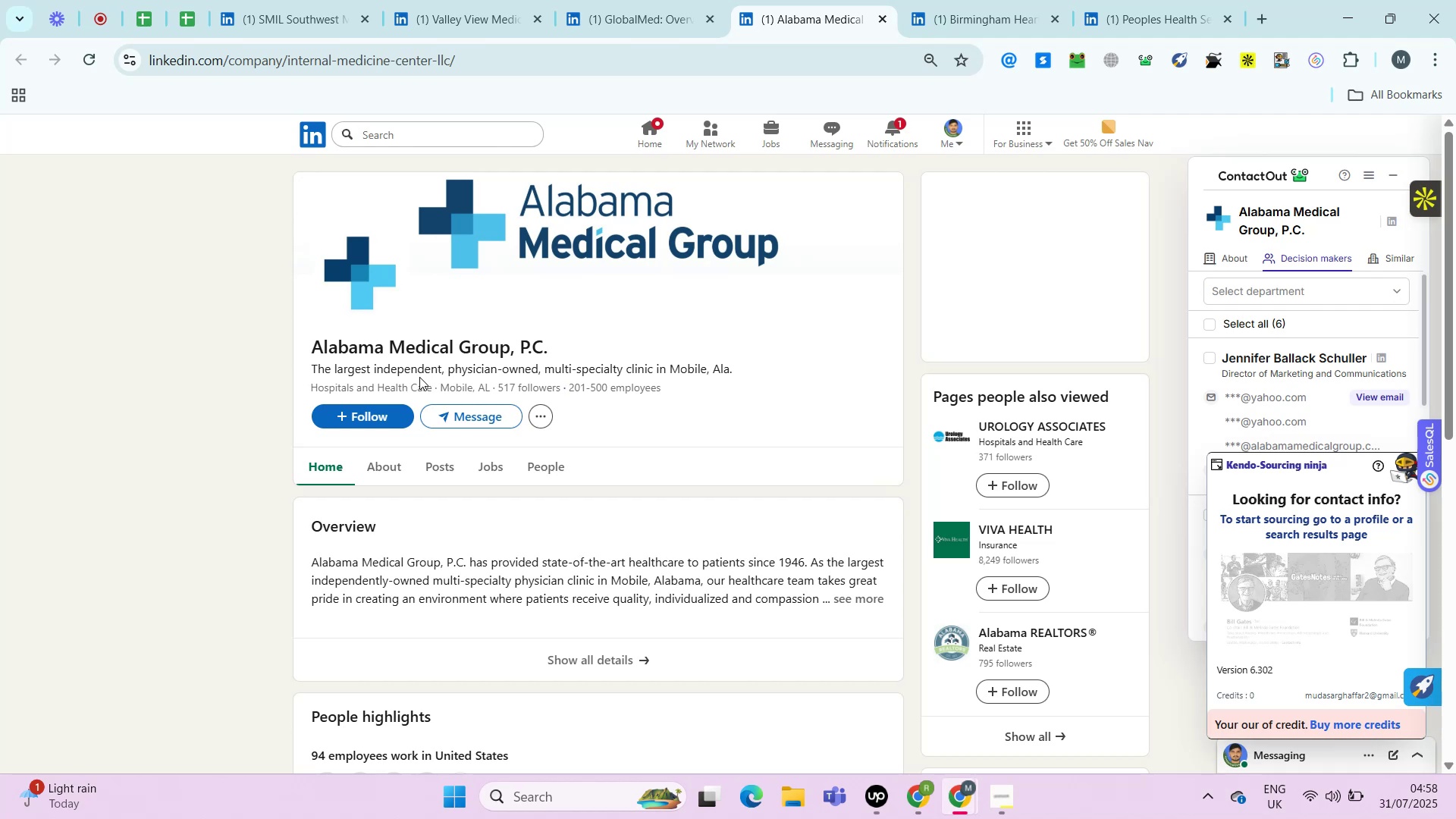 
key(Alt+Control+AltRight)
 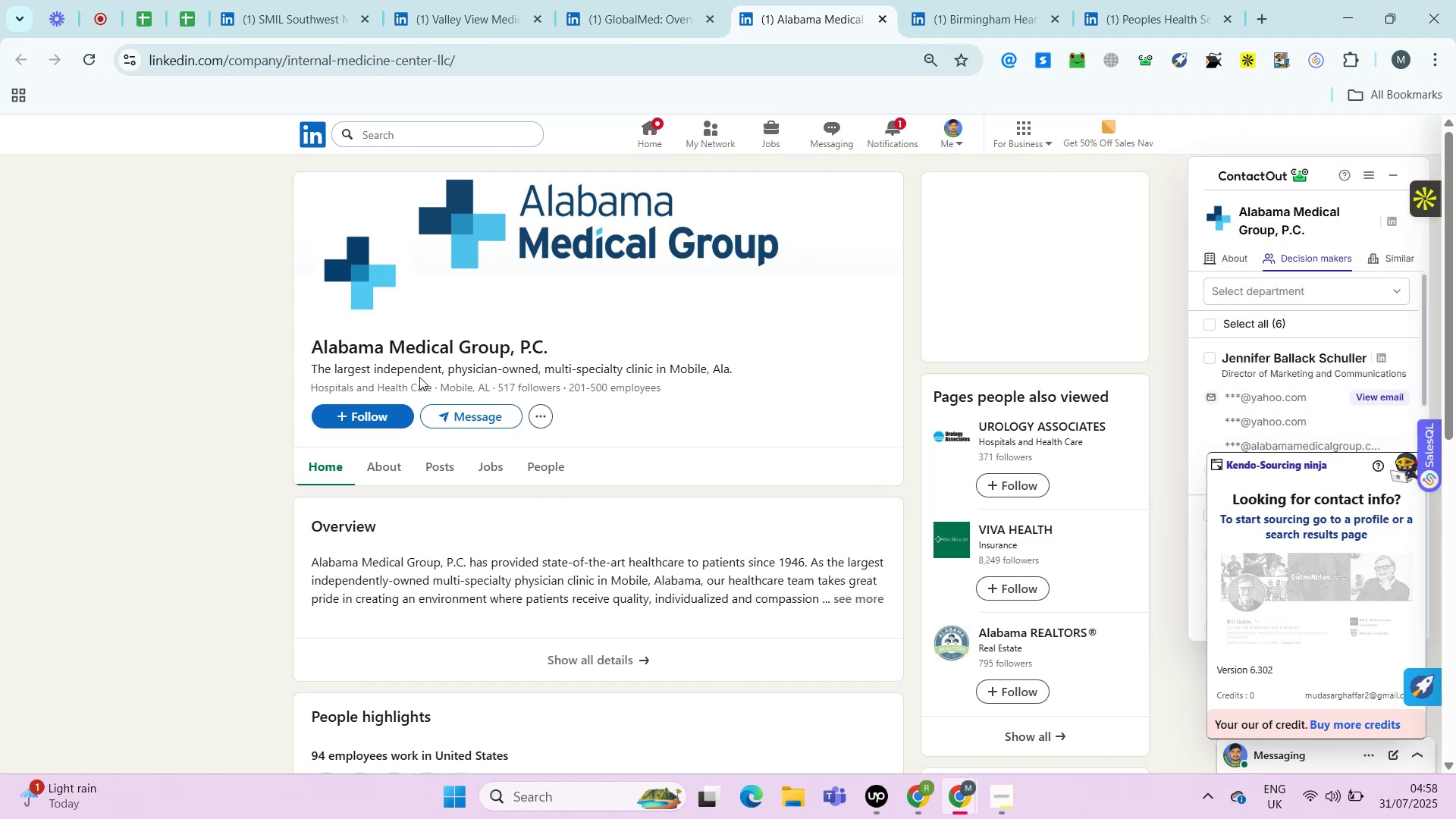 
key(Alt+Control+ControlRight)
 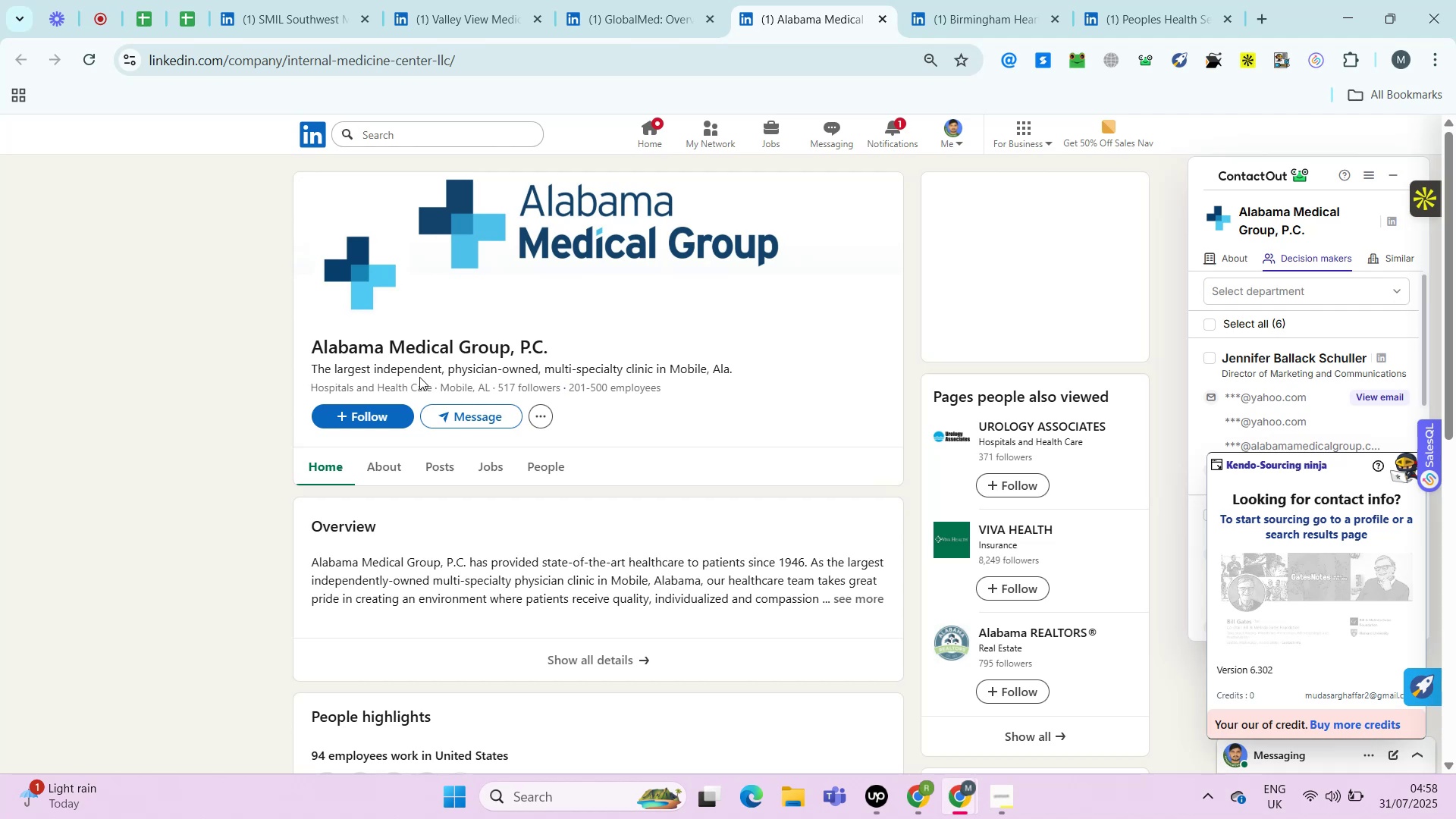 
key(Control+ControlLeft)
 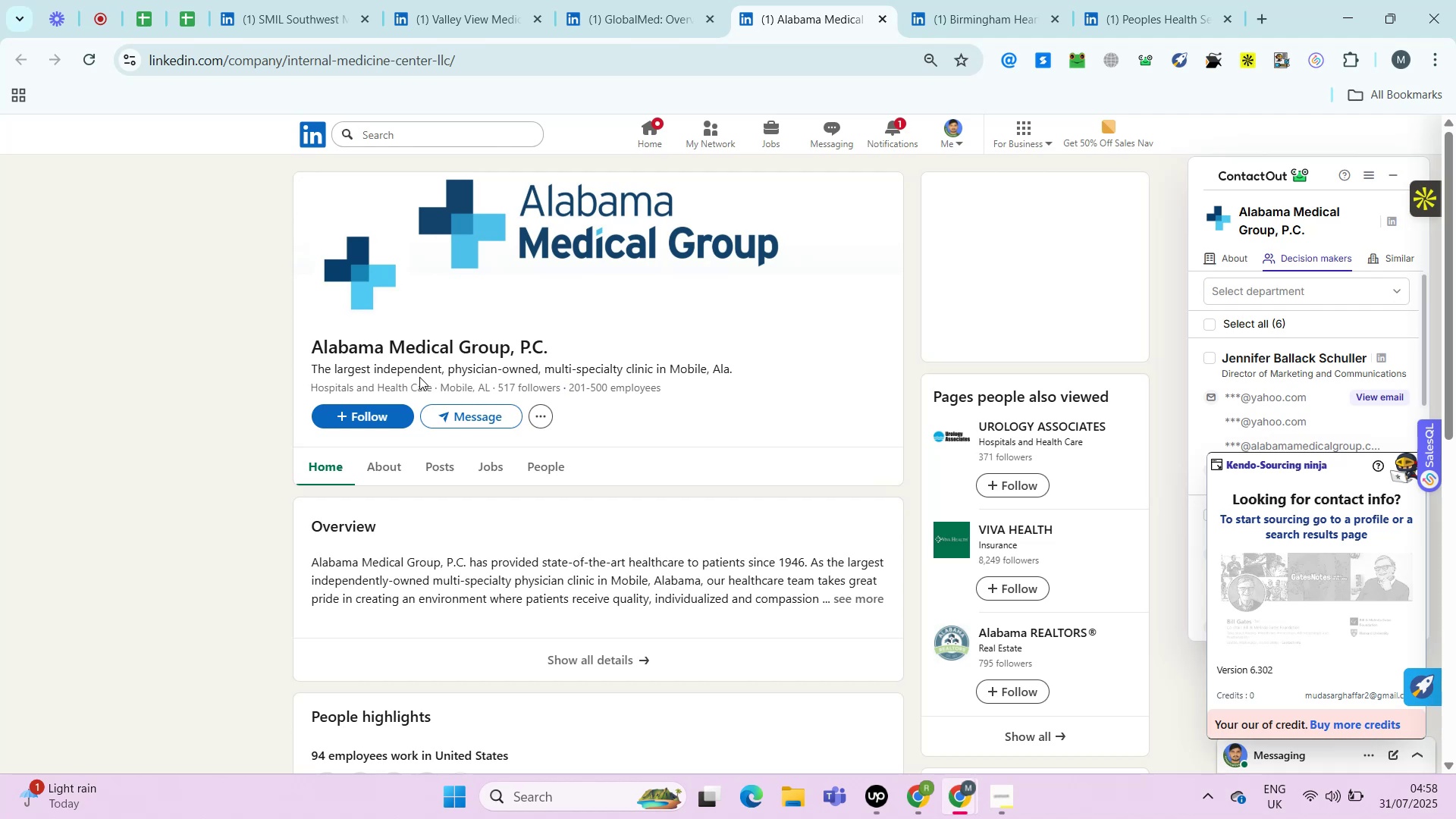 
key(Alt+Control+AltRight)
 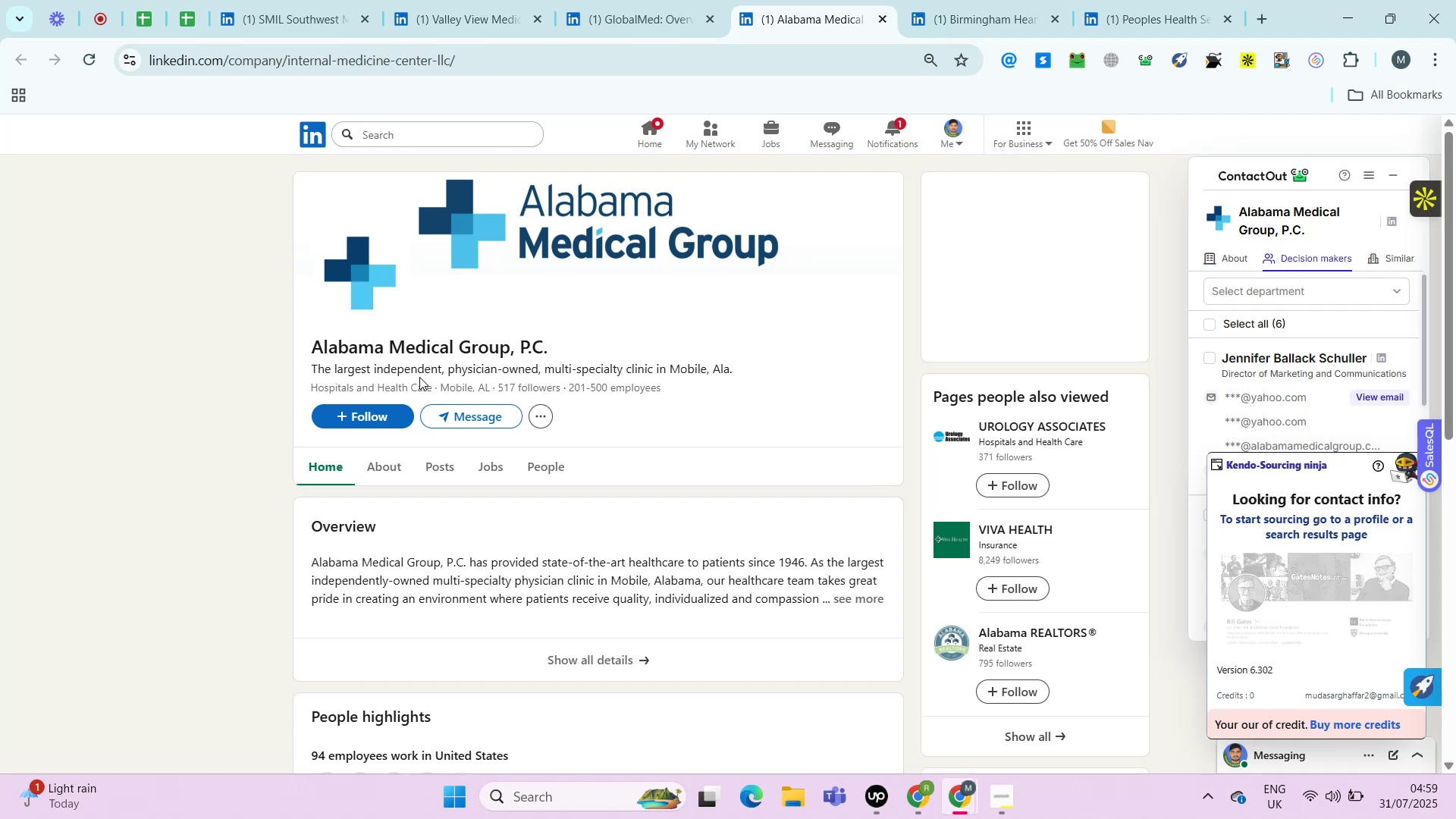 
key(Alt+Control+ControlRight)
 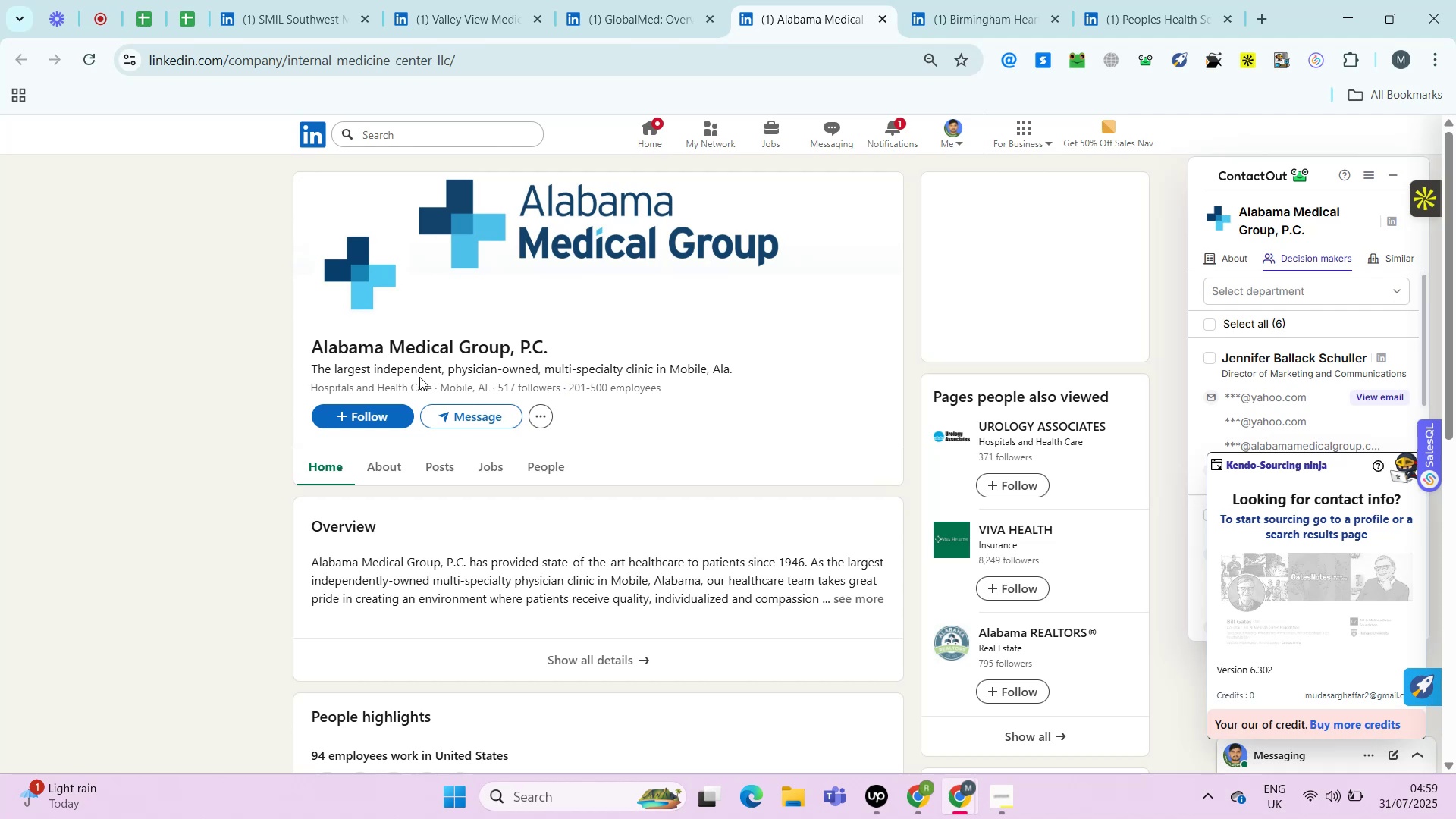 
key(Control+ControlLeft)
 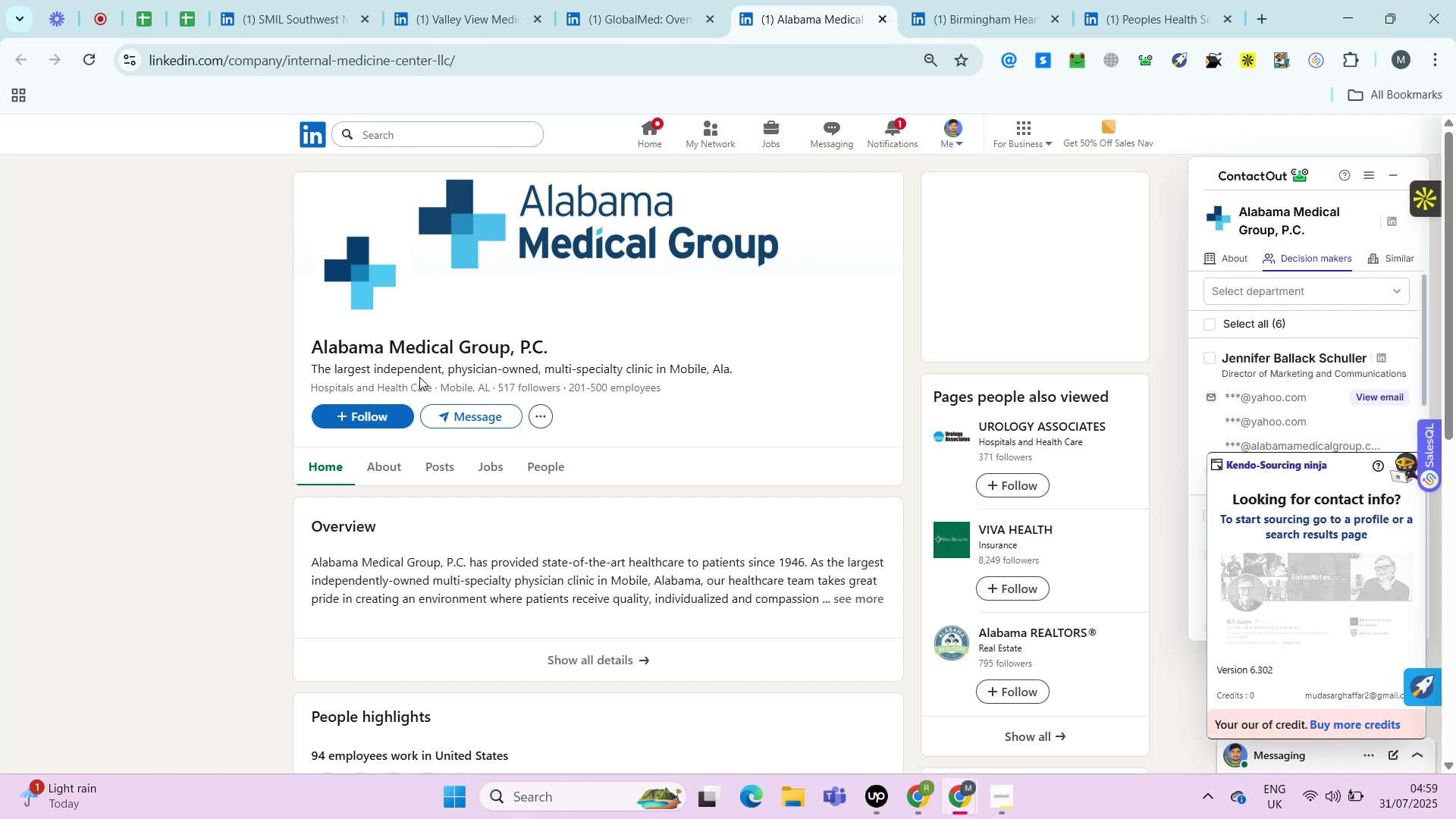 
key(Alt+Control+AltRight)
 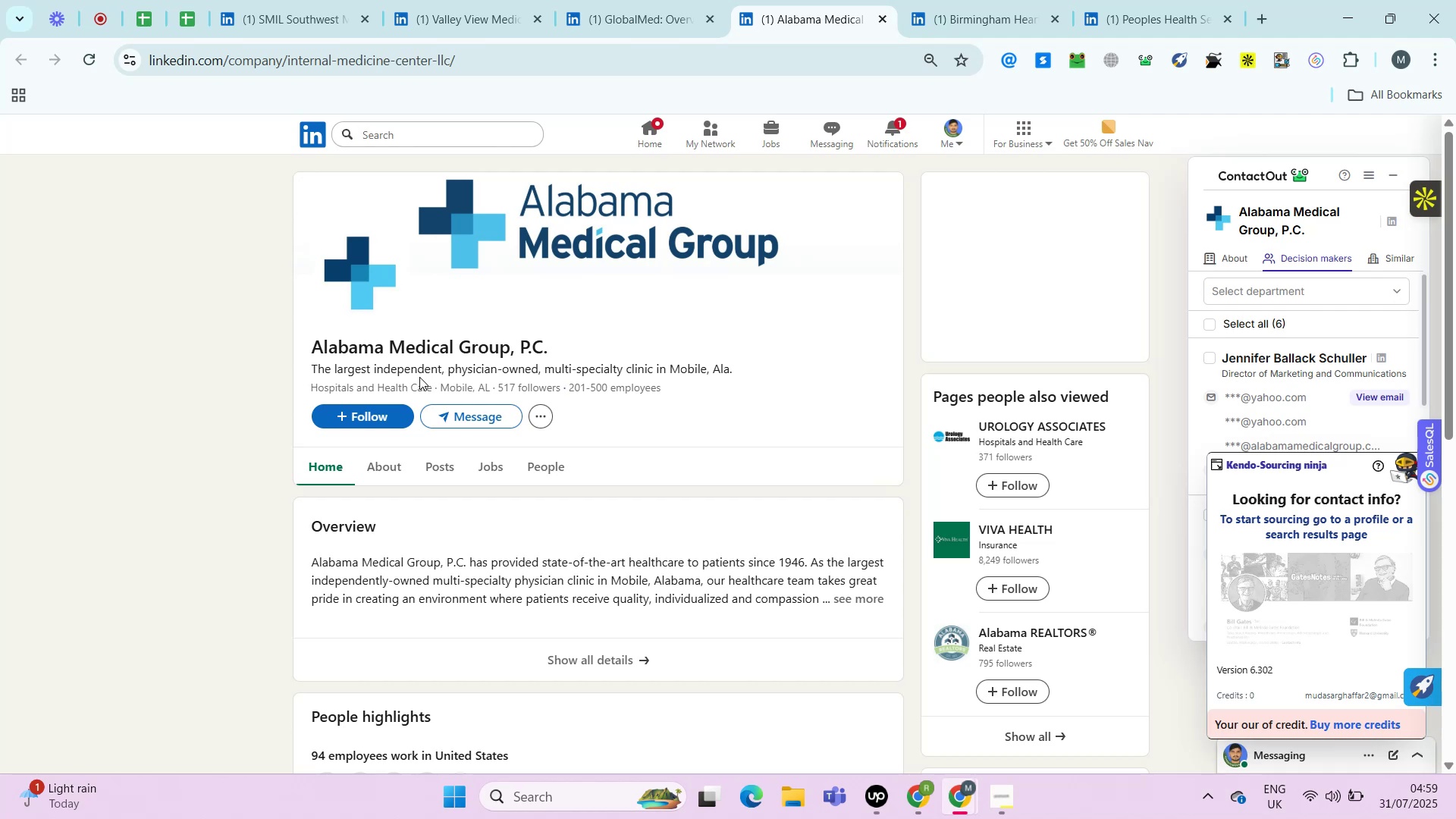 
key(Control+ControlLeft)
 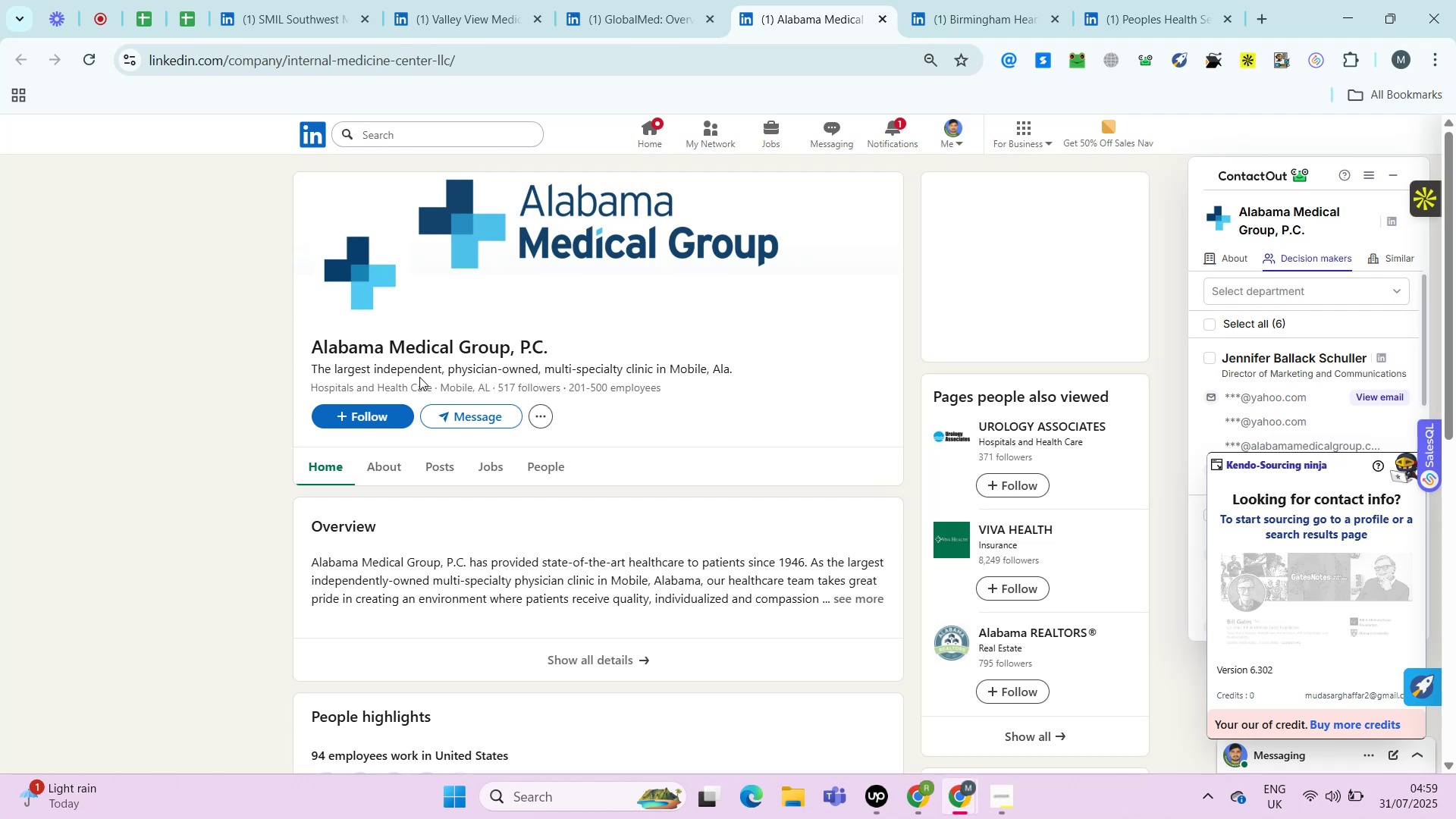 
key(Alt+Control+AltRight)
 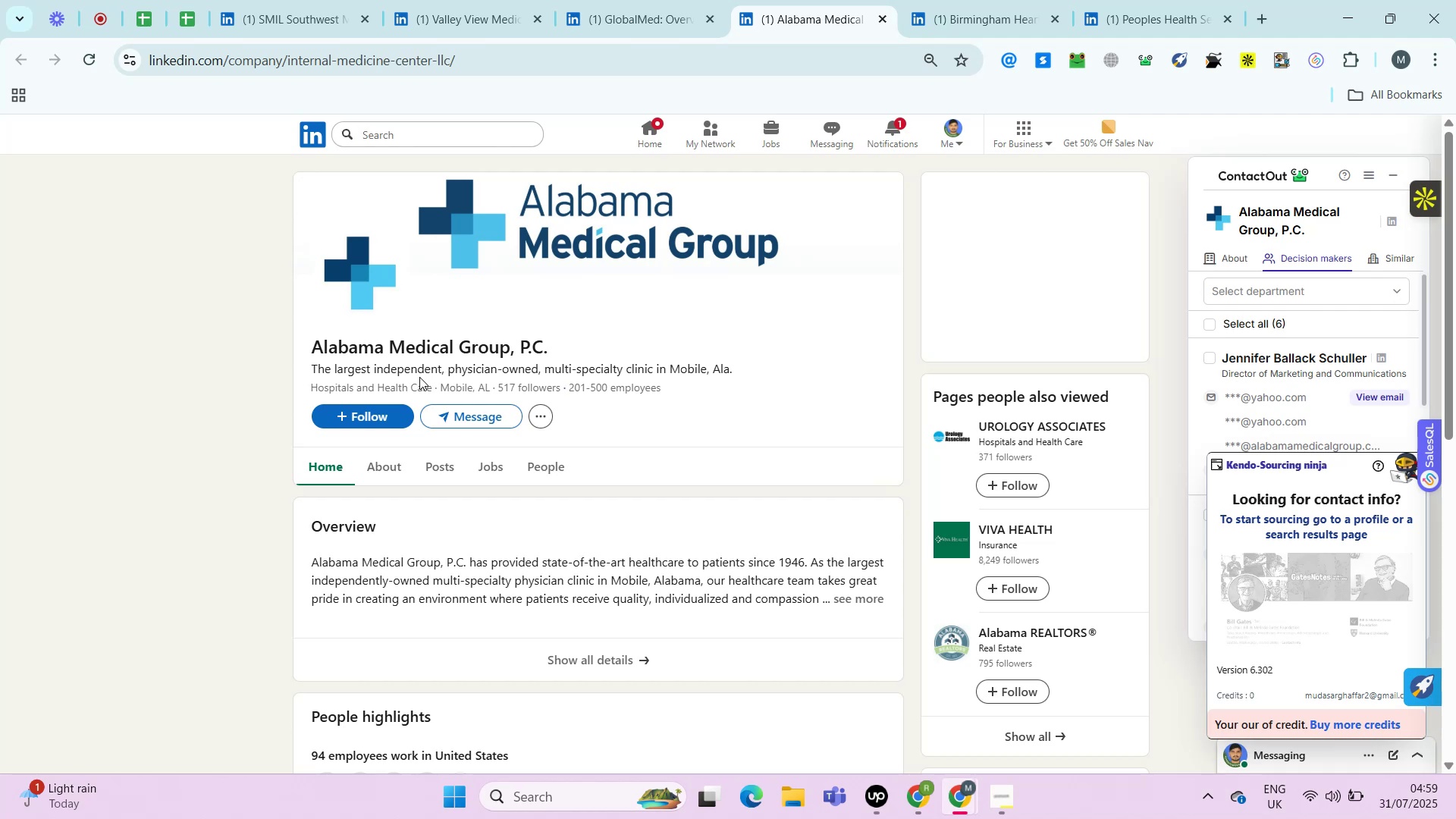 
key(Alt+Control+ControlRight)
 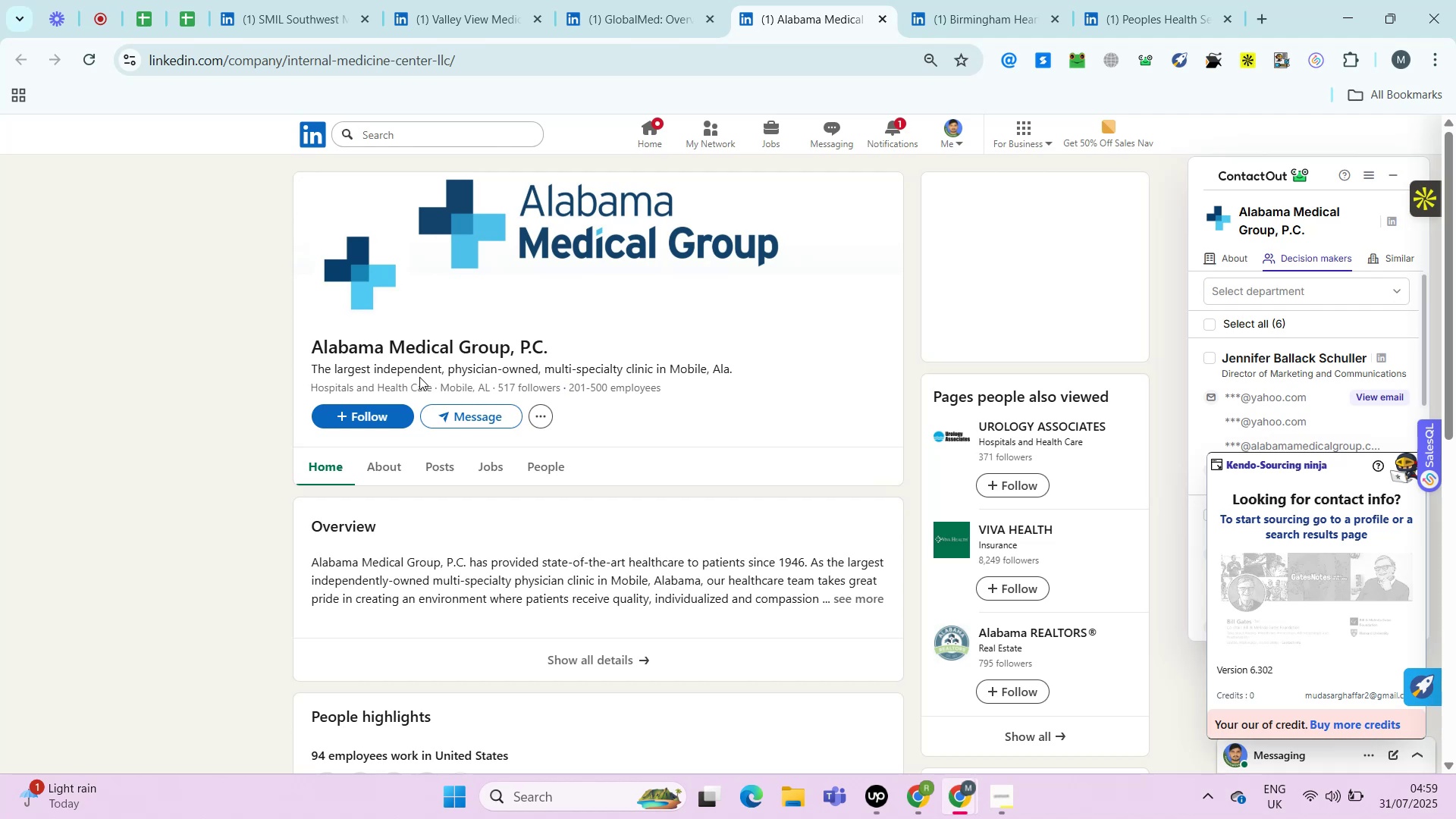 
key(Control+ControlLeft)
 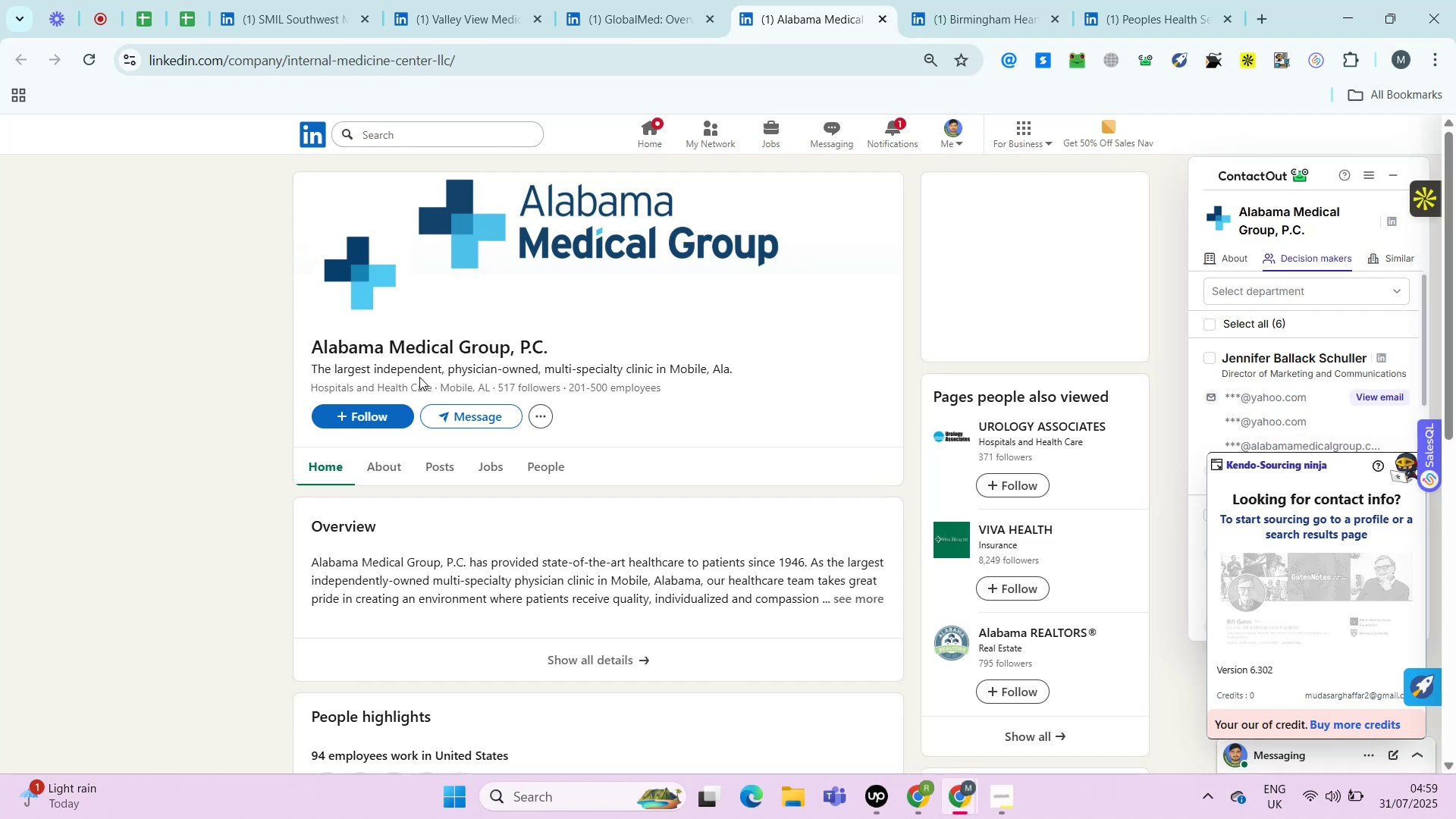 
key(Alt+Control+AltRight)
 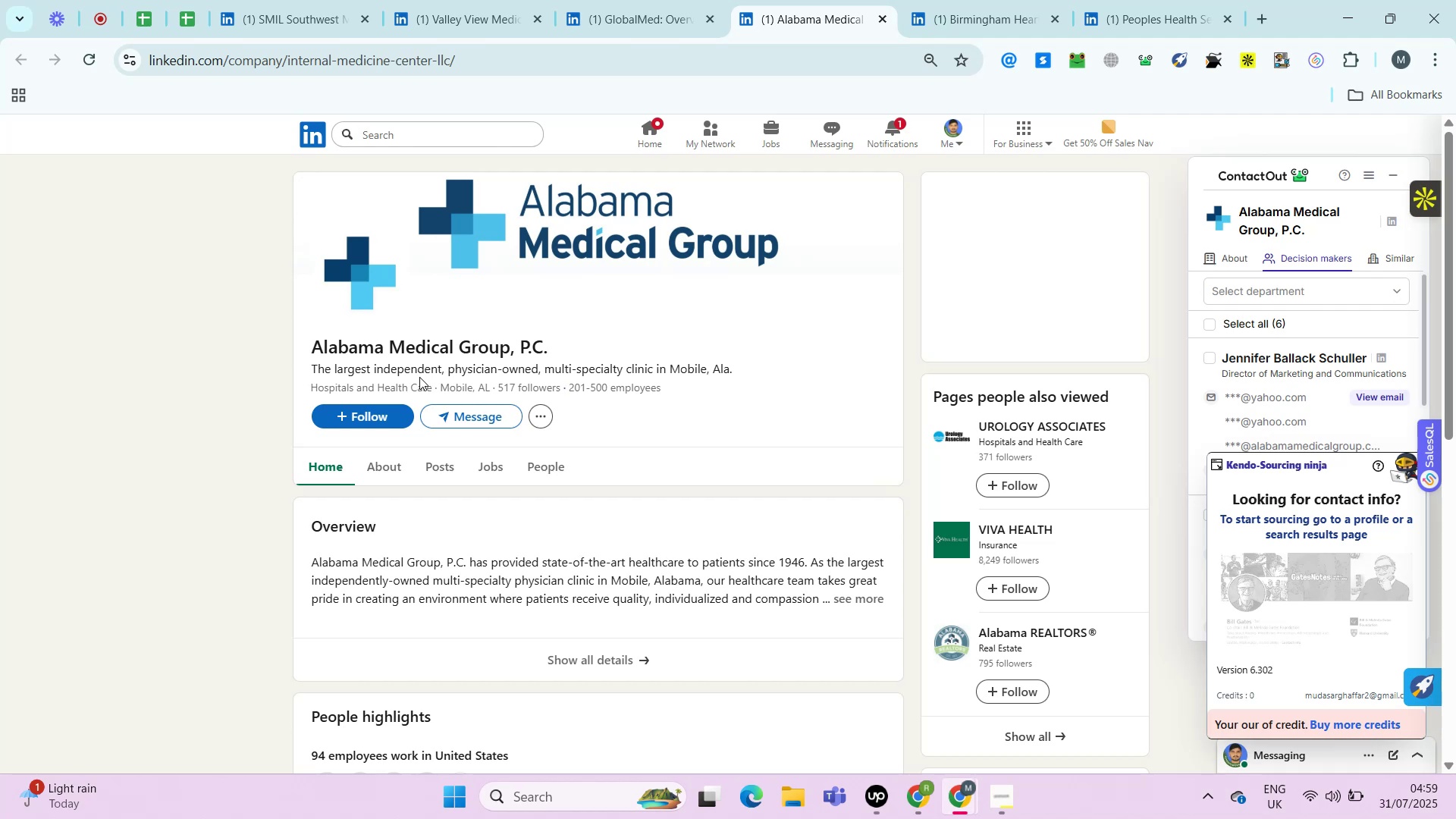 
key(Alt+Control+ControlRight)
 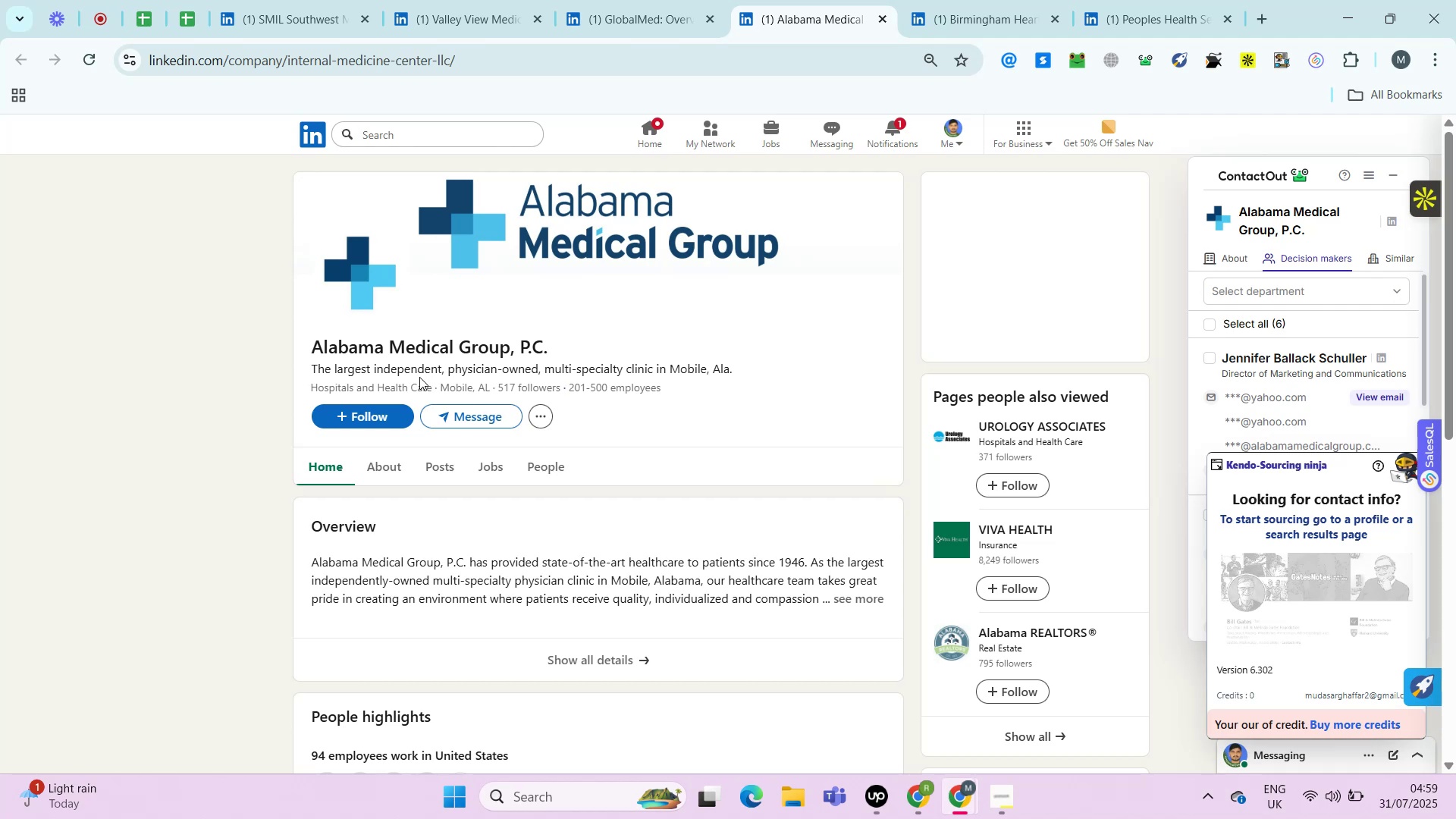 
key(Control+ControlLeft)
 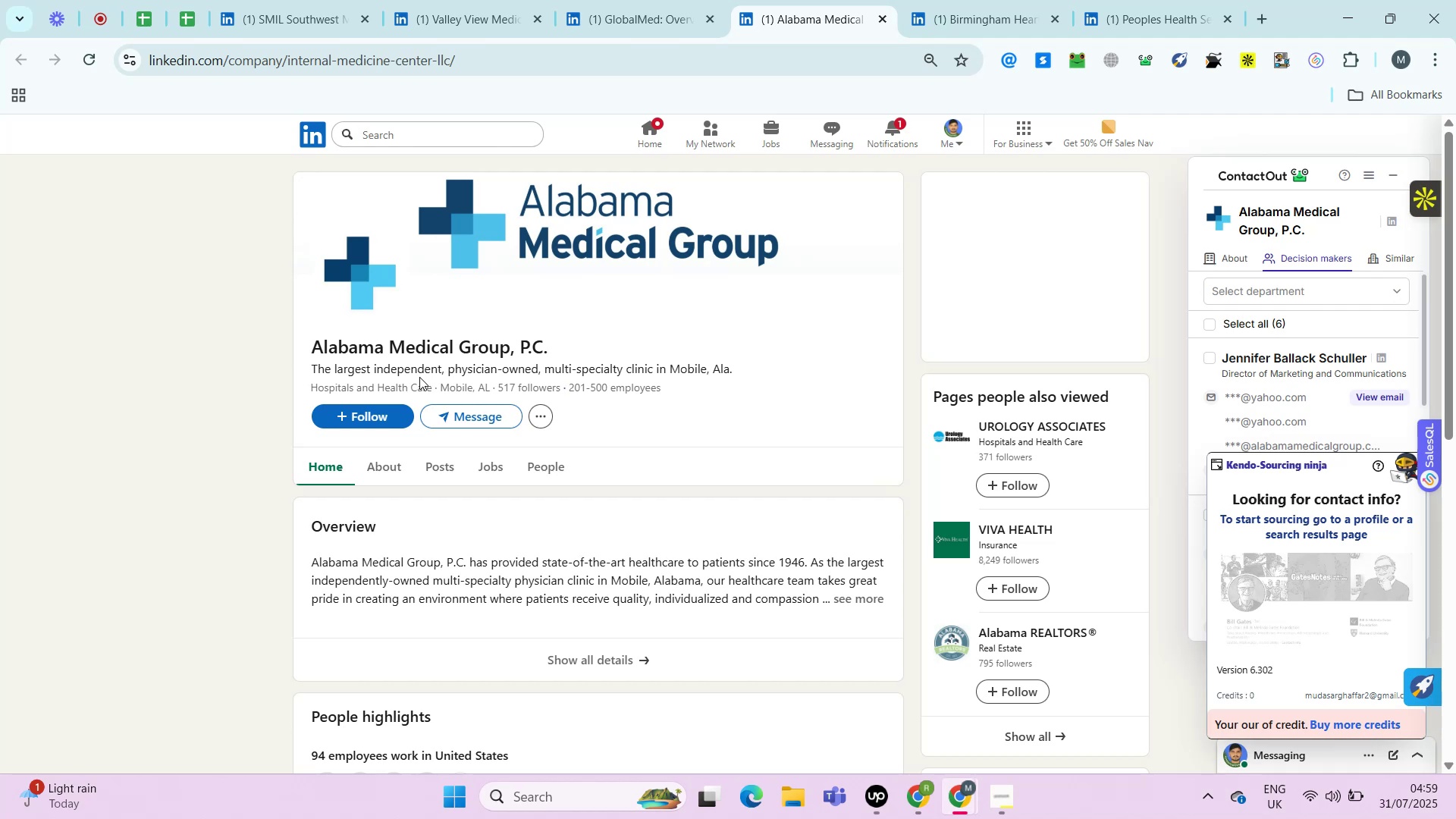 
key(Alt+Control+AltRight)
 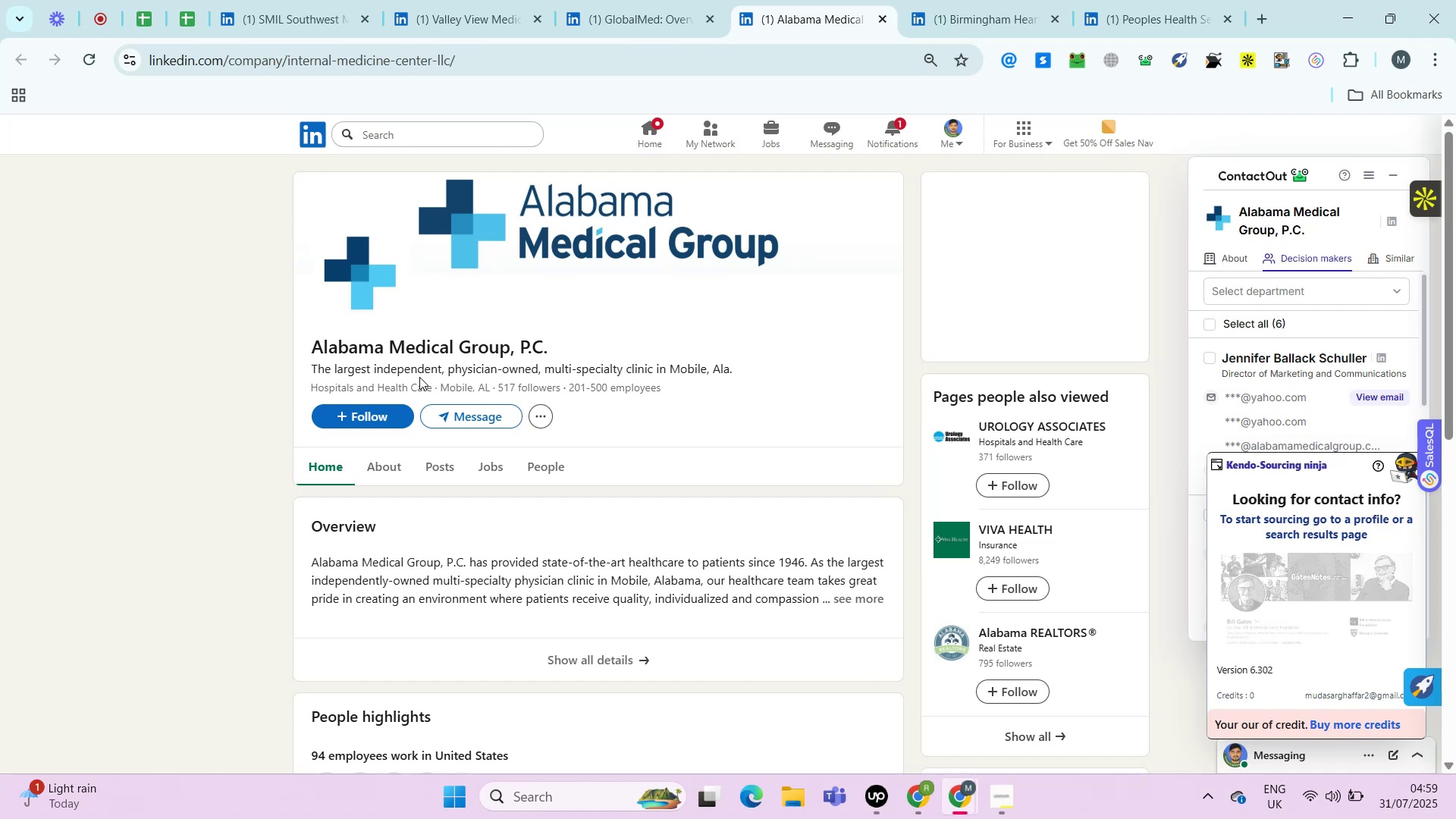 
key(Alt+Control+ControlRight)
 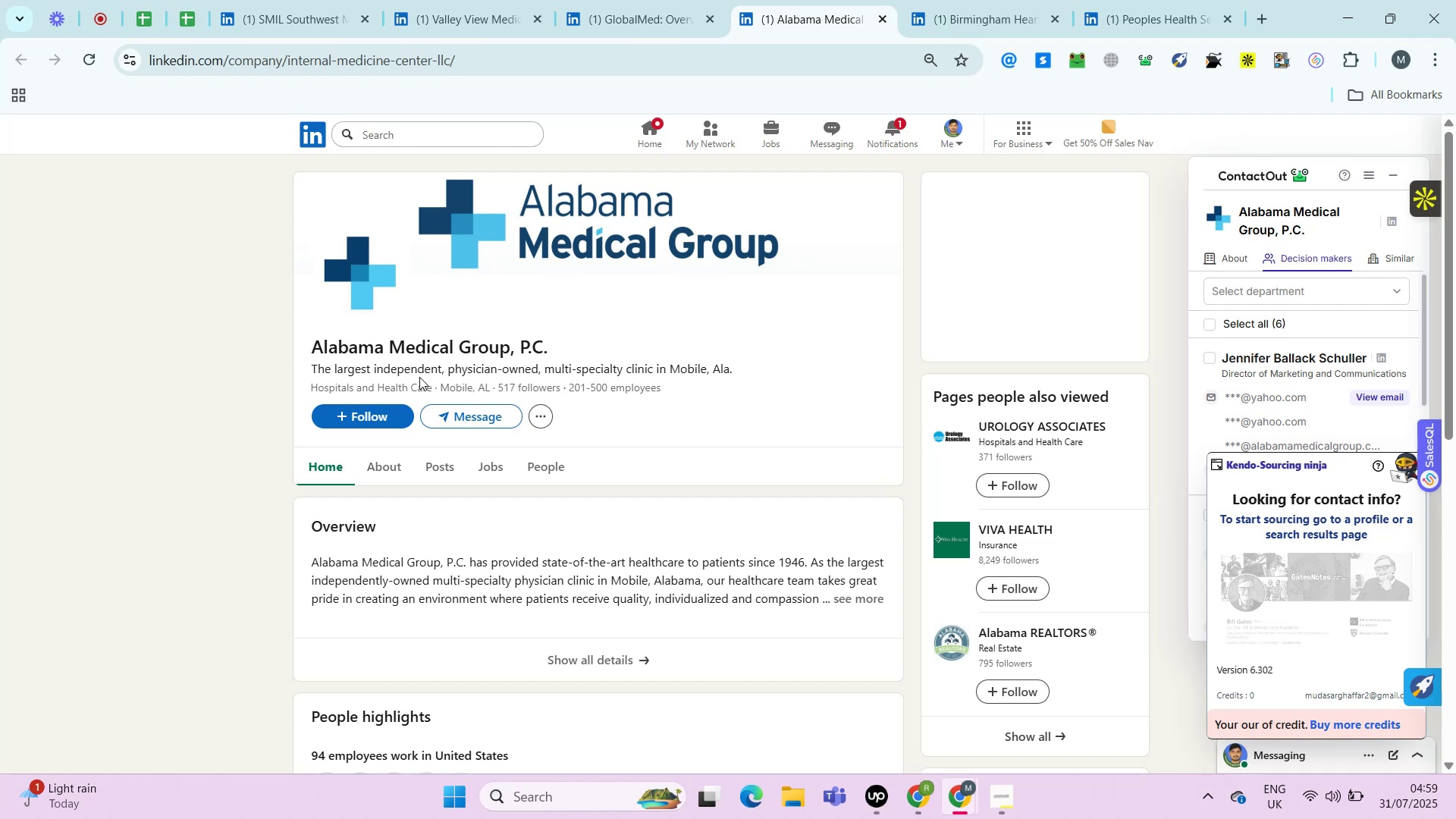 
key(Control+ControlLeft)
 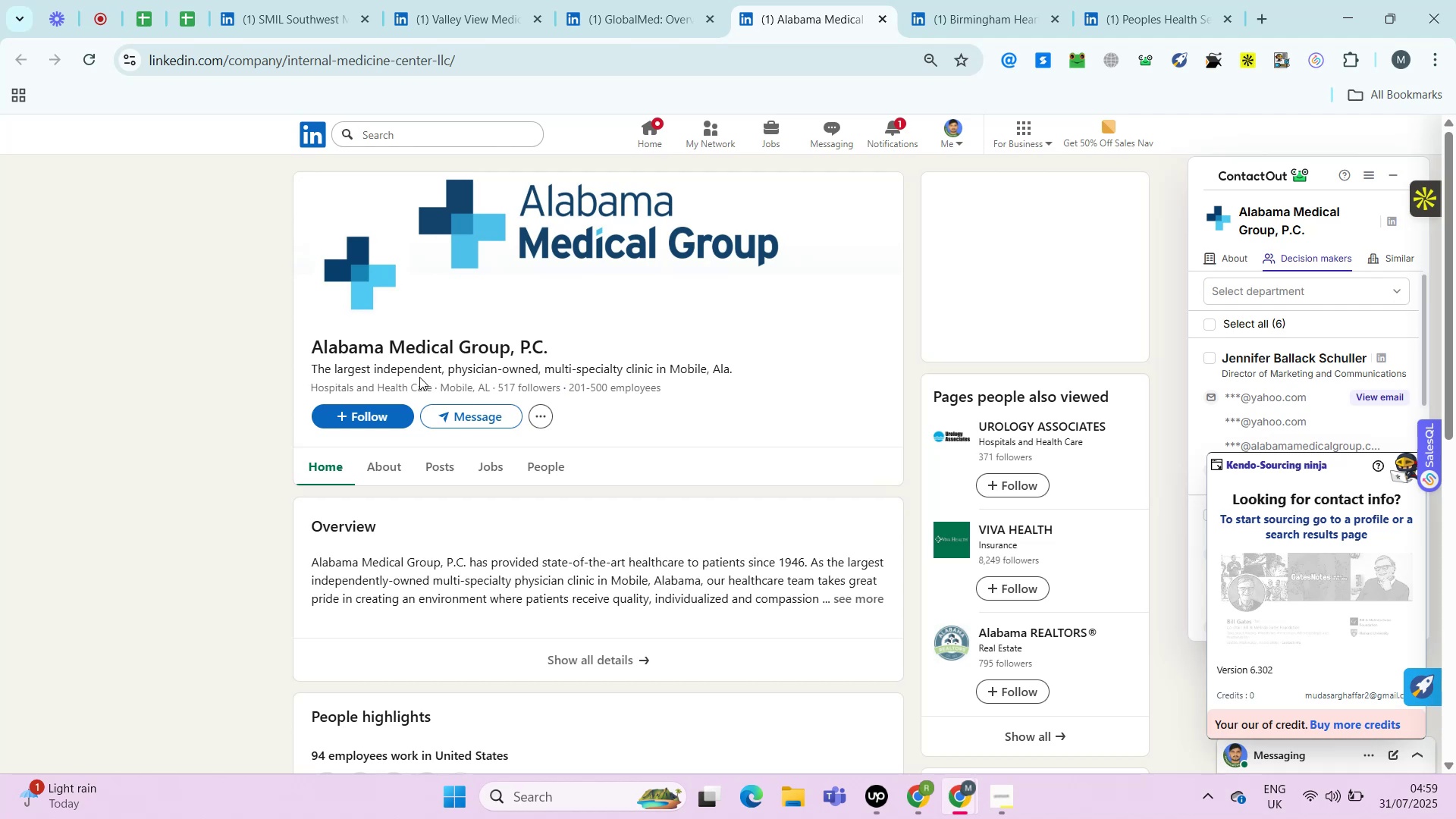 
key(Alt+Control+AltRight)
 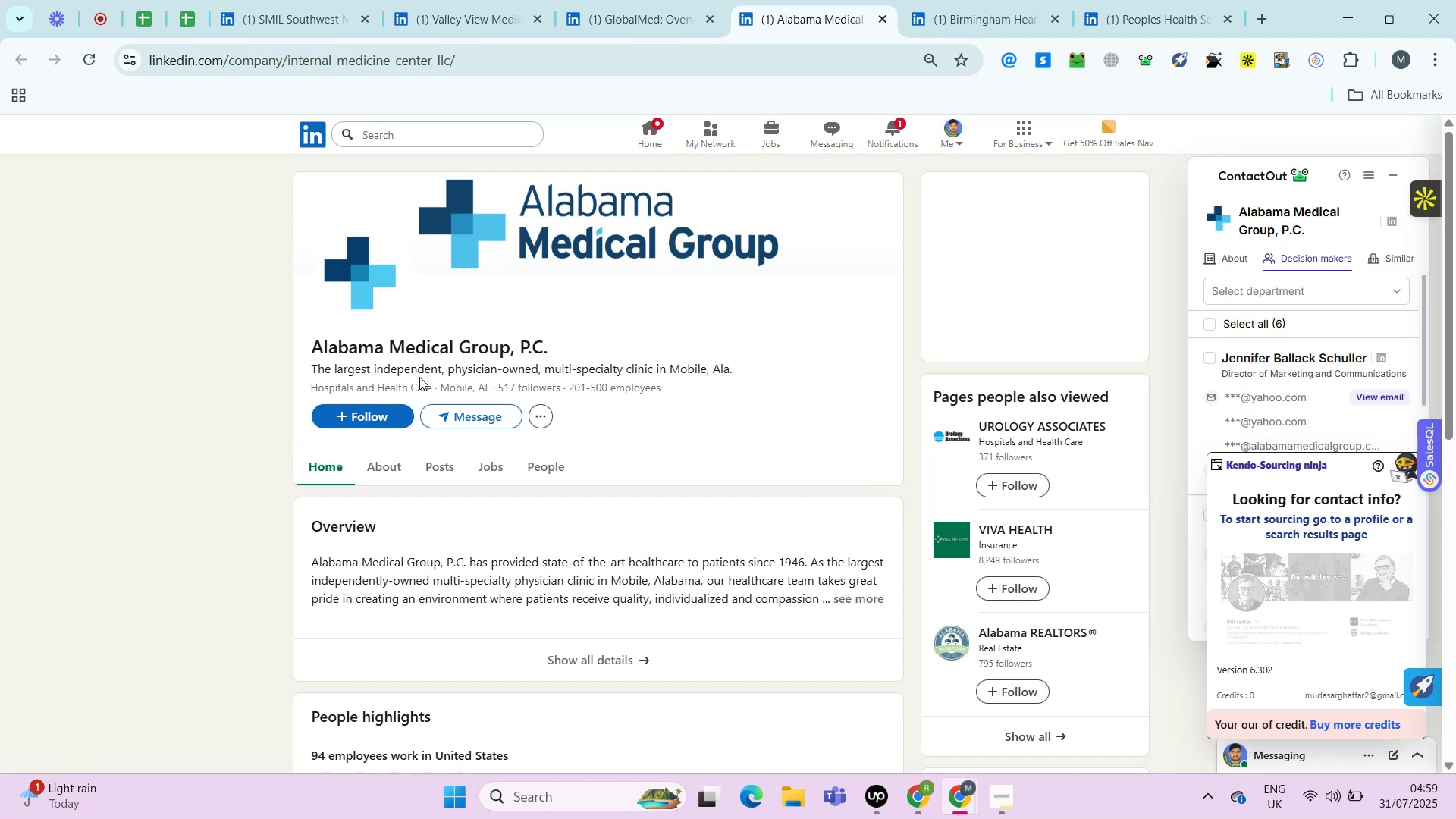 
key(Control+ControlLeft)
 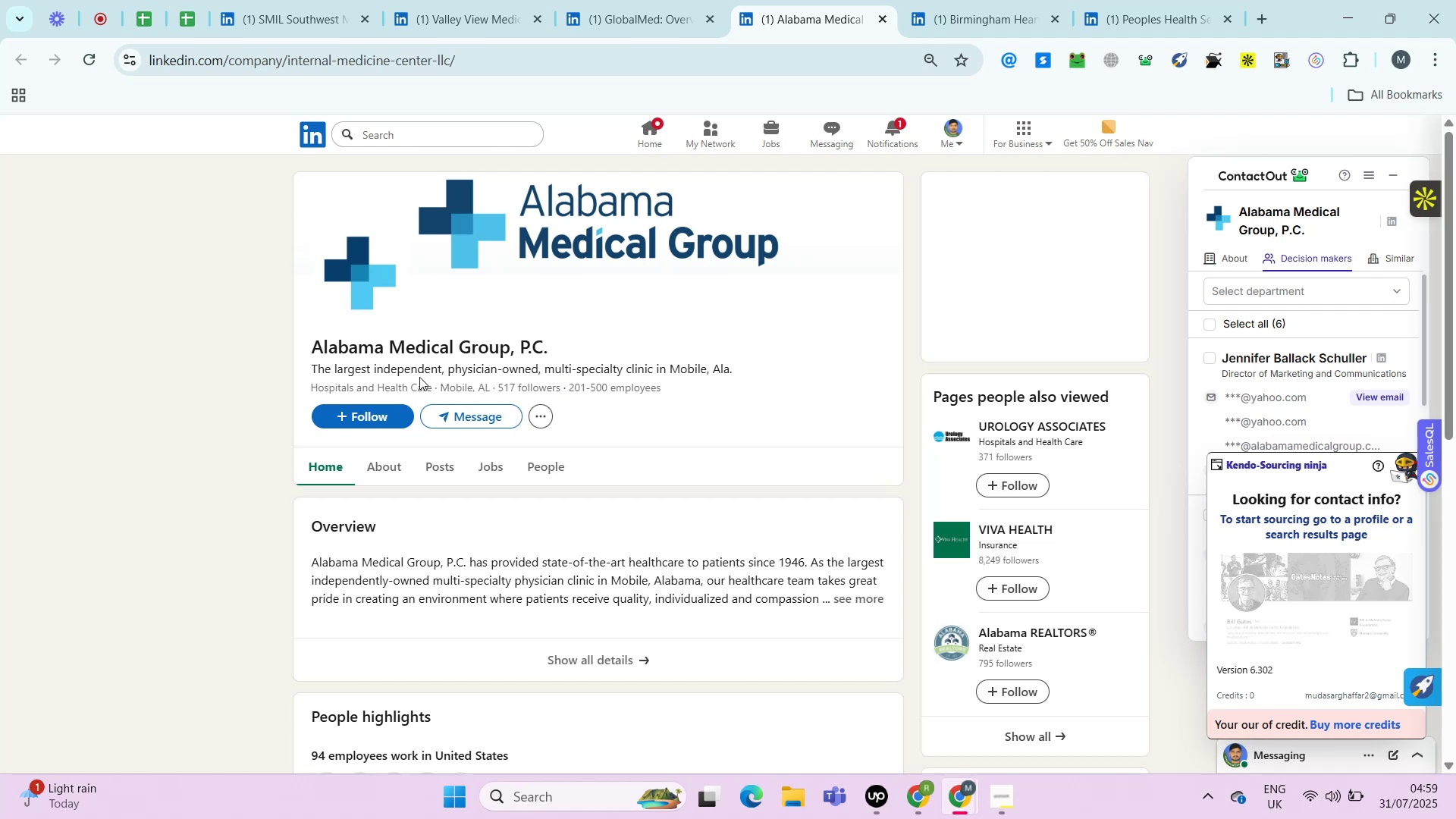 
key(Alt+Control+AltRight)
 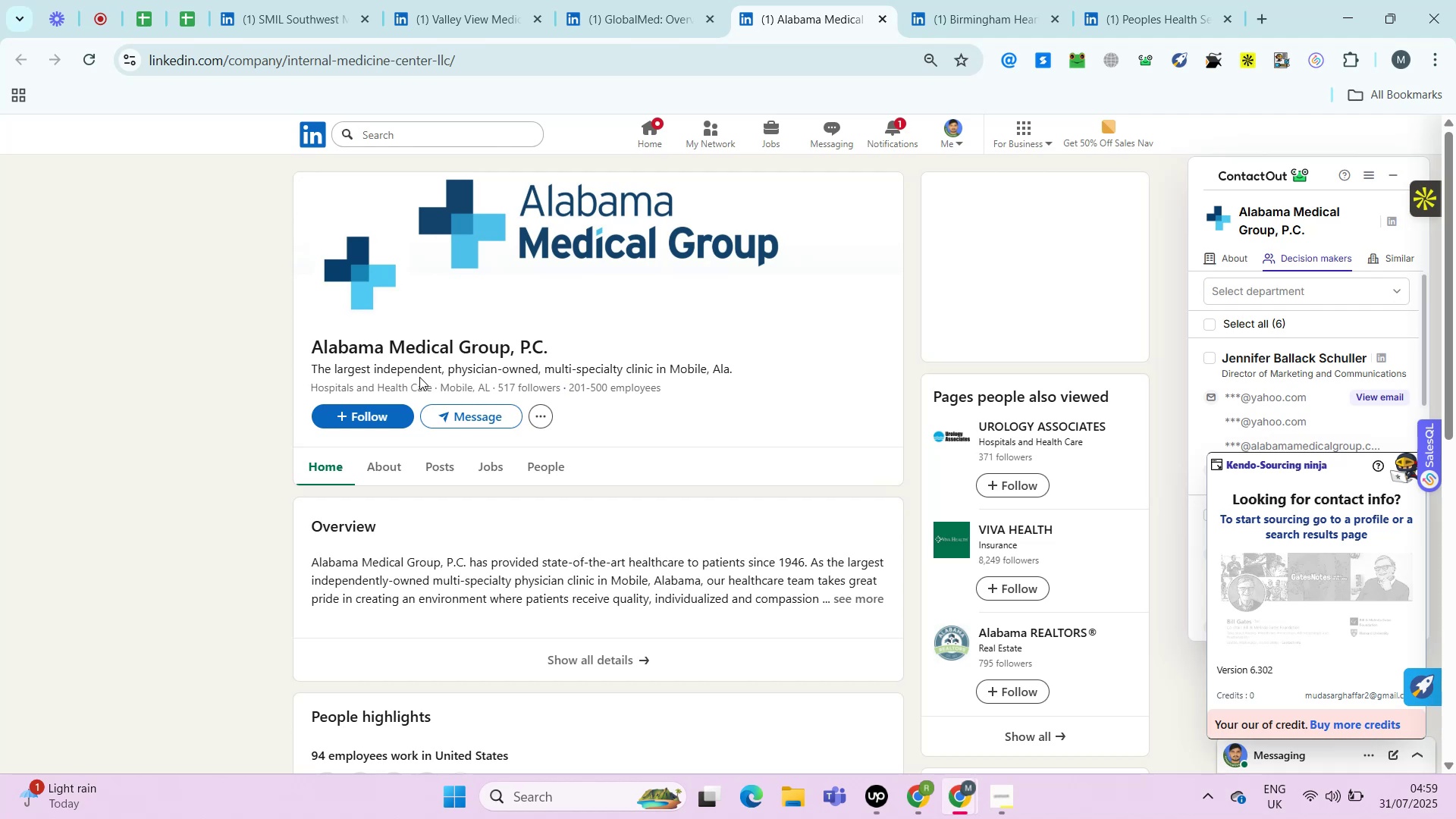 
key(Alt+Control+ControlRight)
 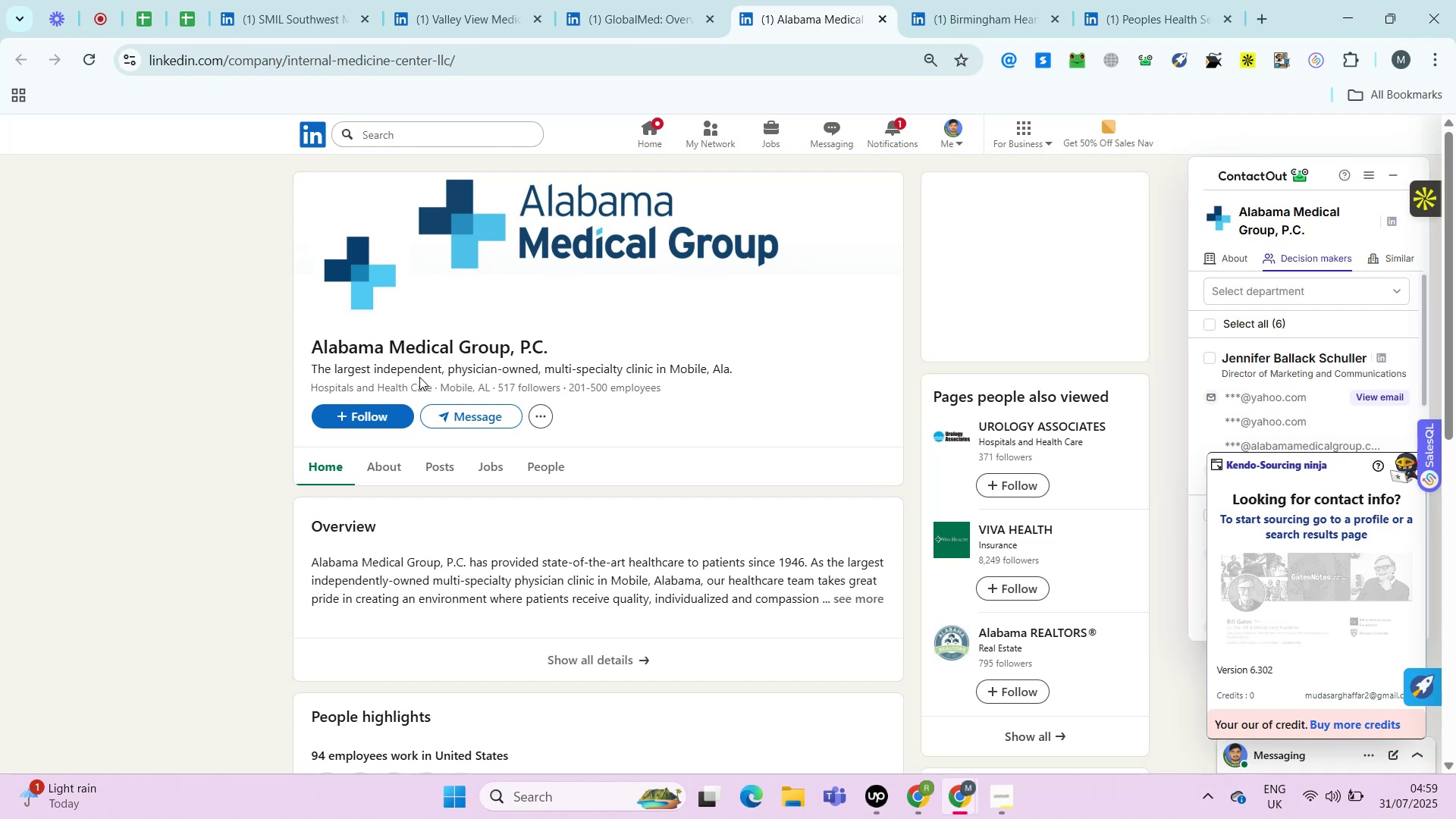 
key(Control+ControlLeft)
 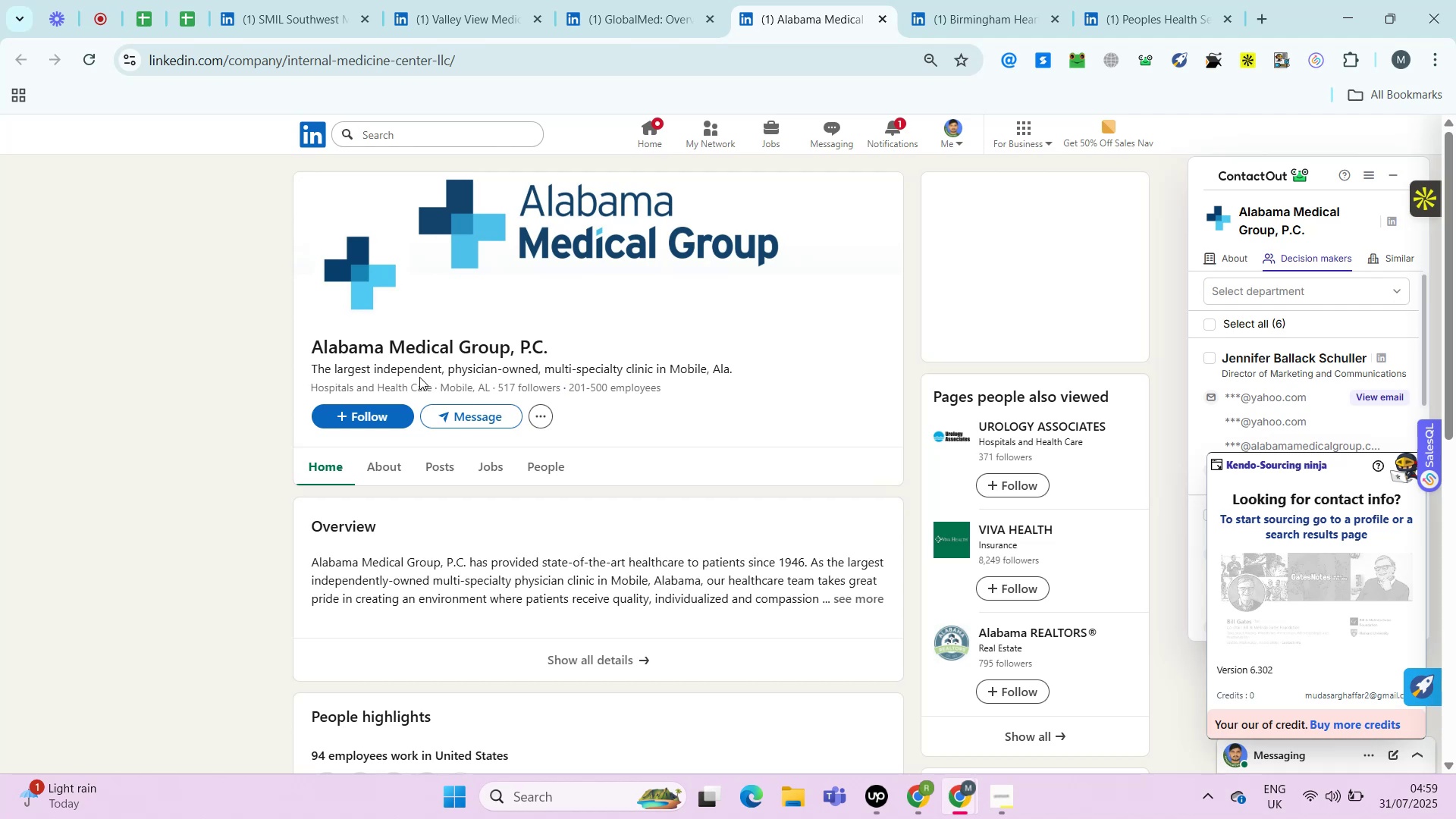 
key(Alt+Control+AltRight)
 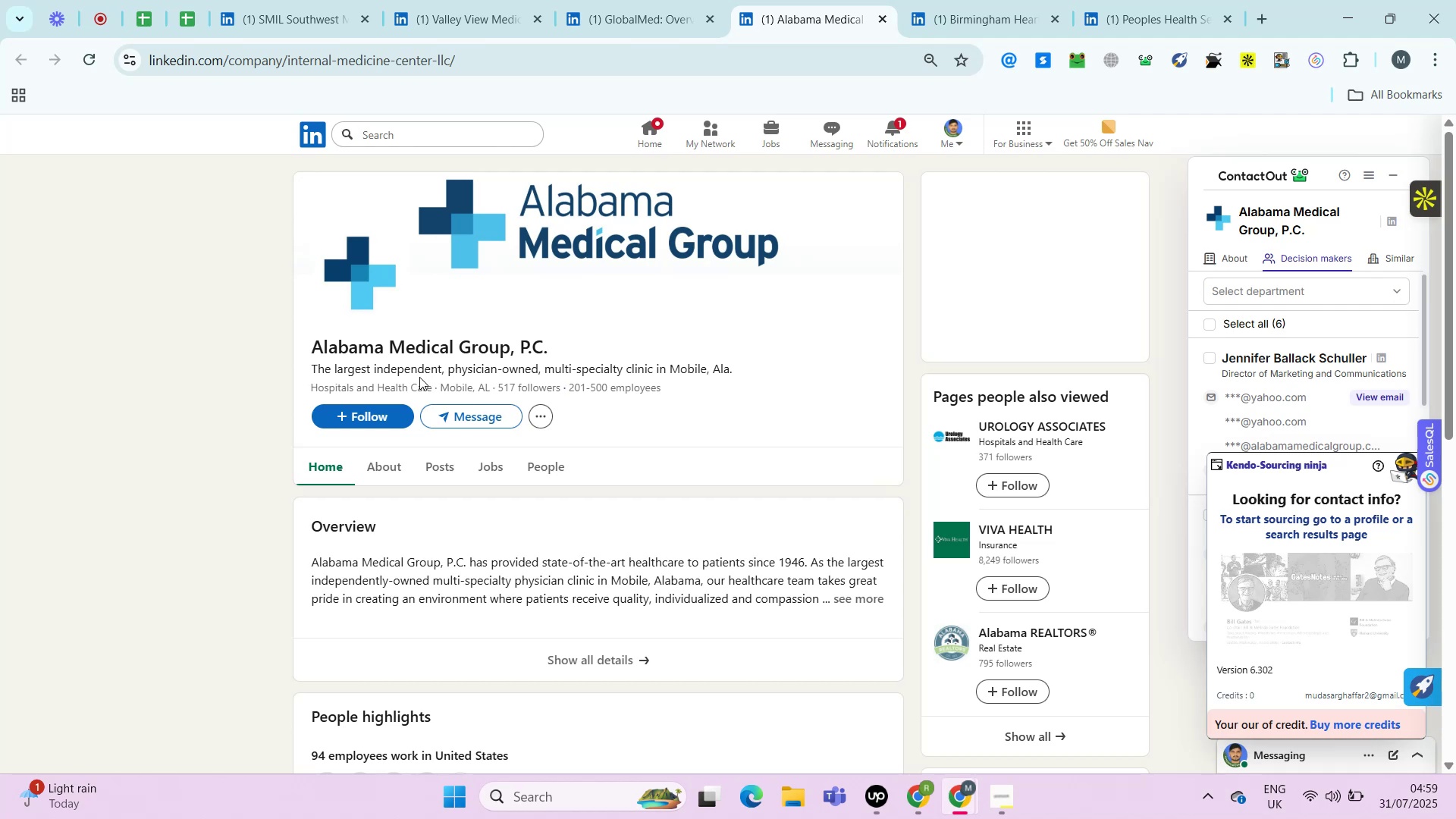 
key(Alt+Control+ControlRight)
 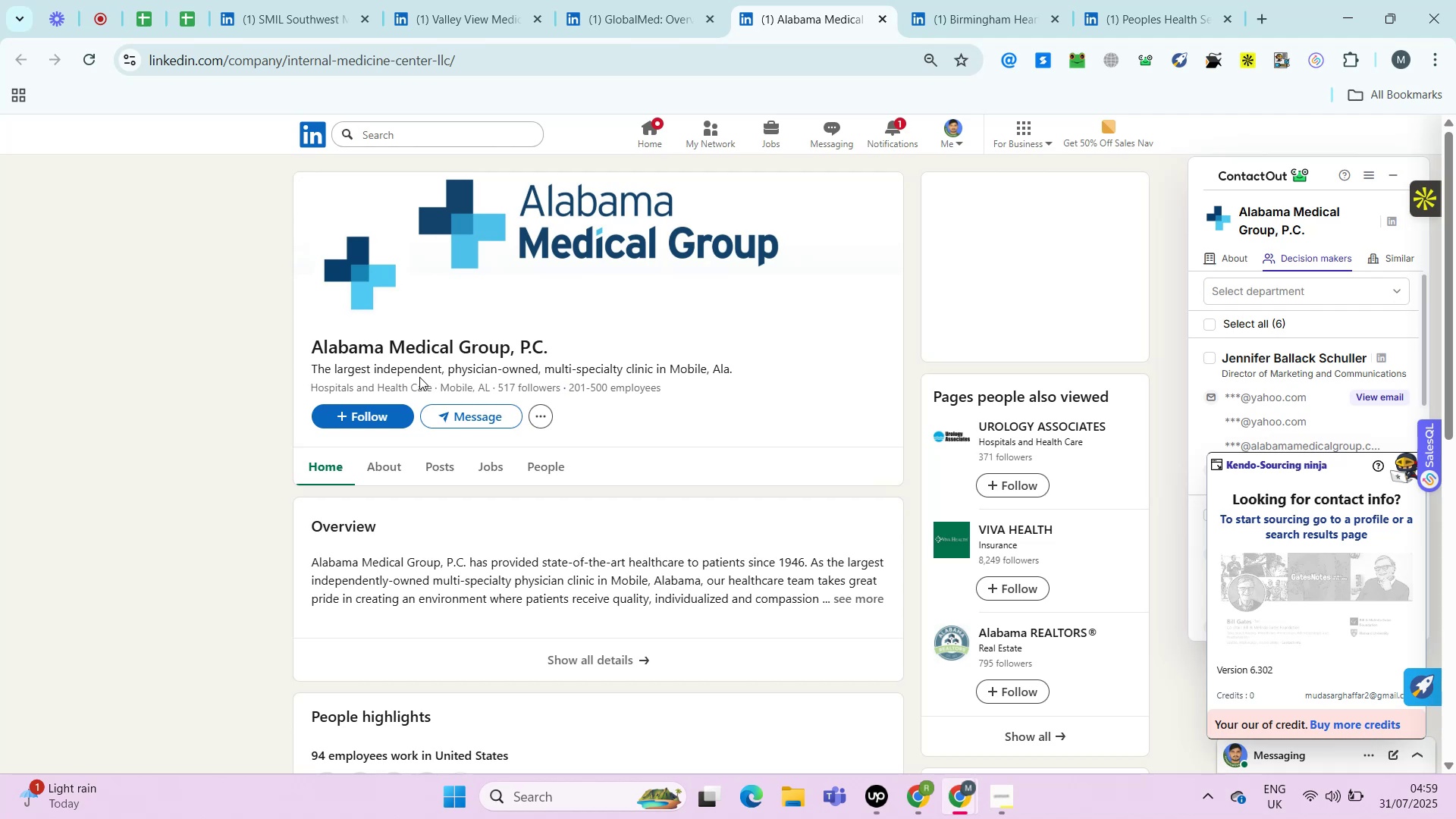 
key(Alt+Control+AltRight)
 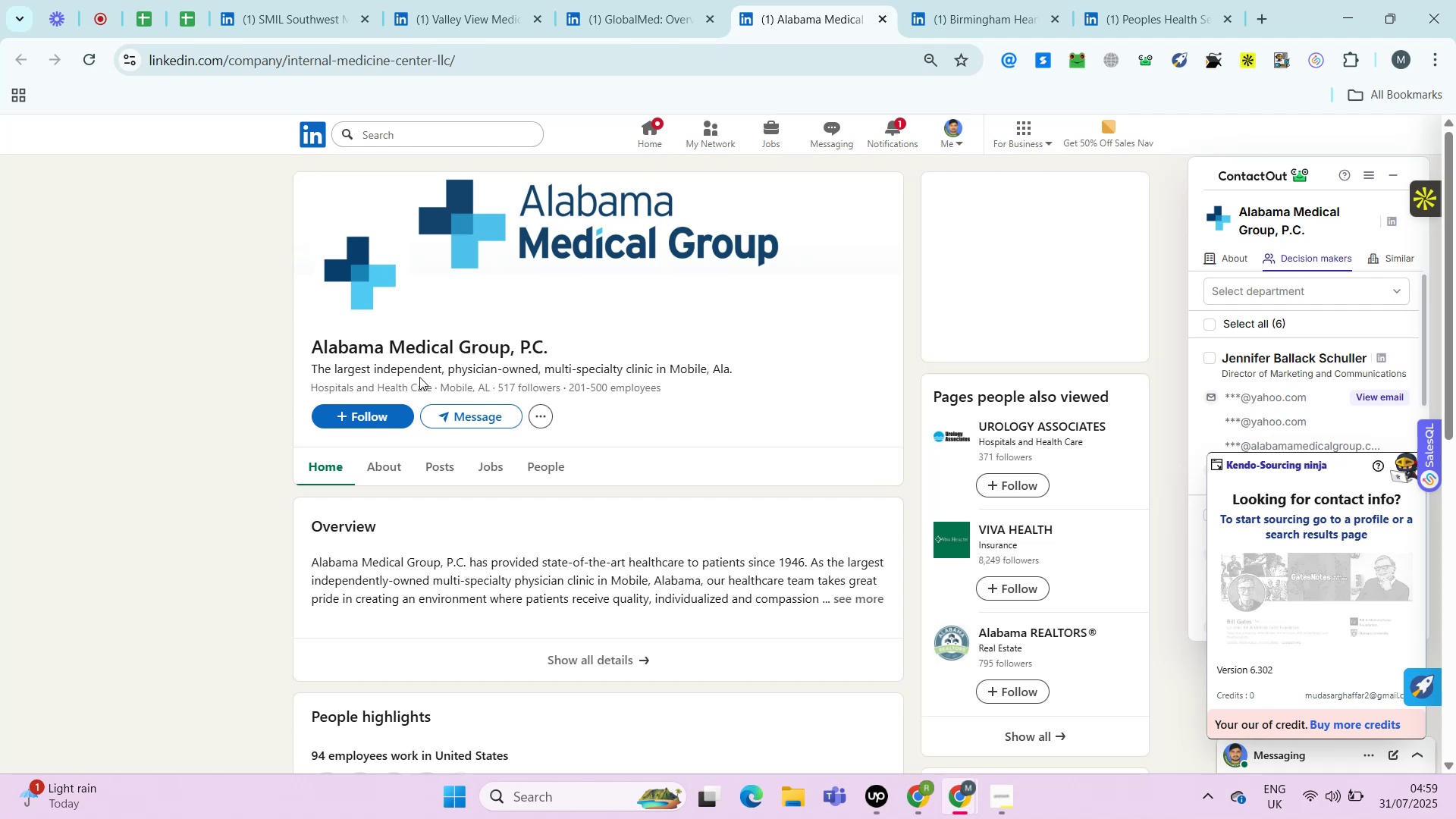 
key(Control+ControlLeft)
 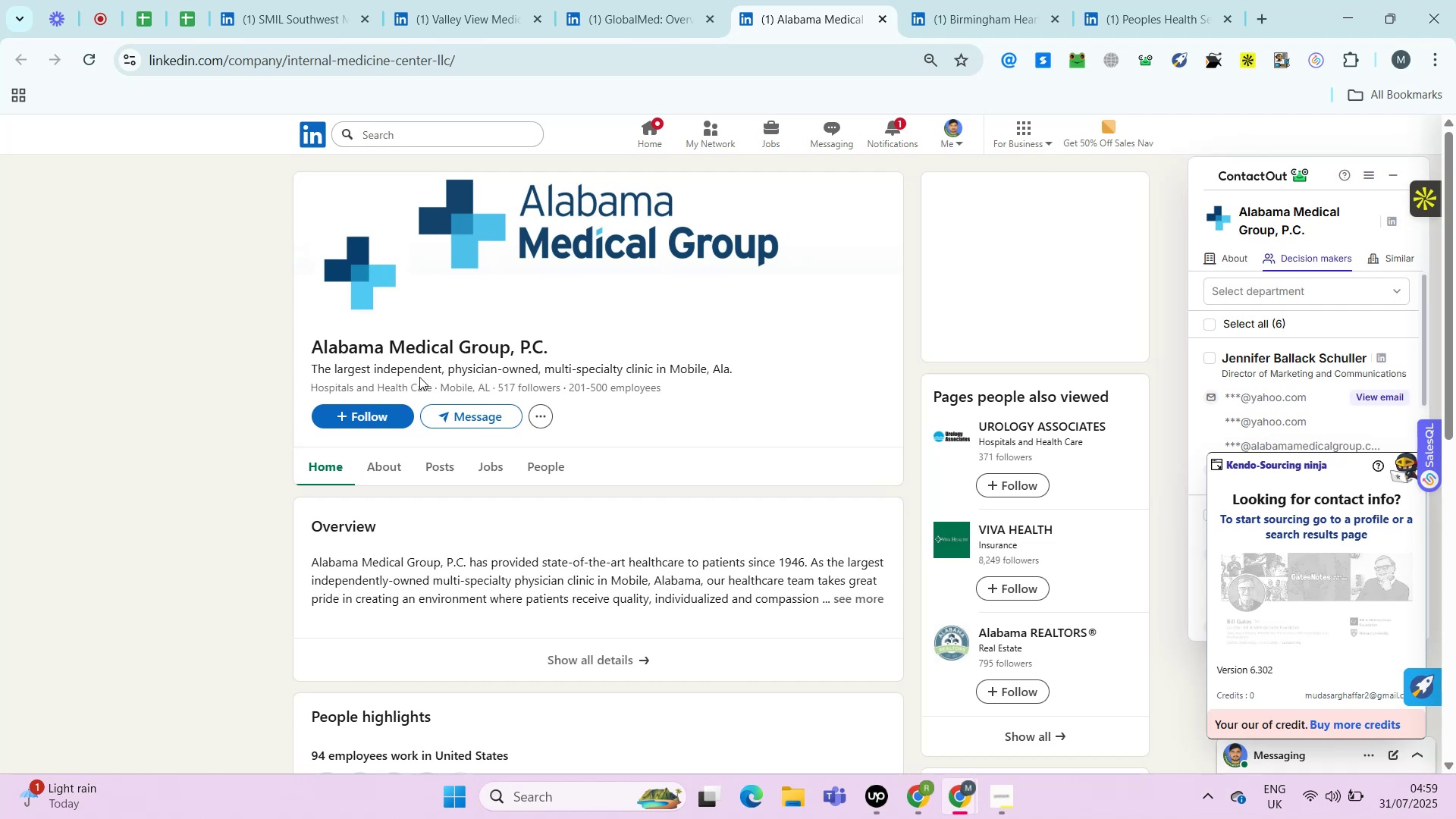 
key(Alt+Control+AltRight)
 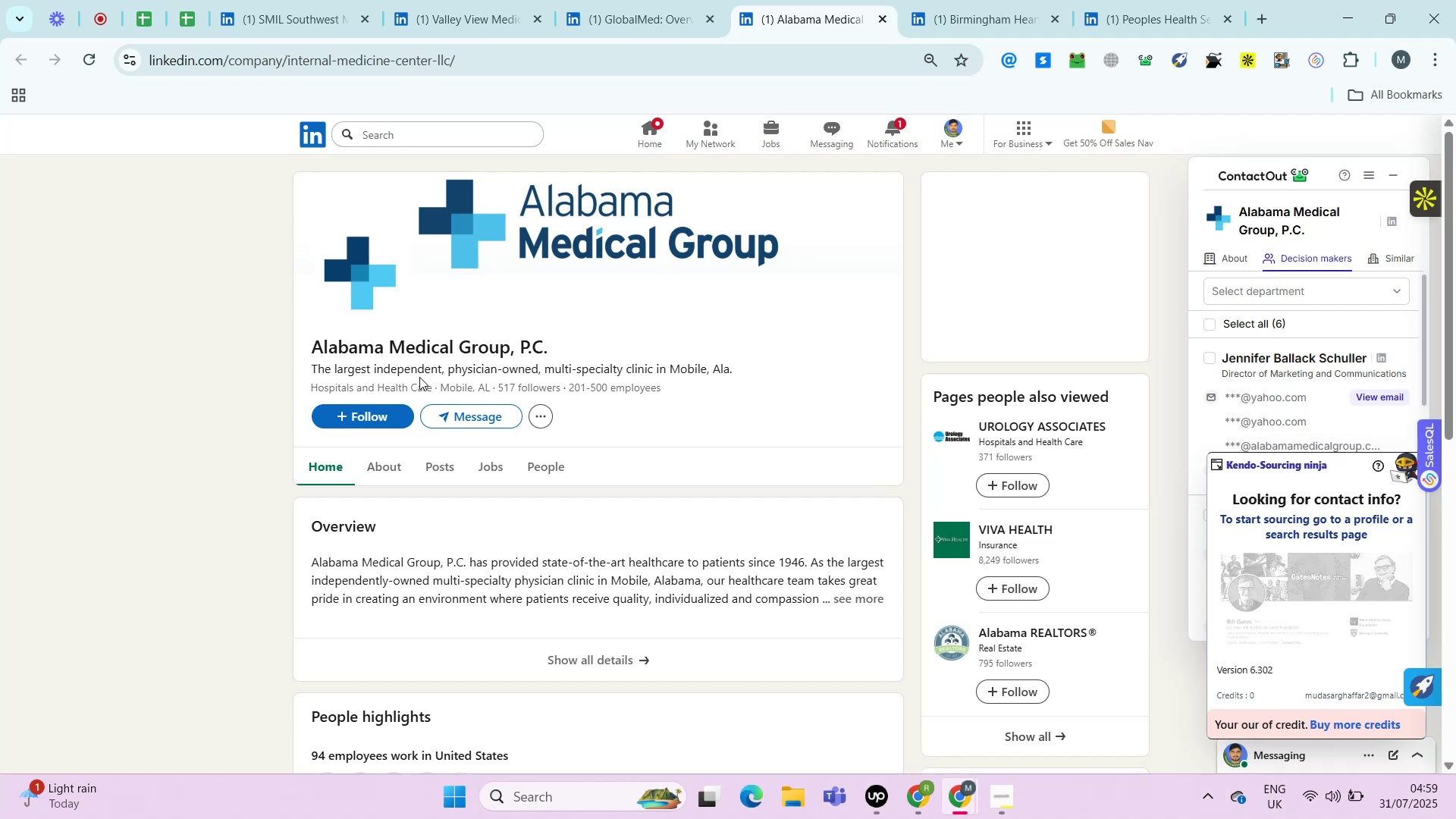 
key(Alt+Control+ControlRight)
 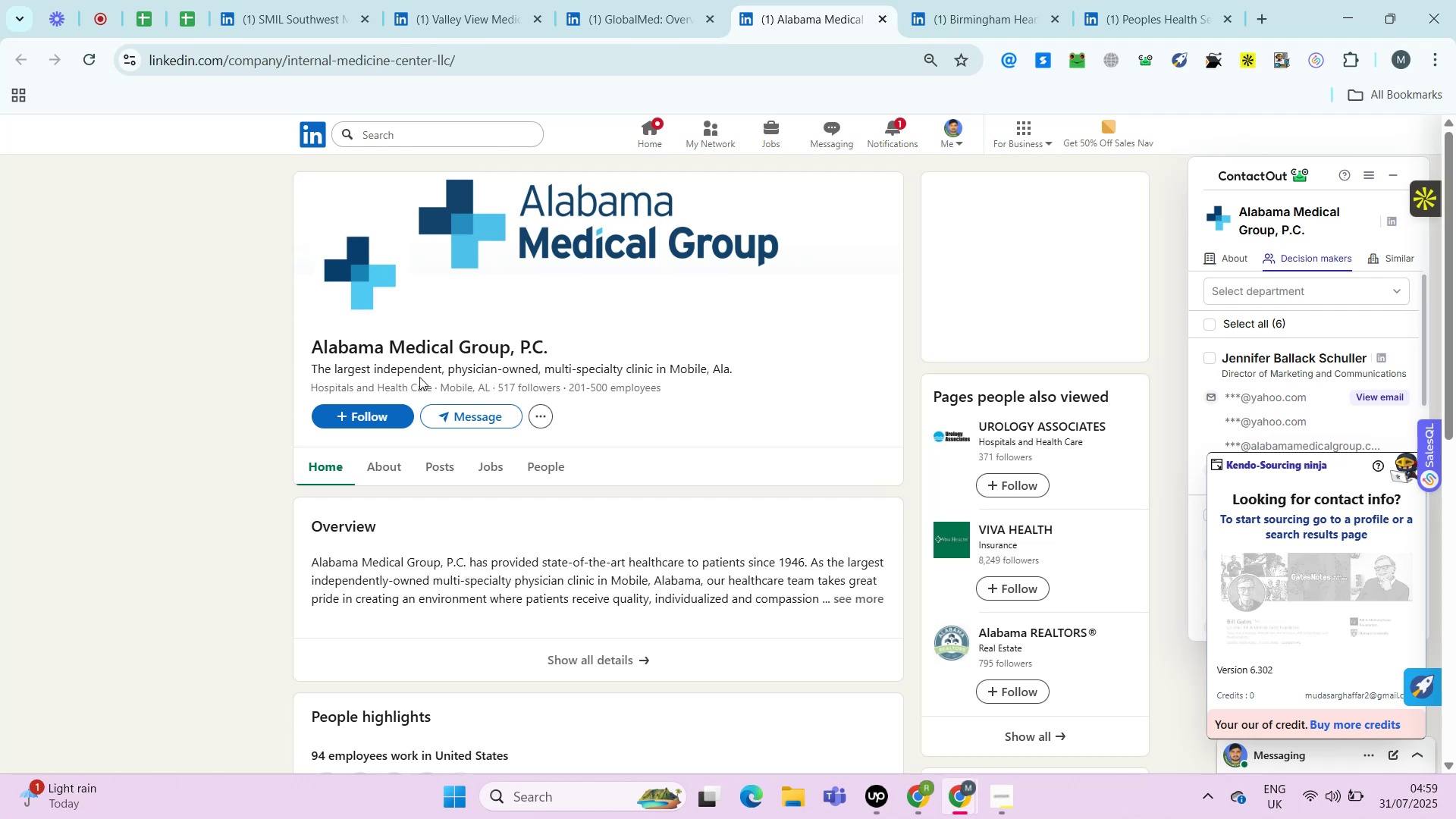 
key(Control+ControlLeft)
 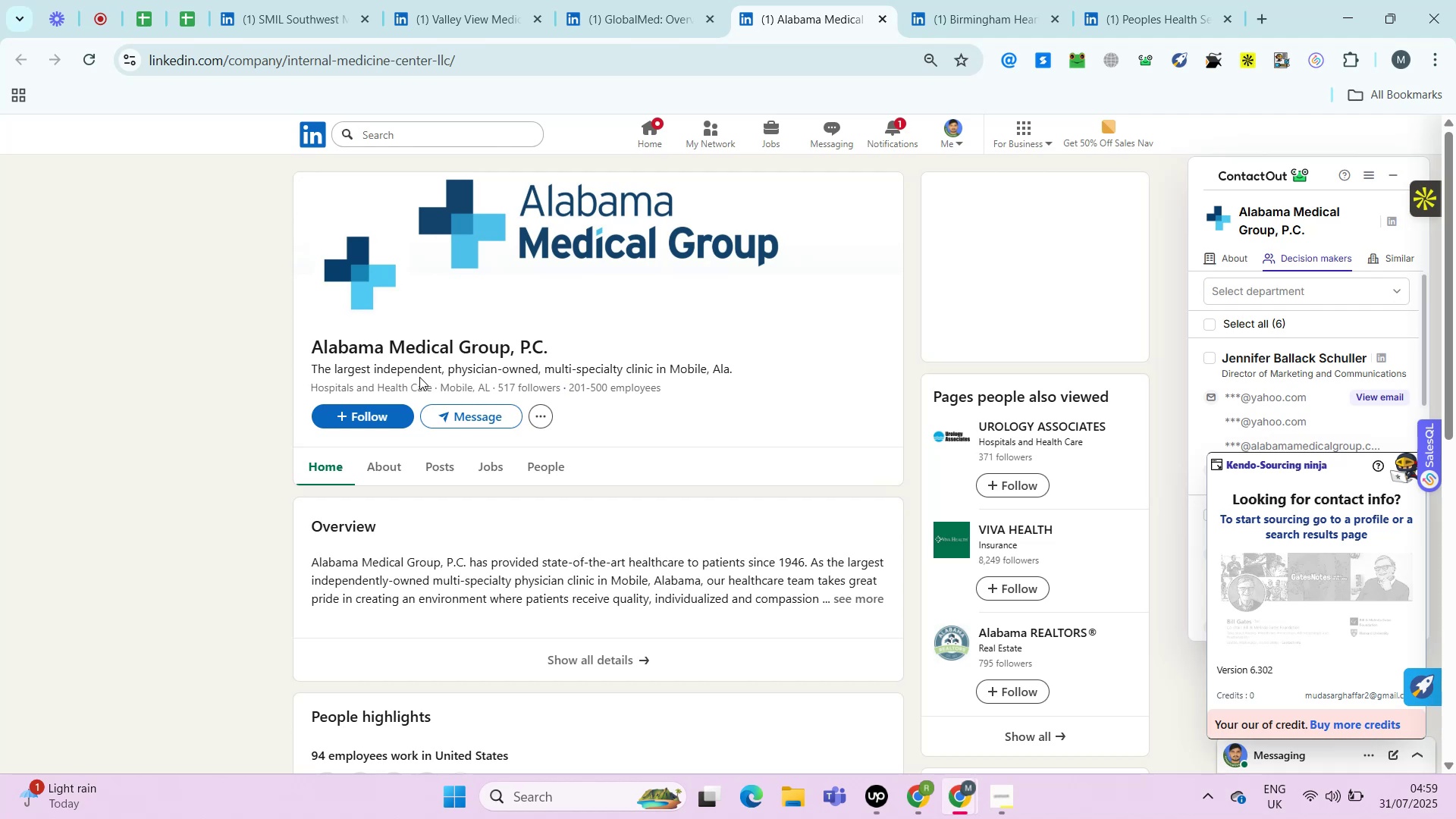 
key(Alt+Control+AltRight)
 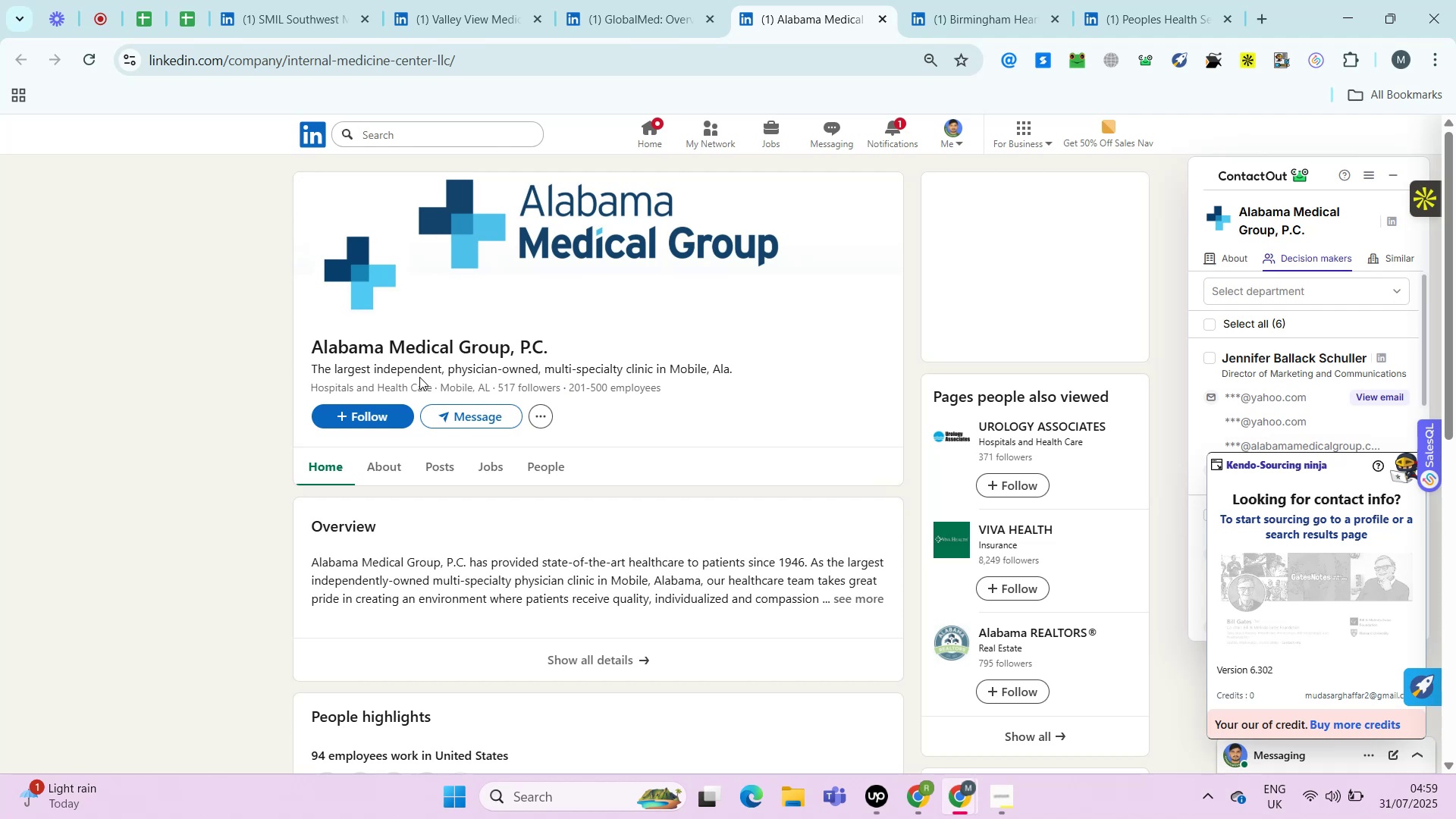 
key(Alt+Control+ControlRight)
 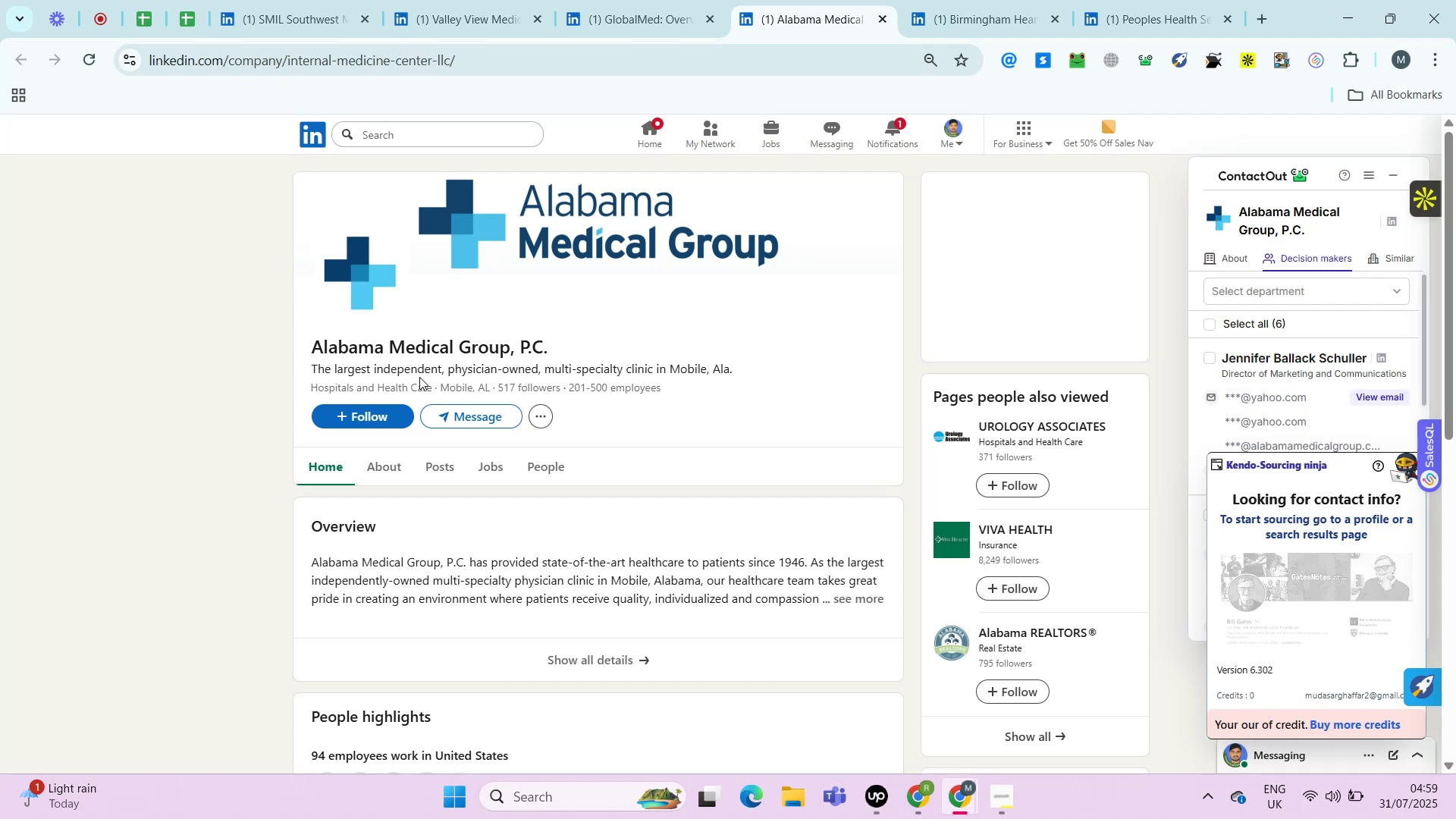 
key(Control+ControlLeft)
 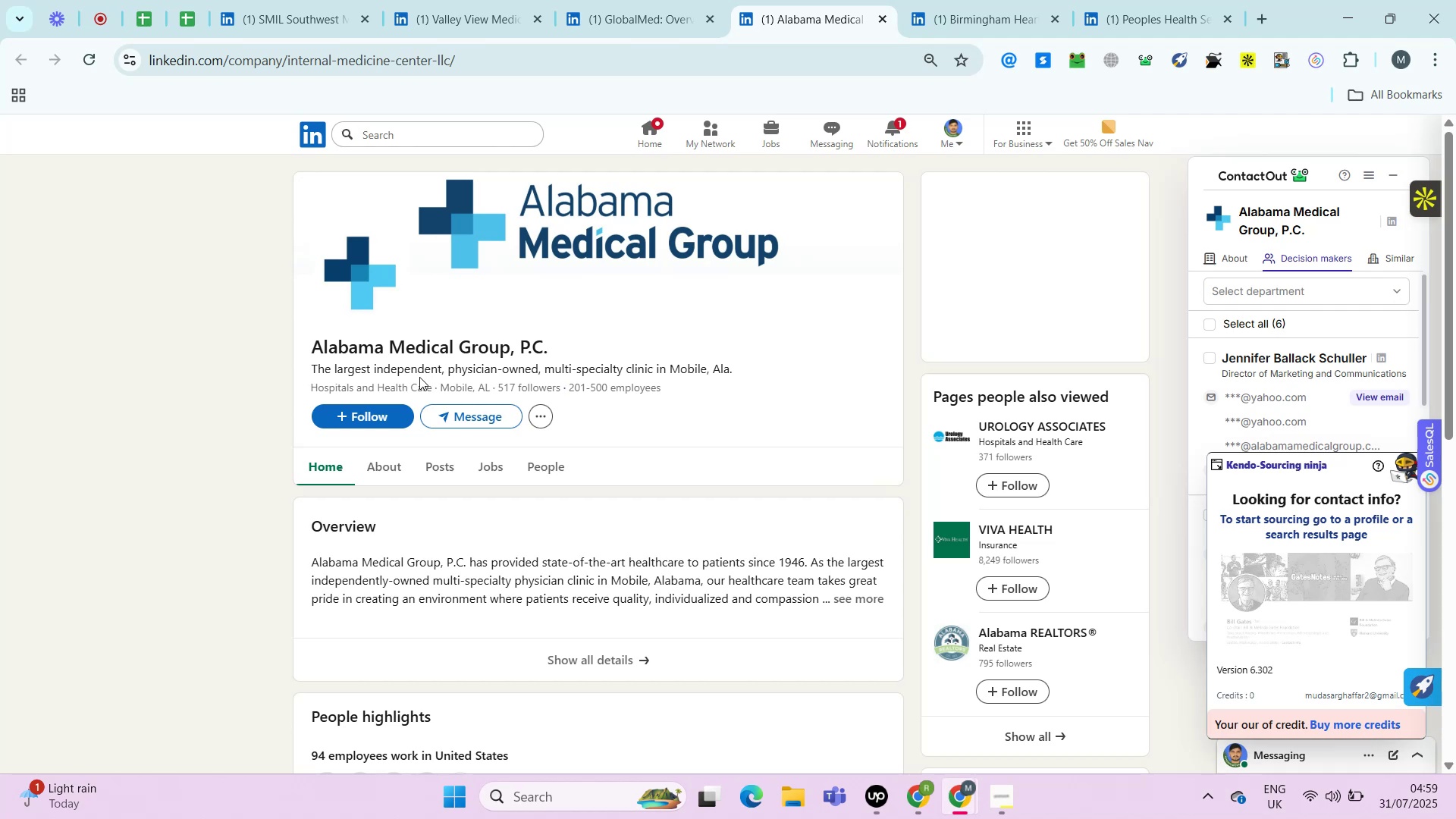 
key(Alt+Control+AltRight)
 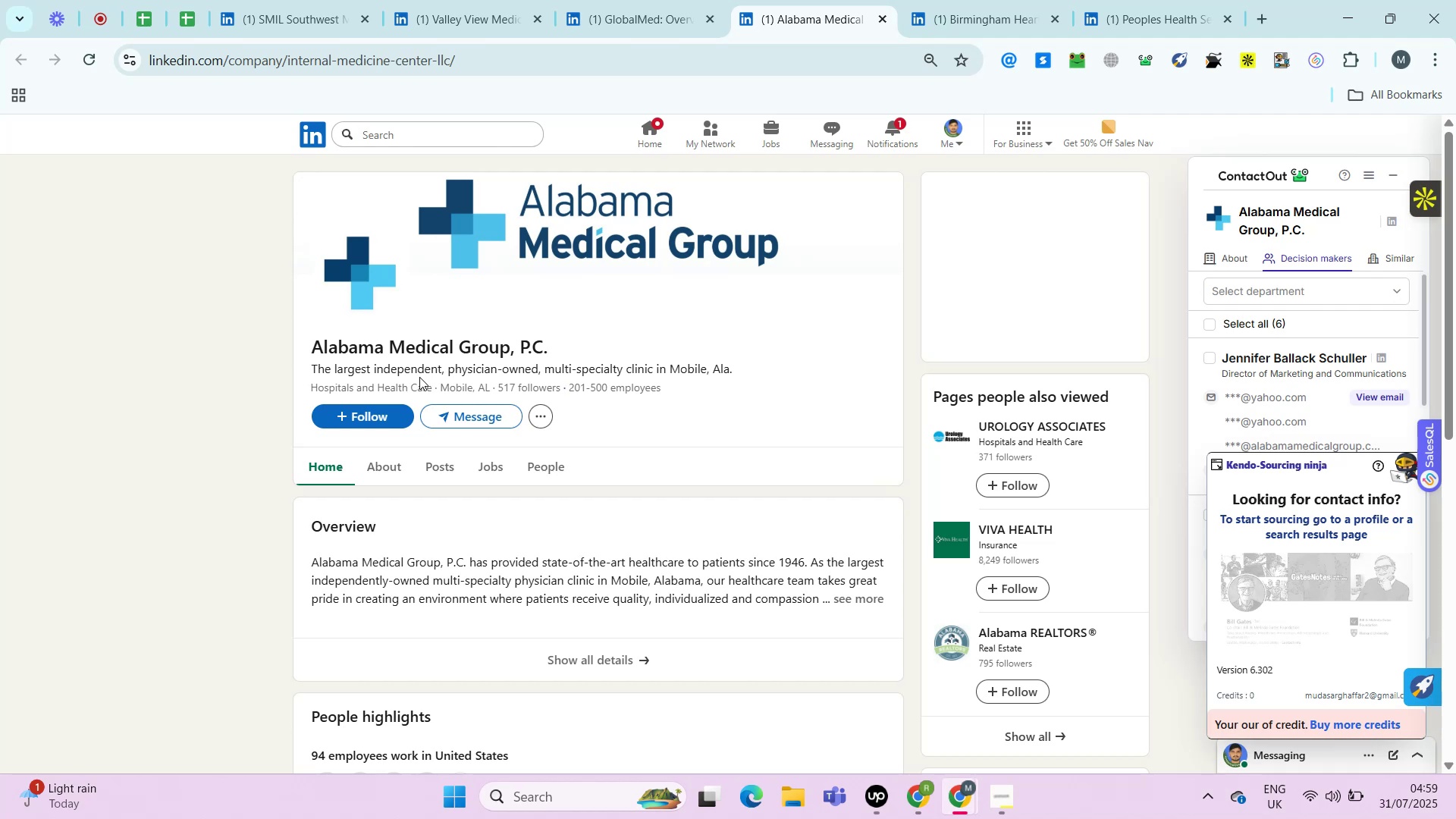 
key(Control+ControlLeft)
 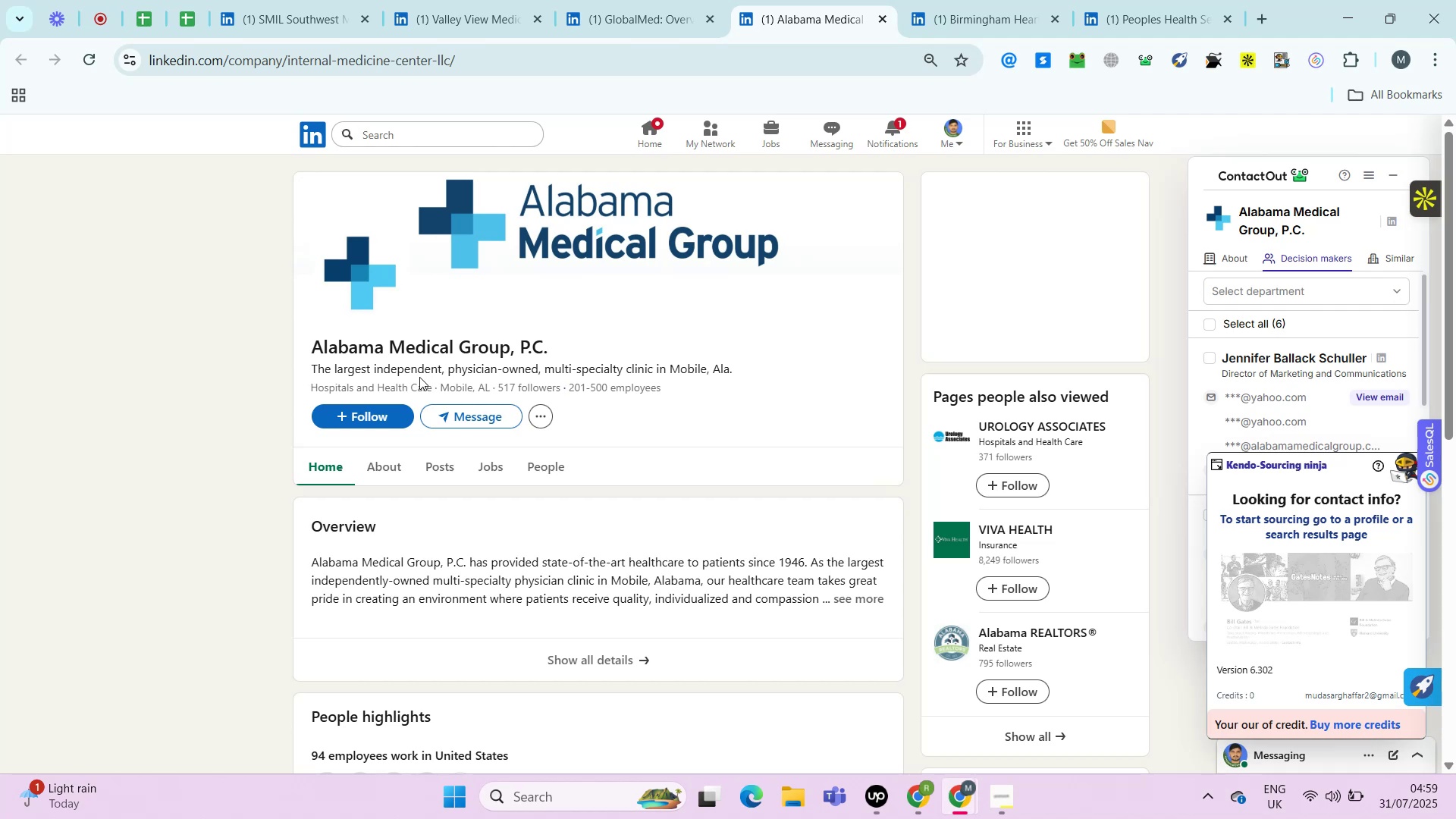 
key(Alt+Control+AltRight)
 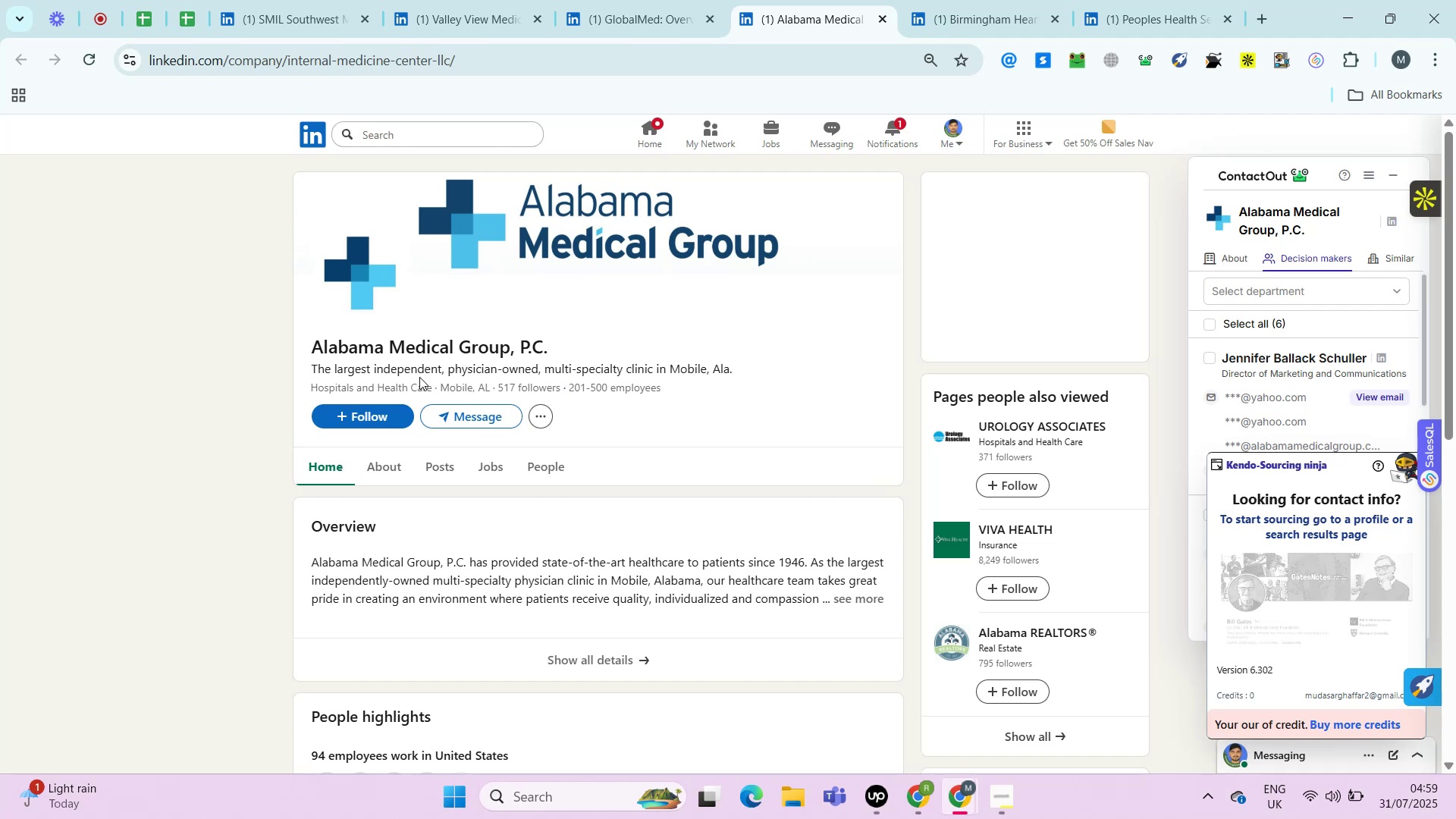 
key(Alt+Control+ControlRight)
 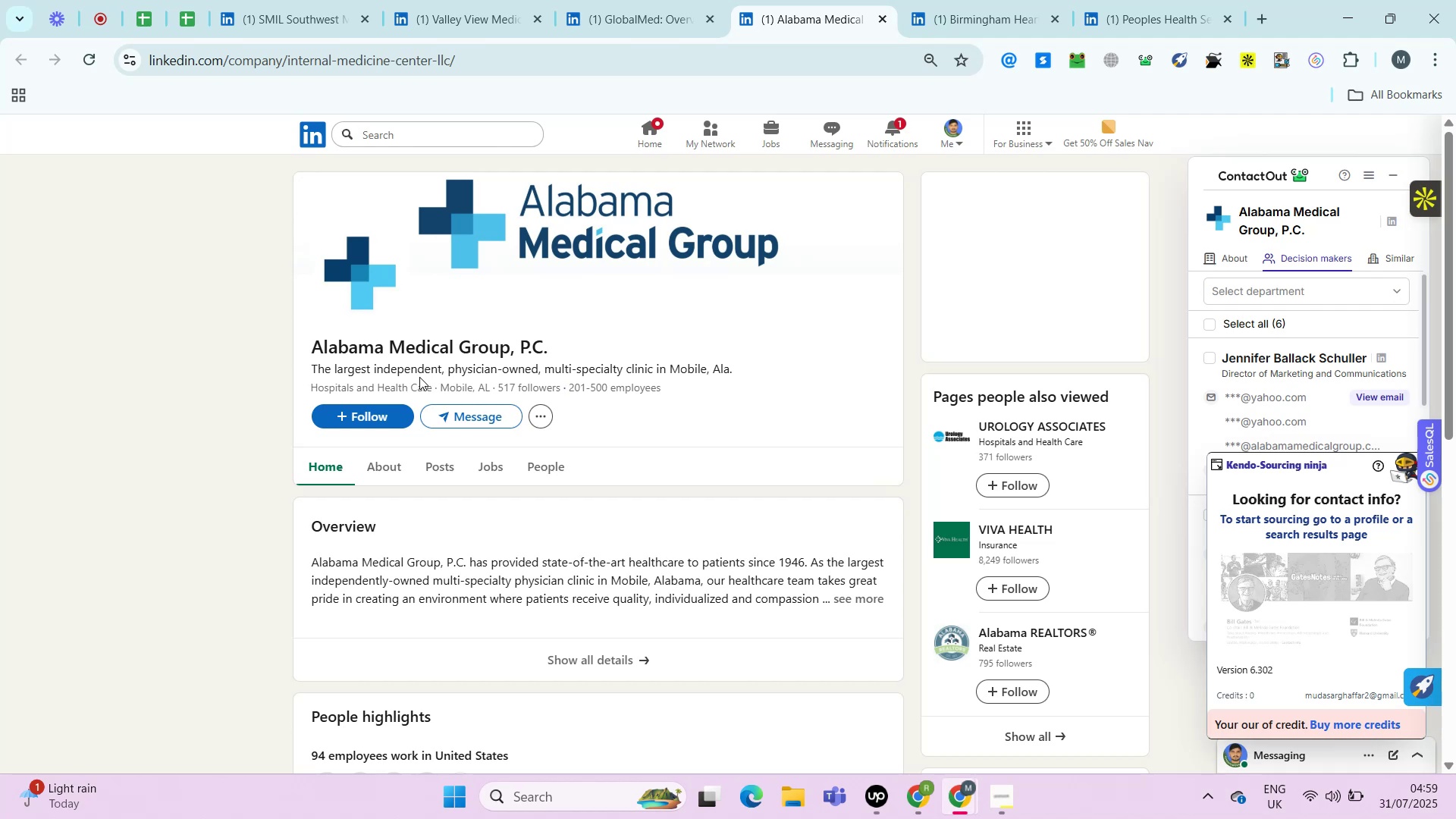 
key(Control+ControlLeft)
 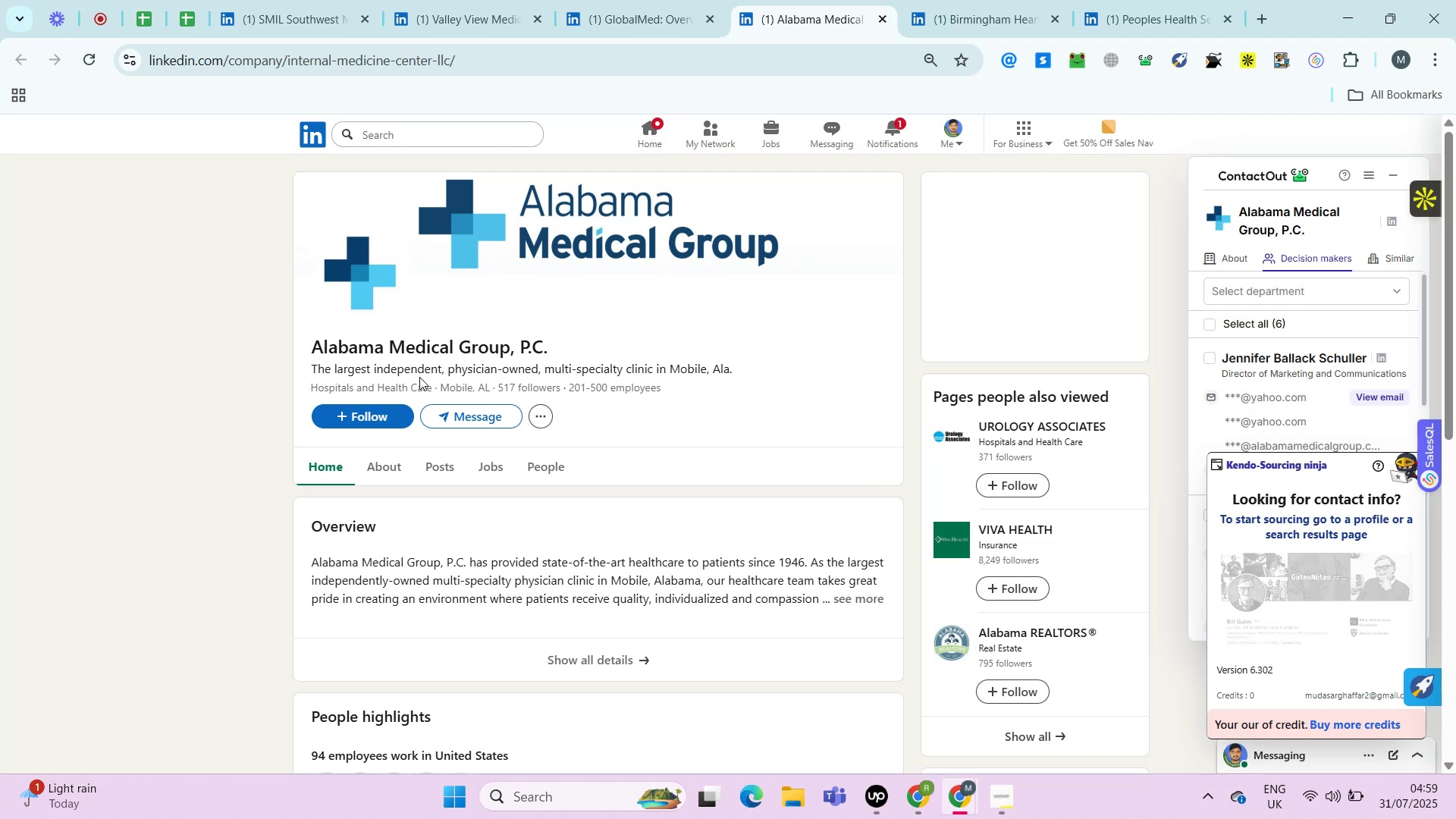 
key(Alt+Control+AltRight)
 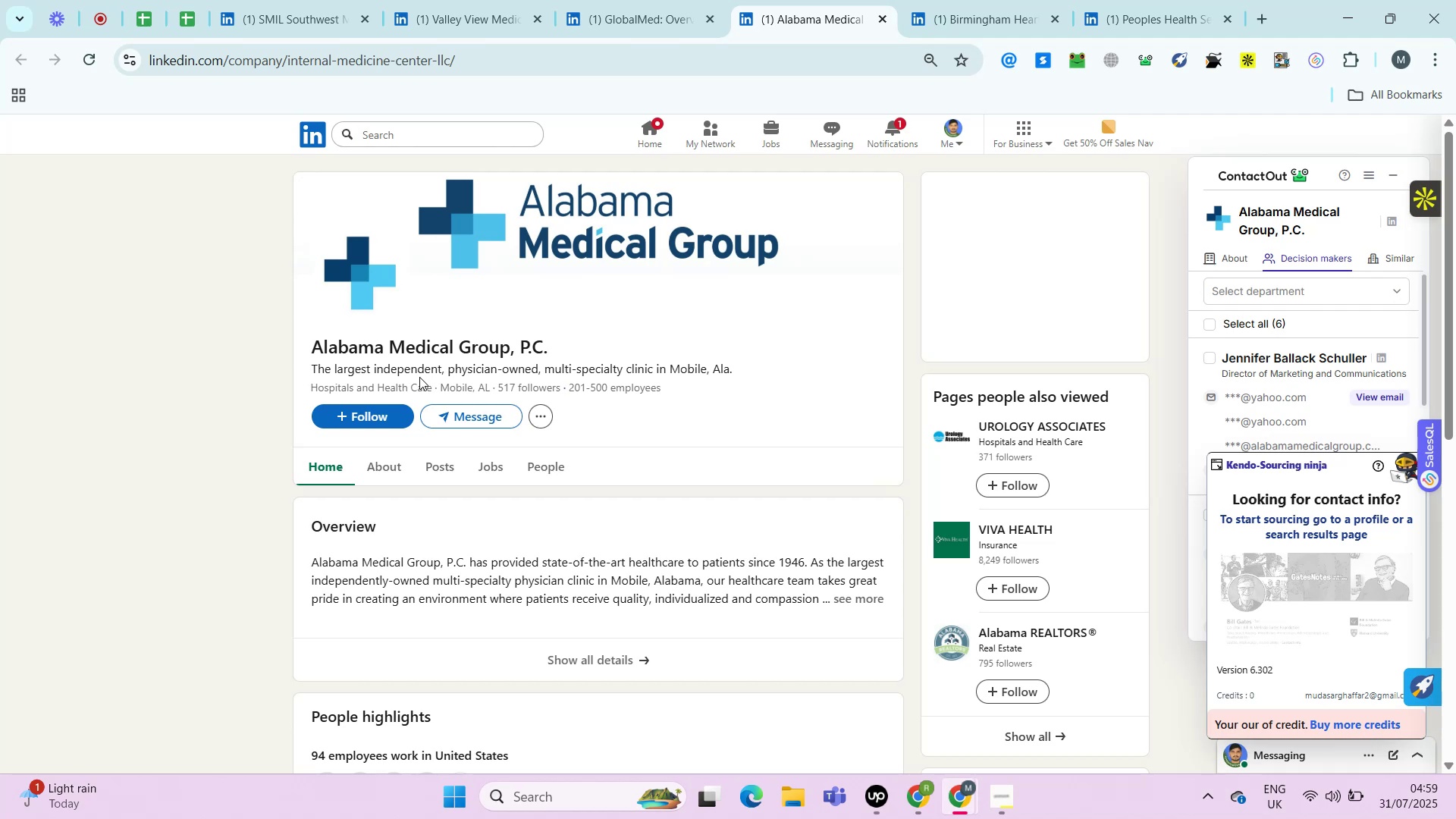 
key(Alt+Control+ControlRight)
 